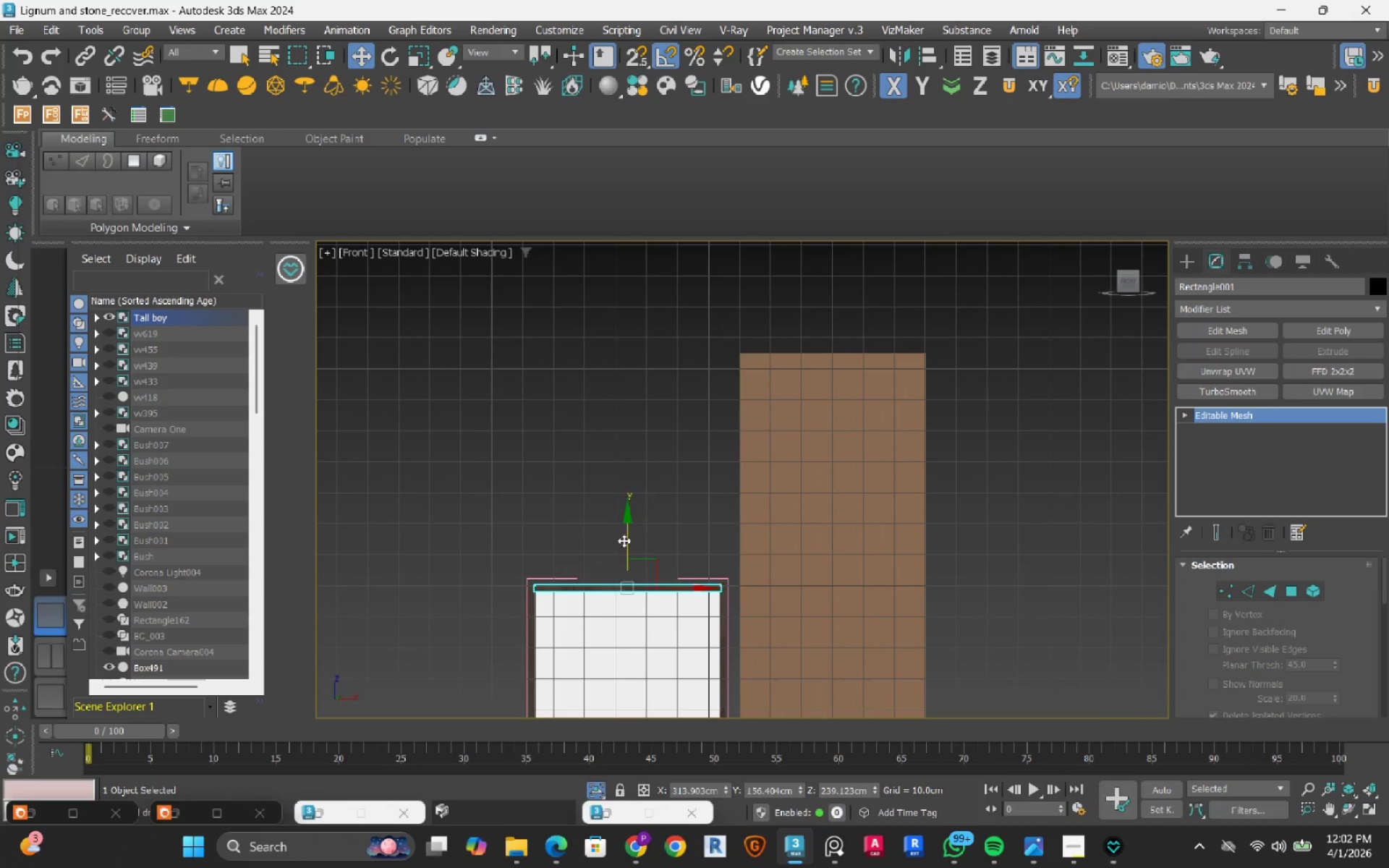 
left_click_drag(start_coordinate=[624, 540], to_coordinate=[691, 316])
 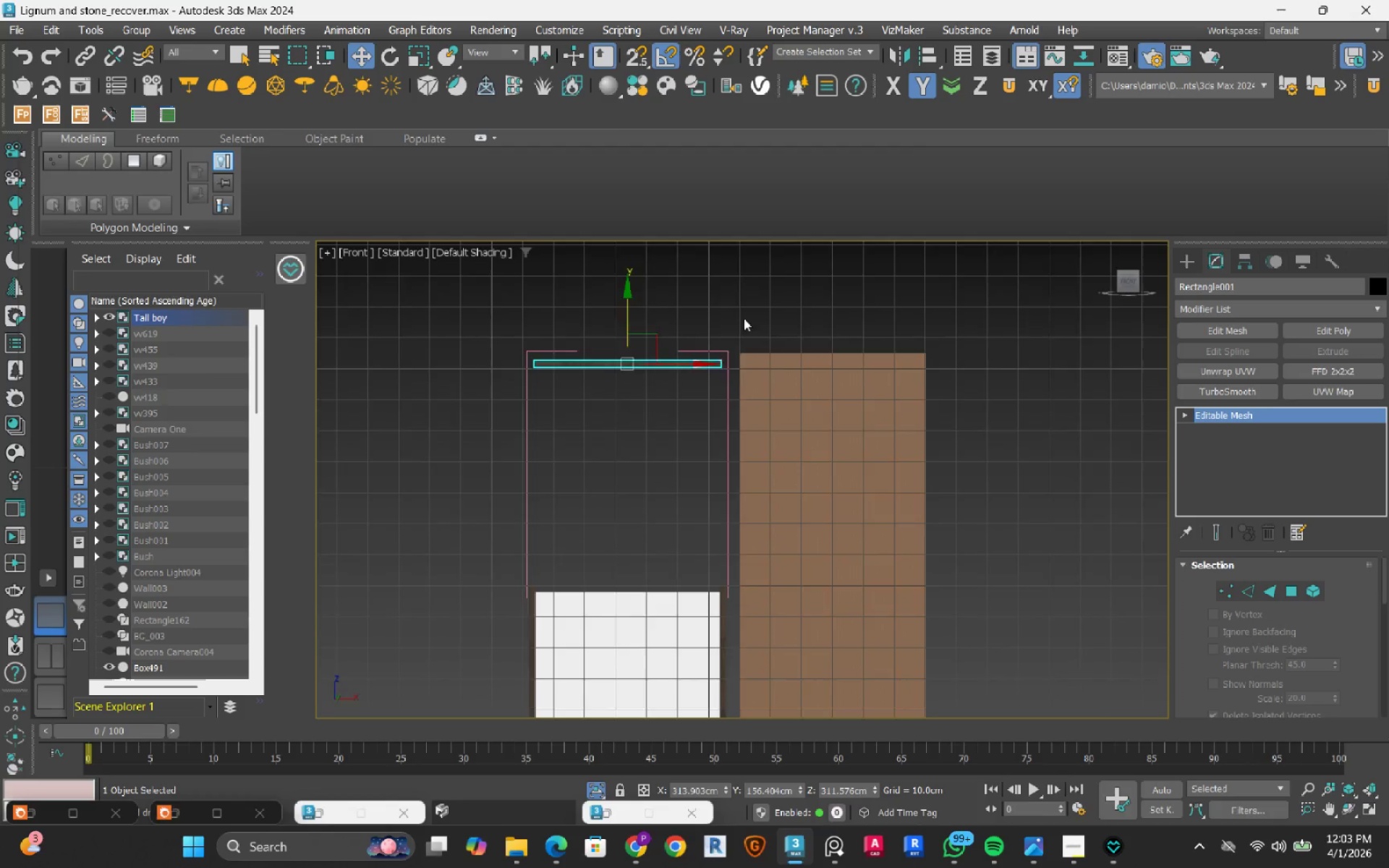 
key(S)
 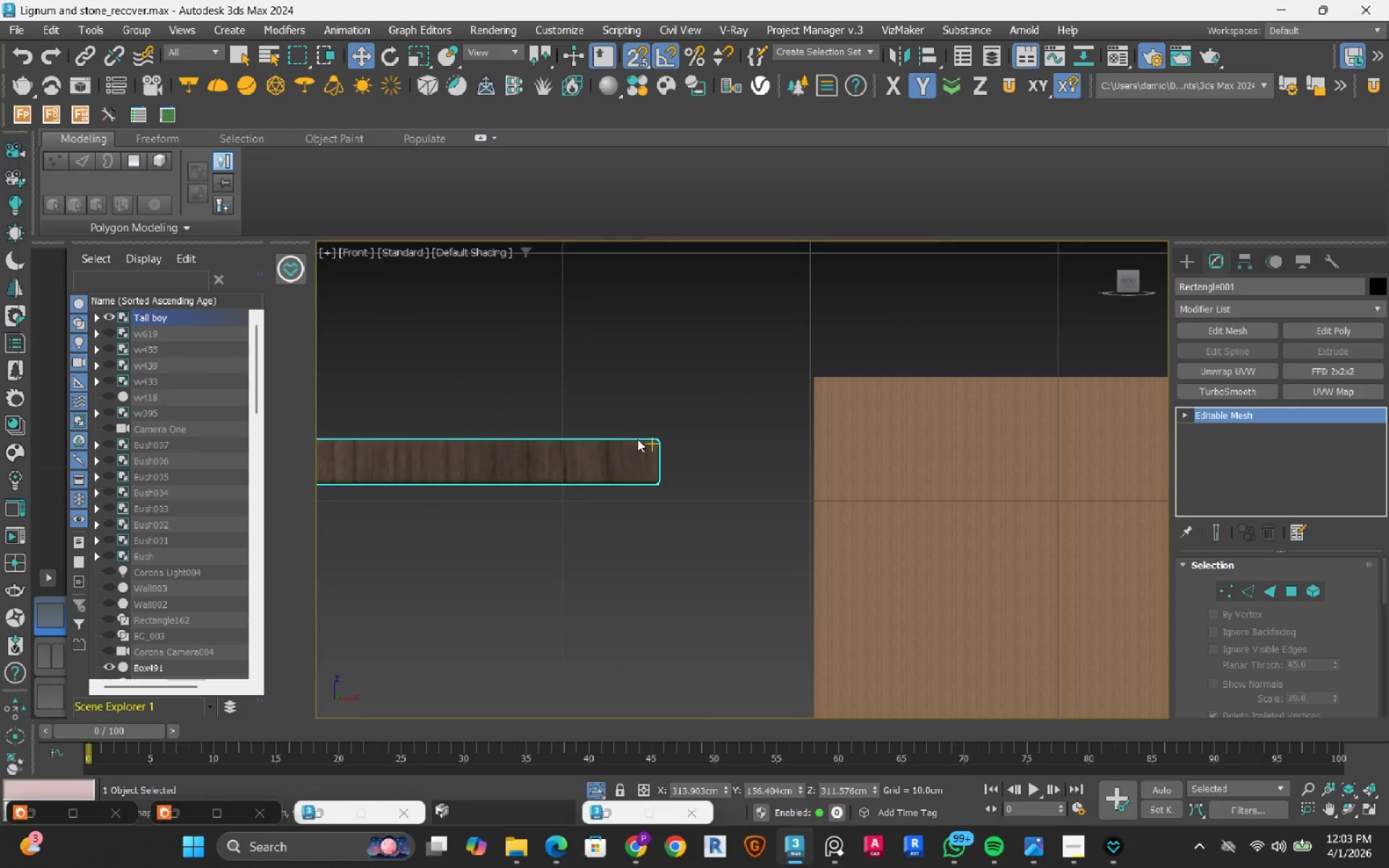 
scroll: coordinate [621, 435], scroll_direction: up, amount: 10.0
 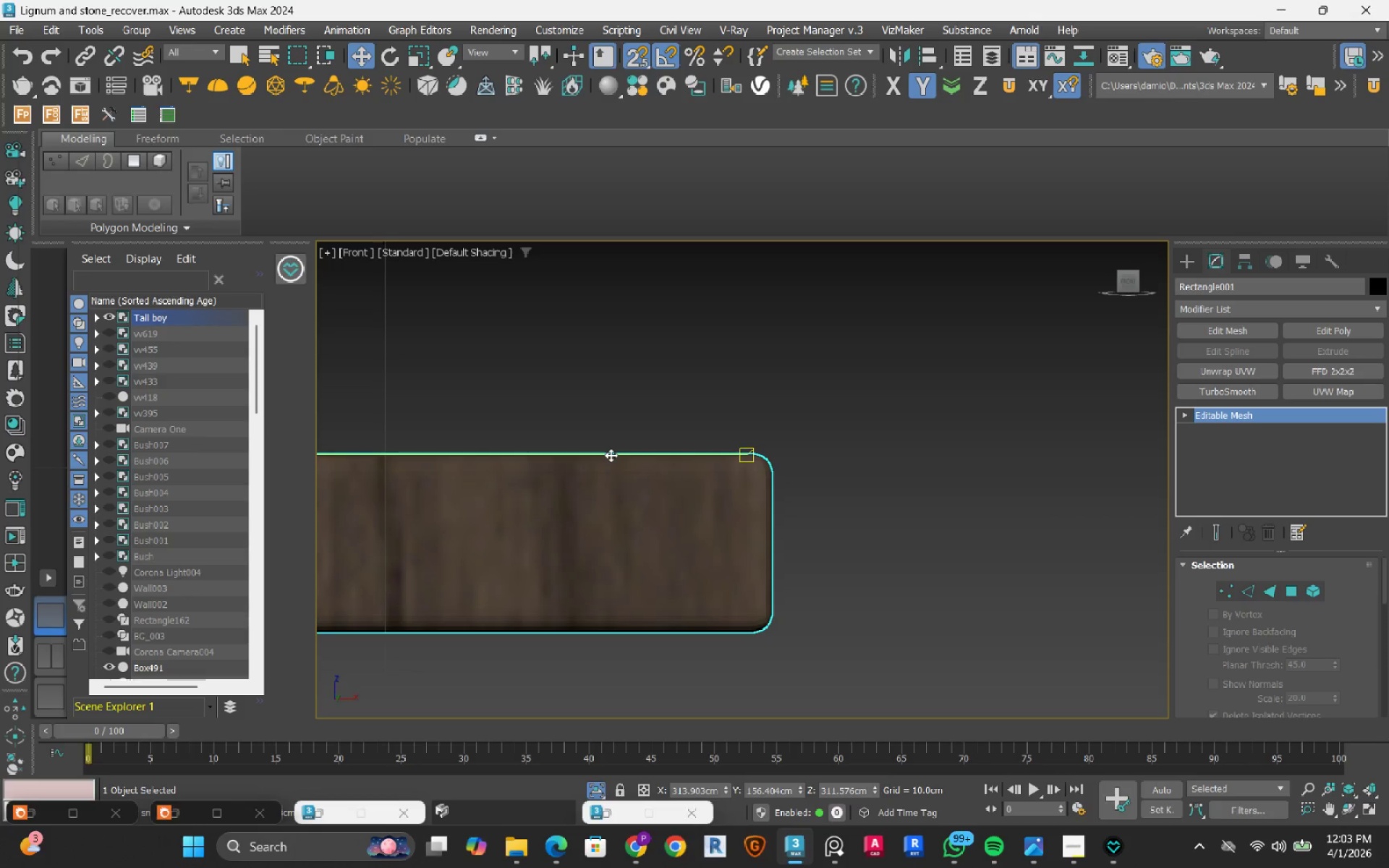 
left_click_drag(start_coordinate=[611, 455], to_coordinate=[763, 381])
 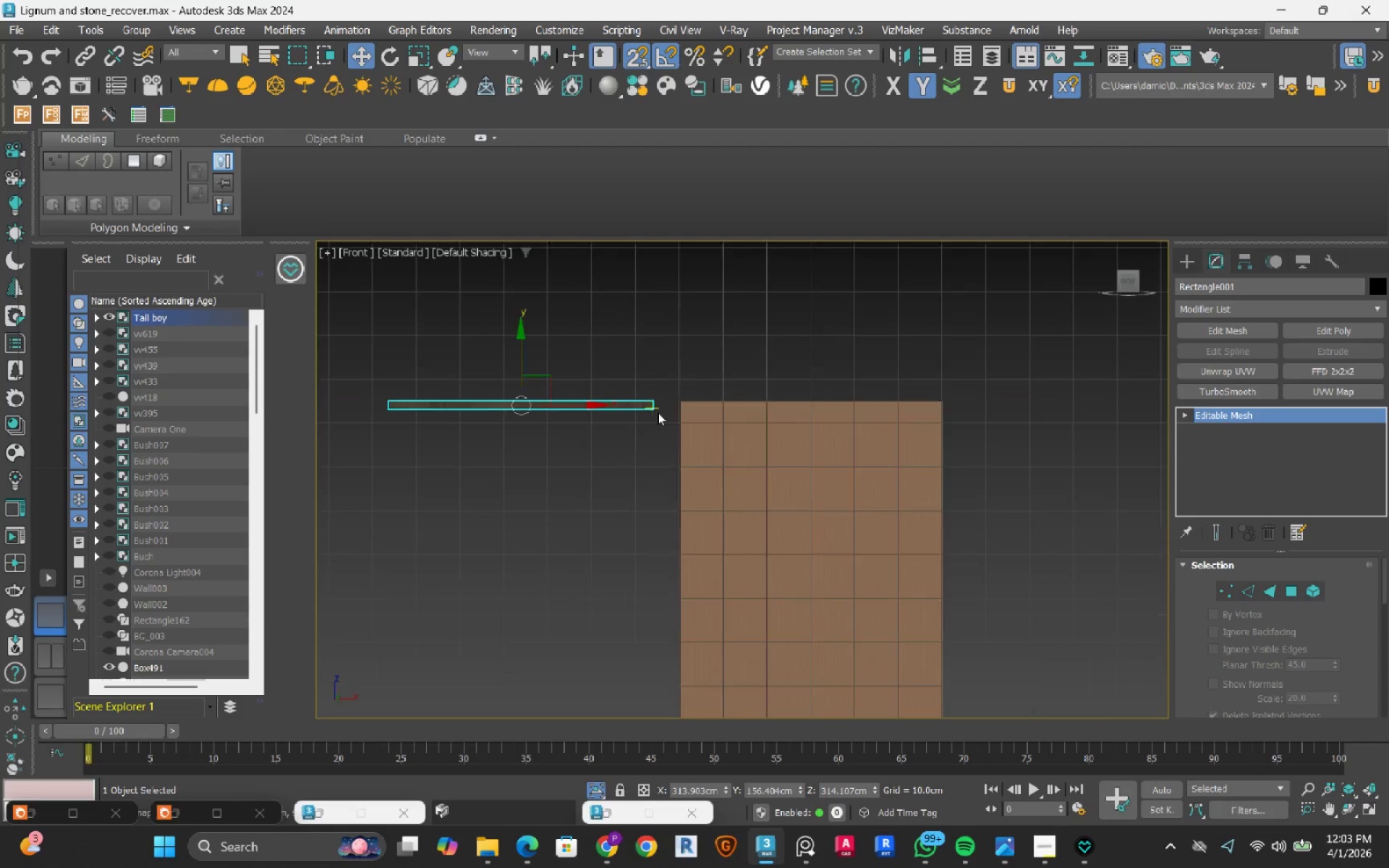 
scroll: coordinate [627, 546], scroll_direction: down, amount: 8.0
 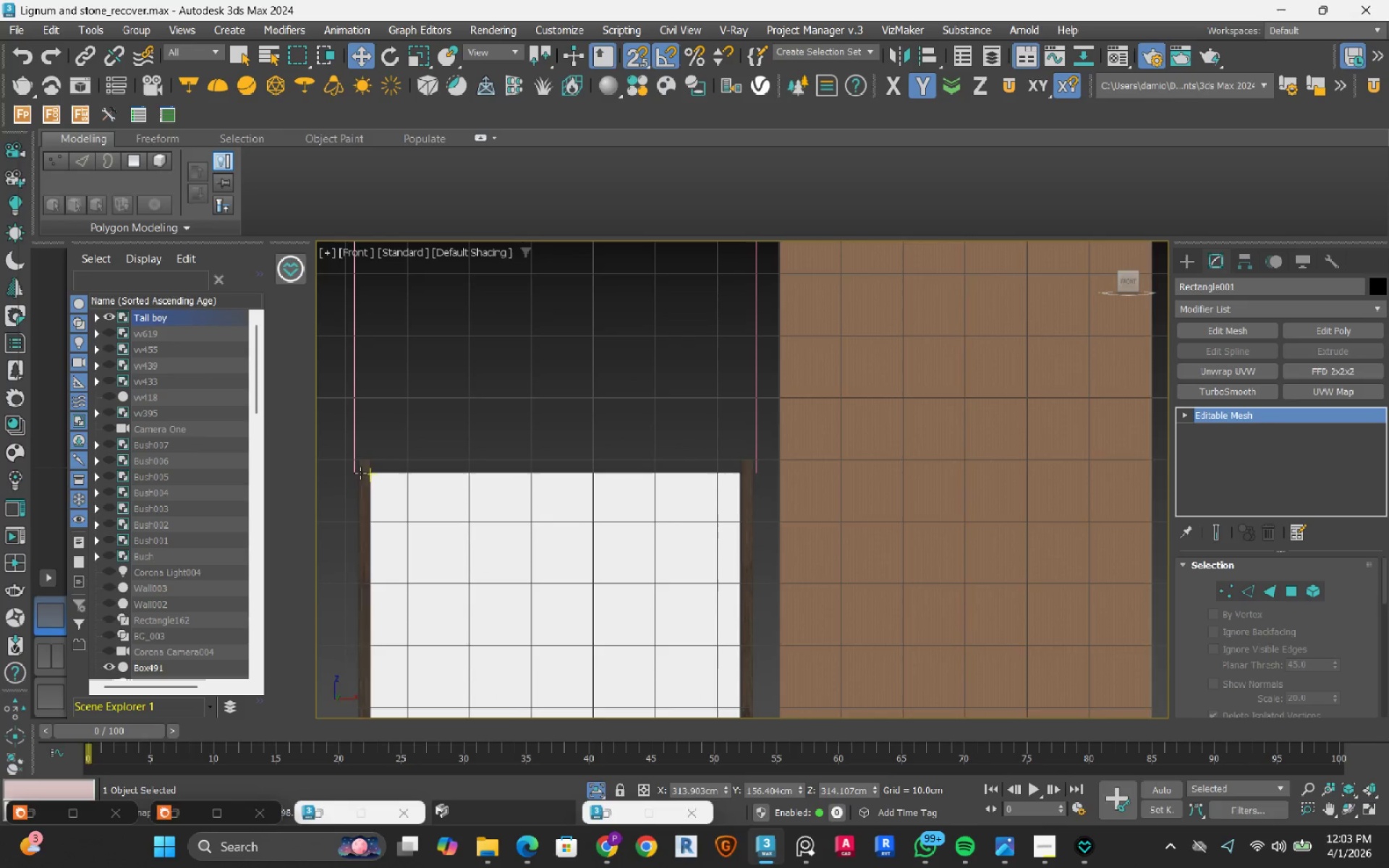 
left_click([362, 470])
 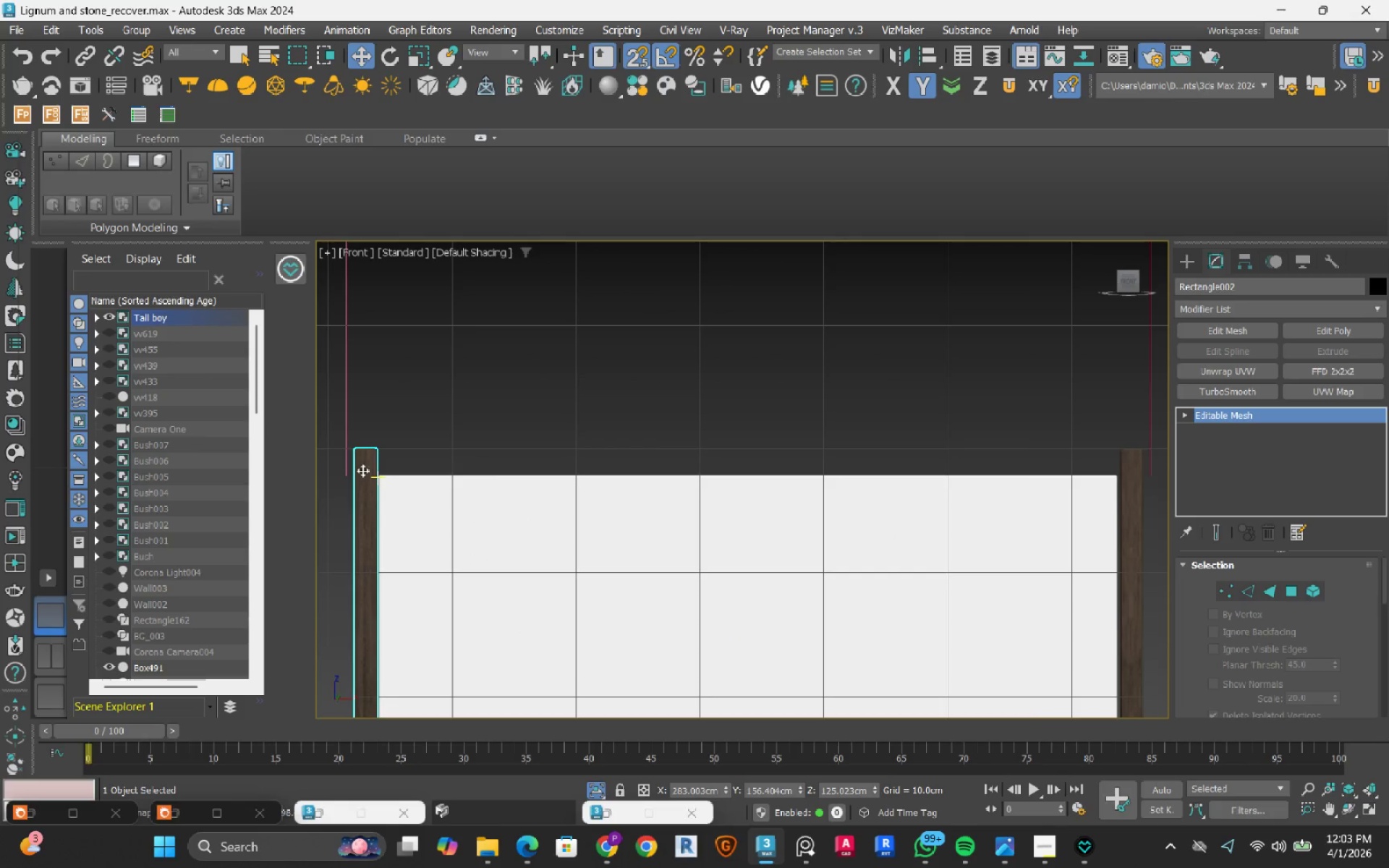 
scroll: coordinate [362, 470], scroll_direction: up, amount: 2.0
 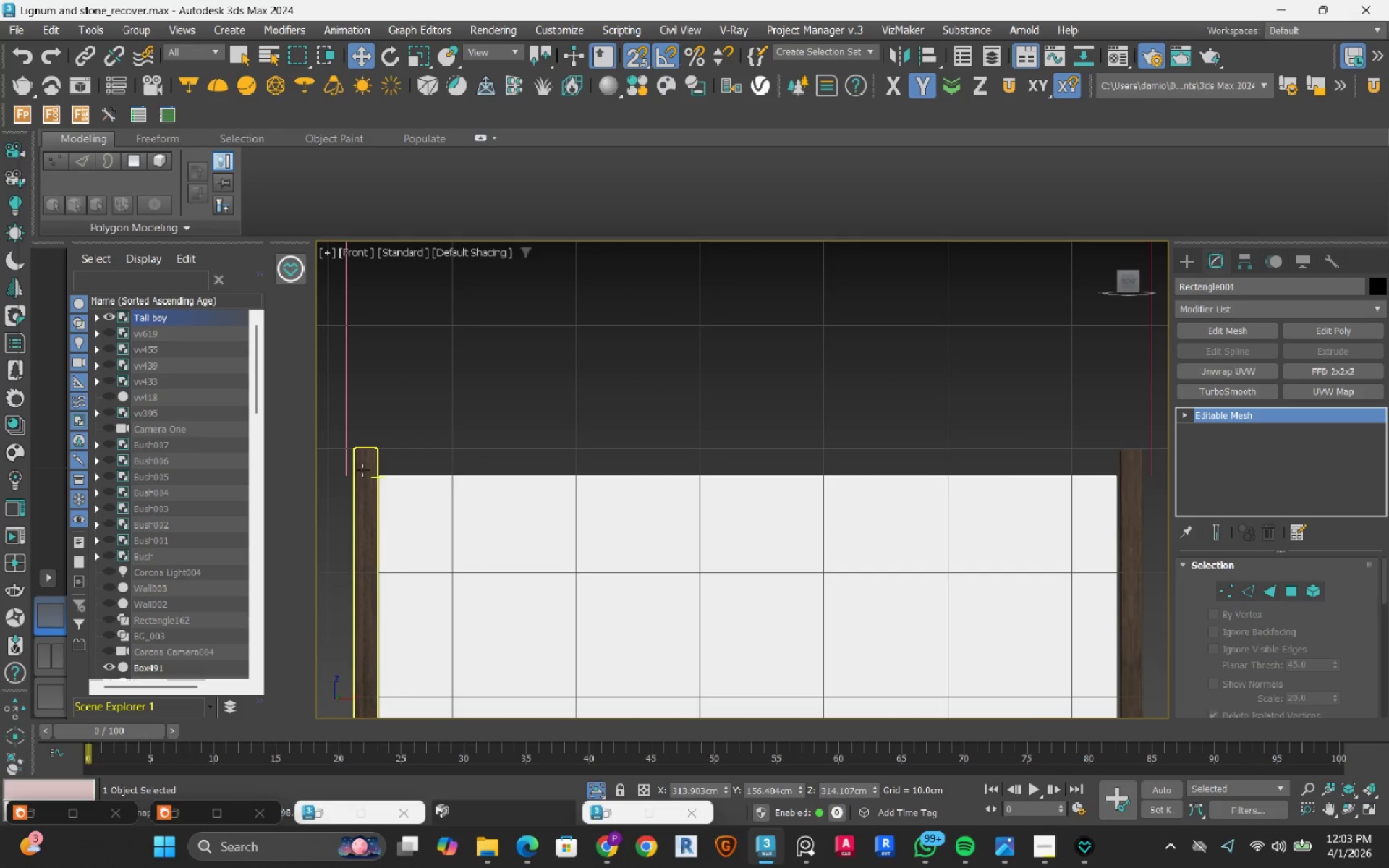 
scroll: coordinate [362, 470], scroll_direction: down, amount: 3.0
 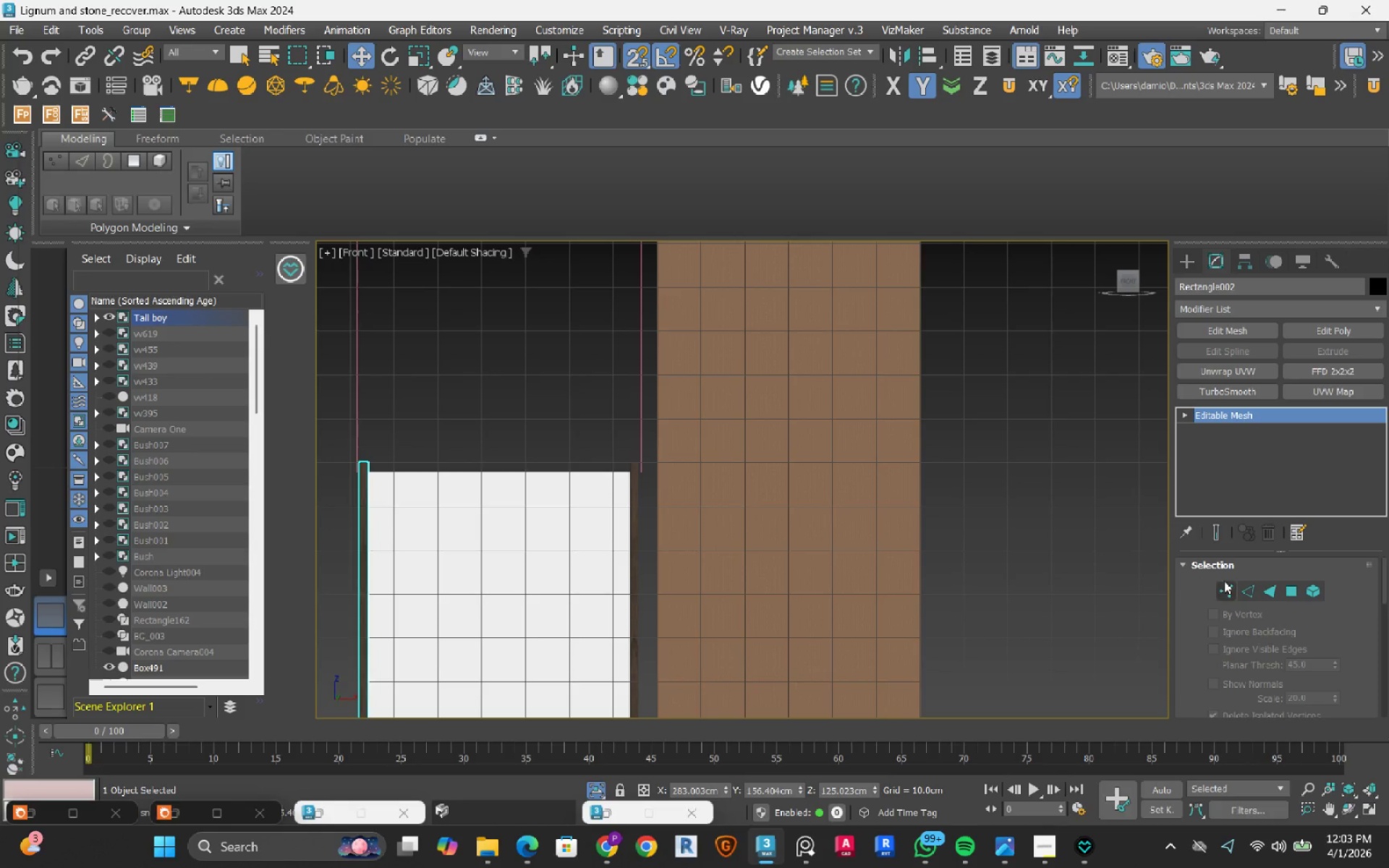 
left_click([1231, 592])
 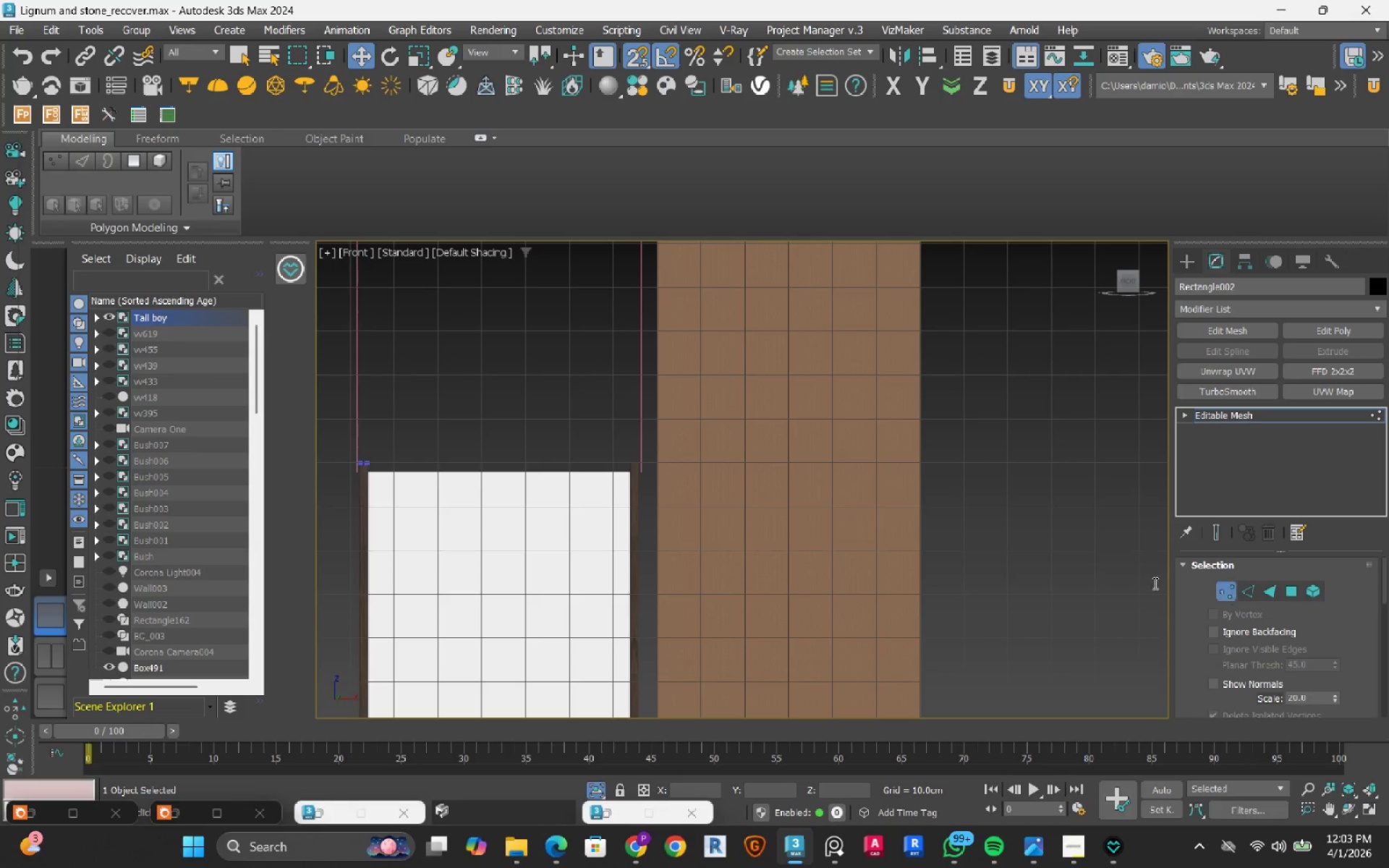 
scroll: coordinate [475, 475], scroll_direction: down, amount: 2.0
 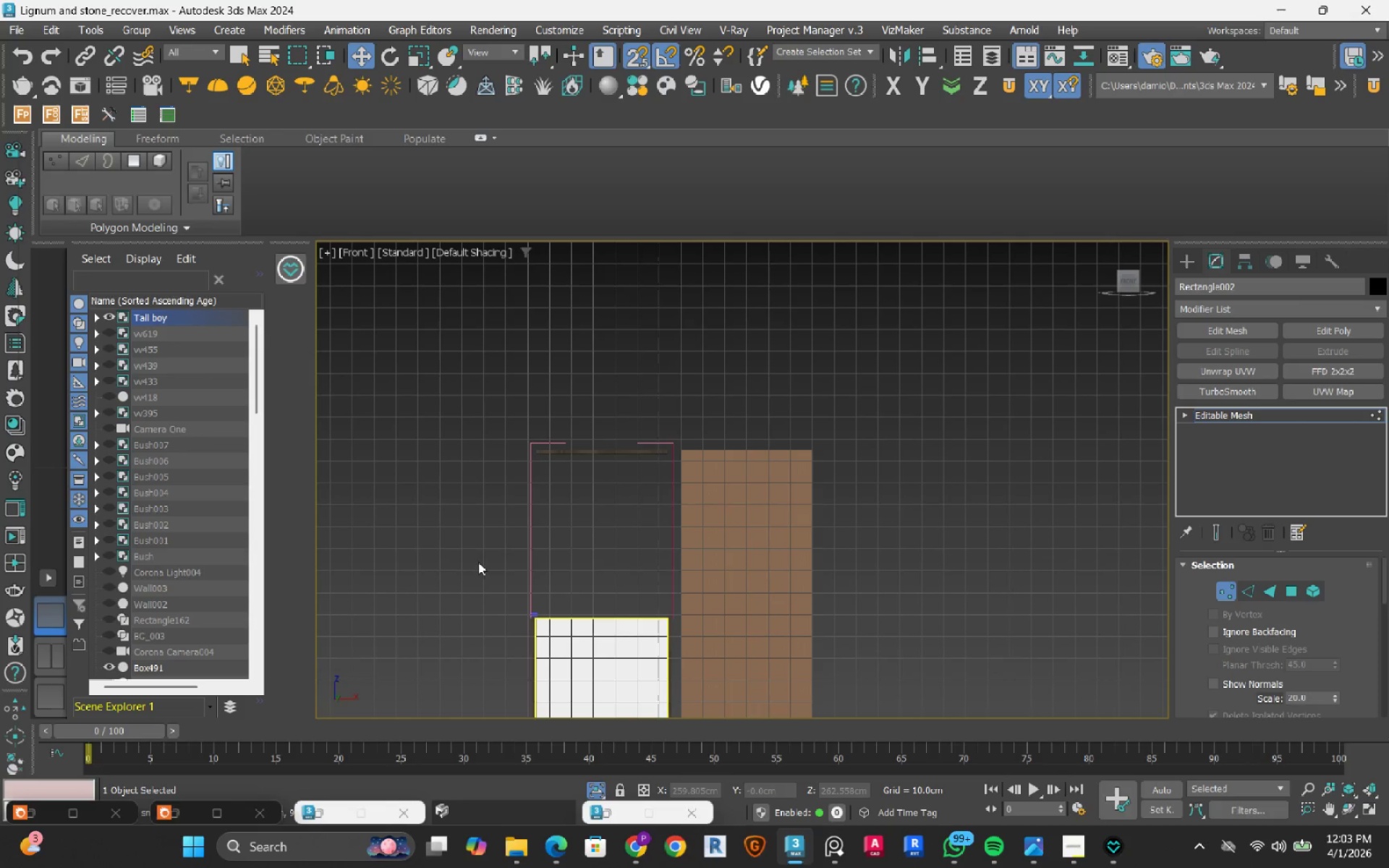 
left_click_drag(start_coordinate=[466, 557], to_coordinate=[564, 660])
 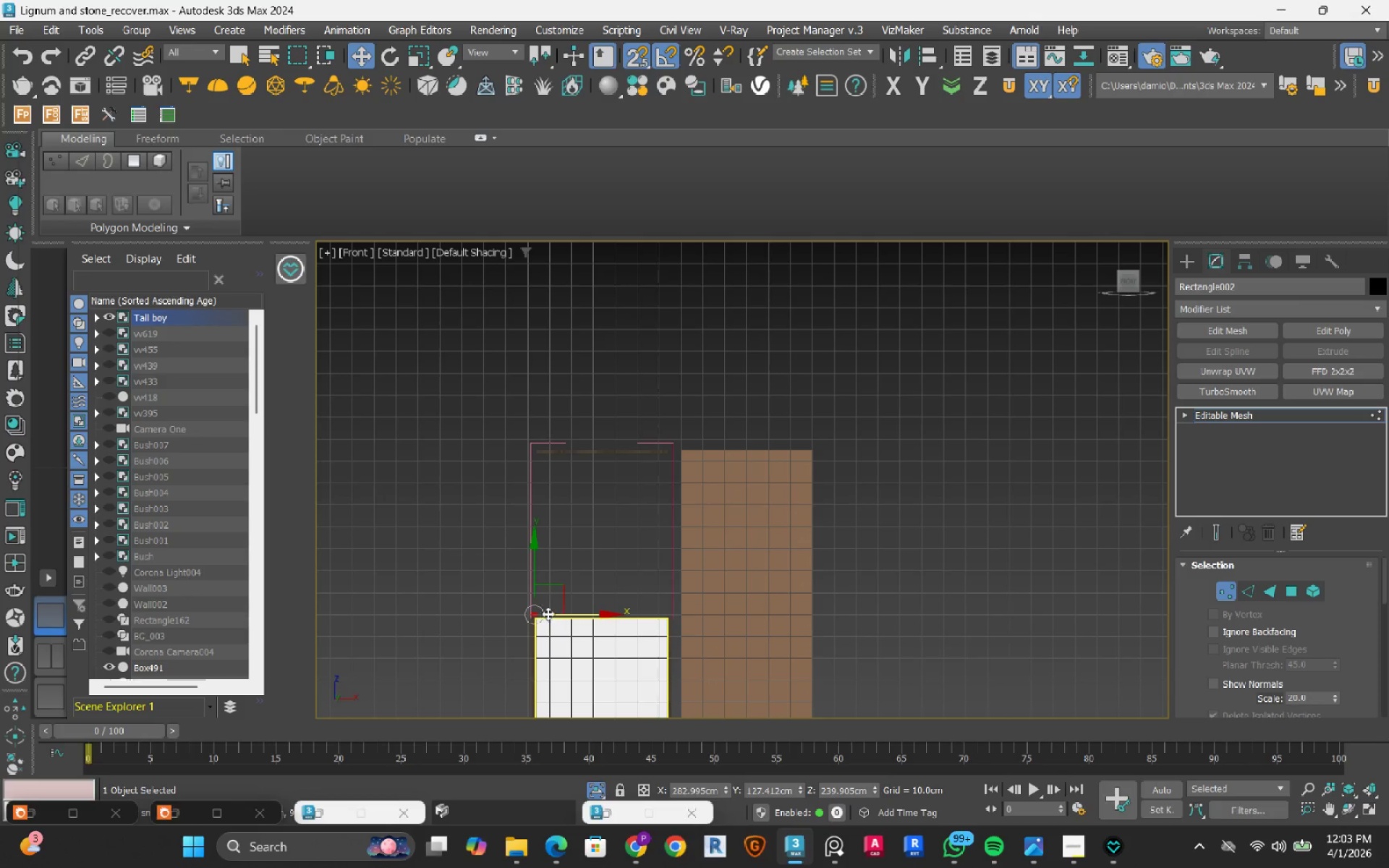 
scroll: coordinate [534, 592], scroll_direction: up, amount: 1.0
 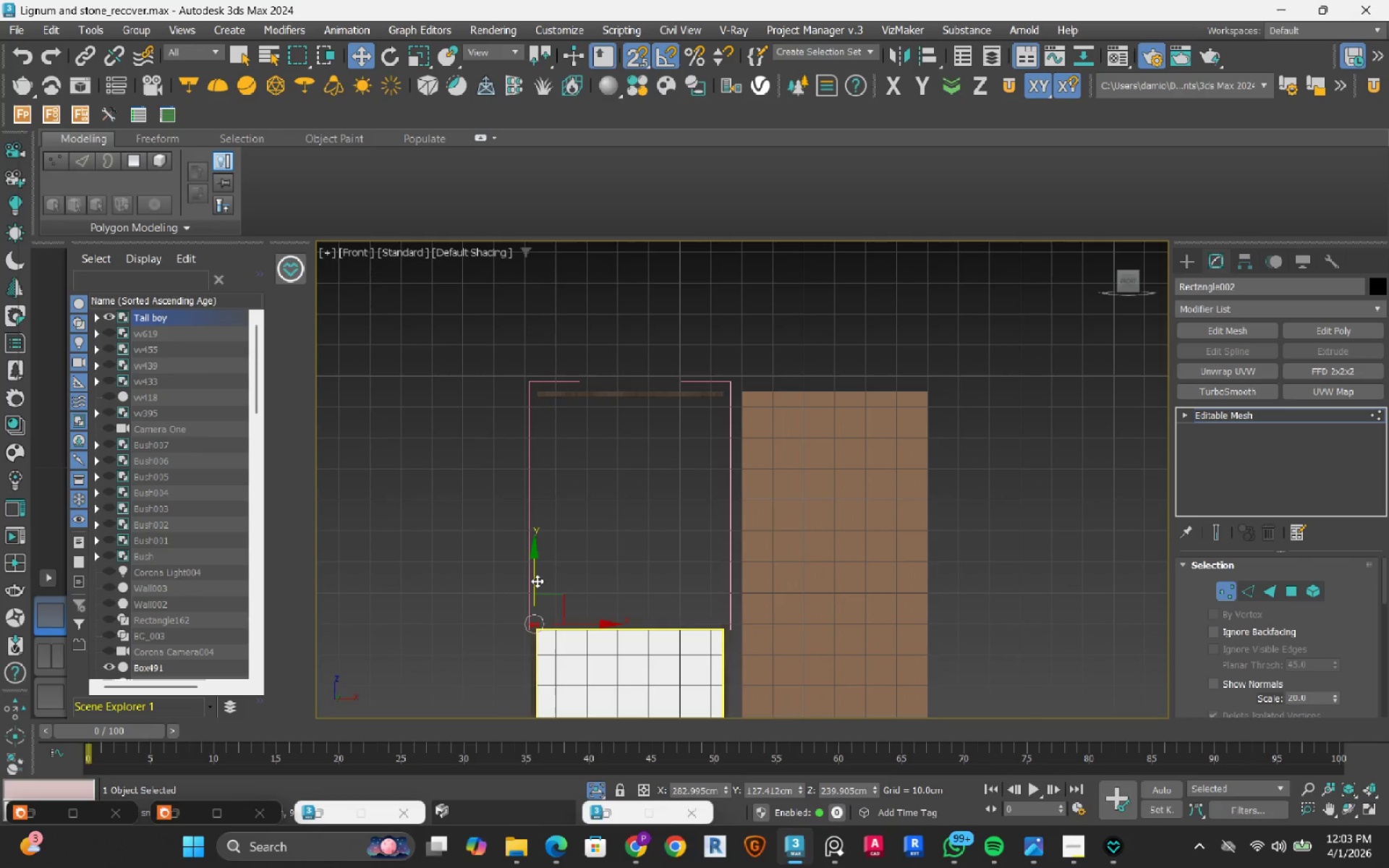 
left_click_drag(start_coordinate=[537, 581], to_coordinate=[456, 563])
 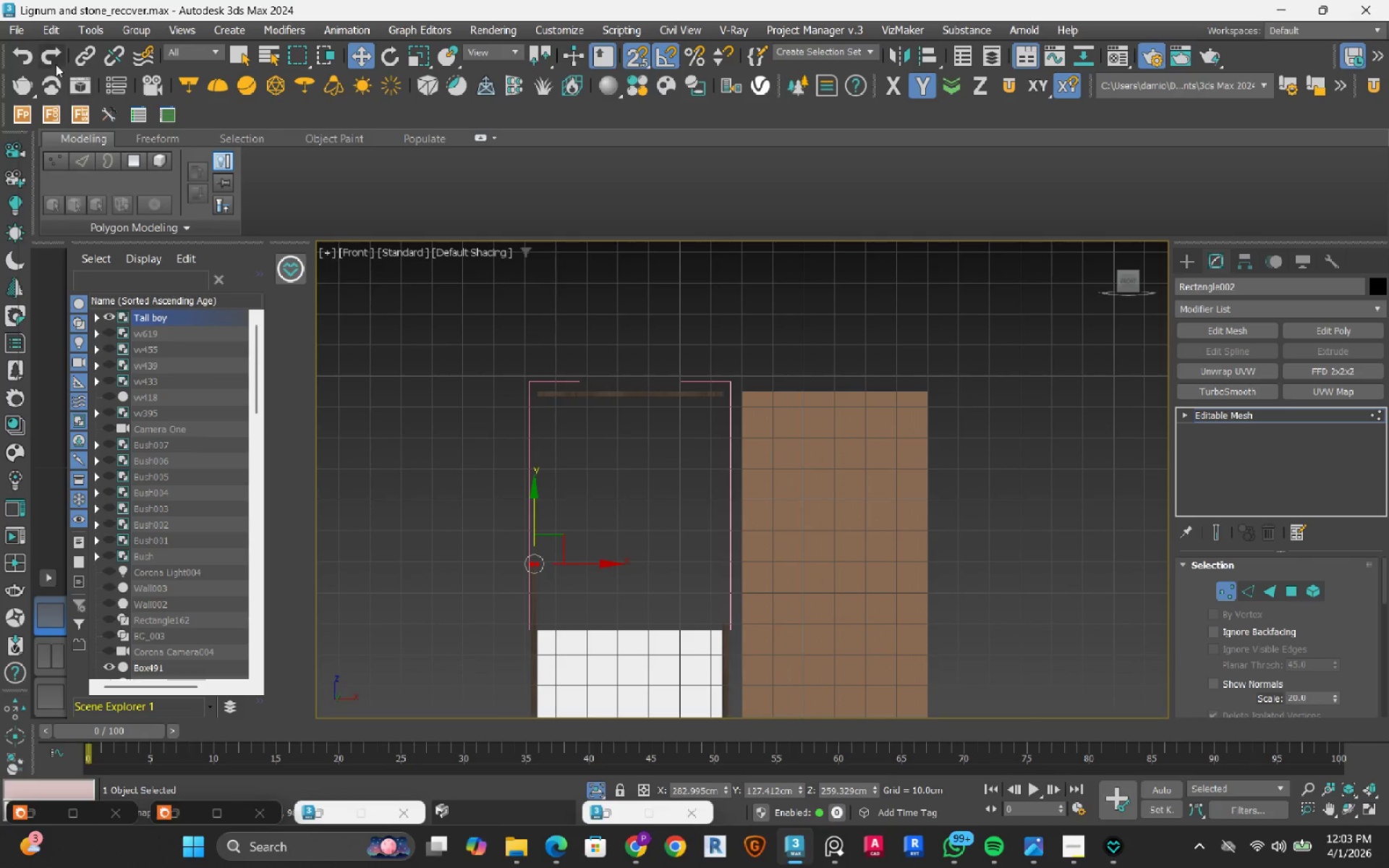 
left_click([22, 60])
 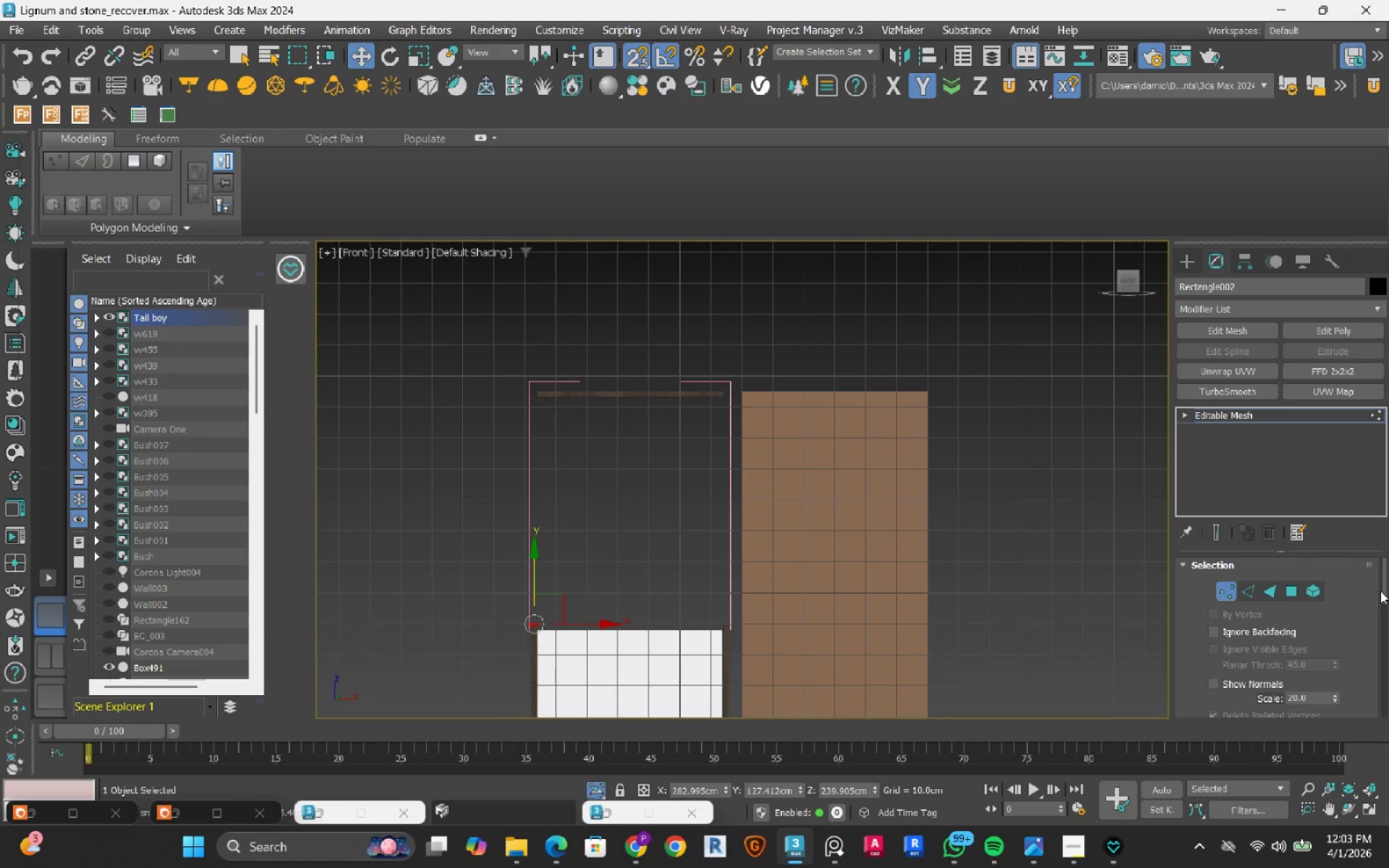 
left_click_drag(start_coordinate=[1385, 584], to_coordinate=[1375, 704])
 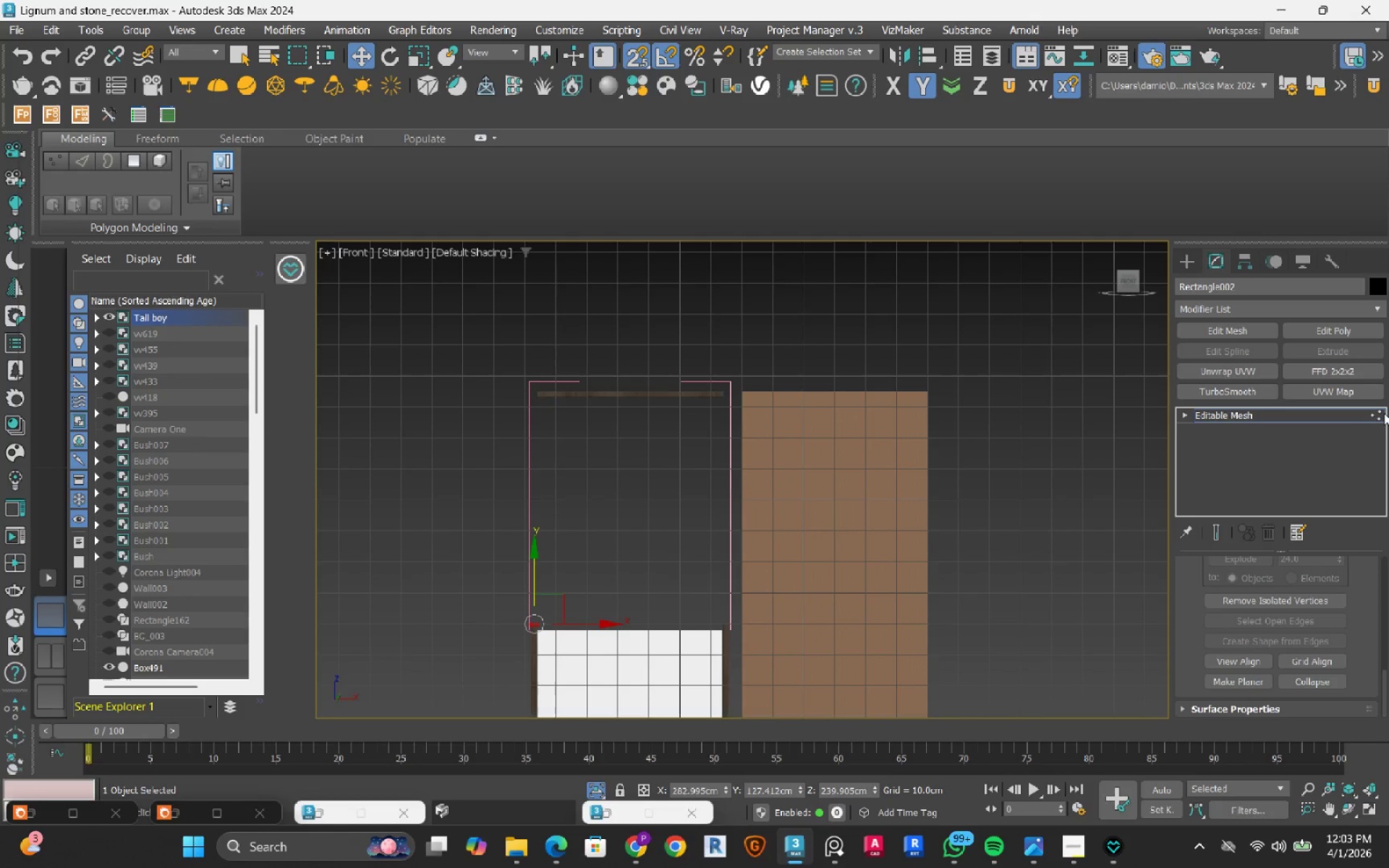 
left_click([1375, 704])
 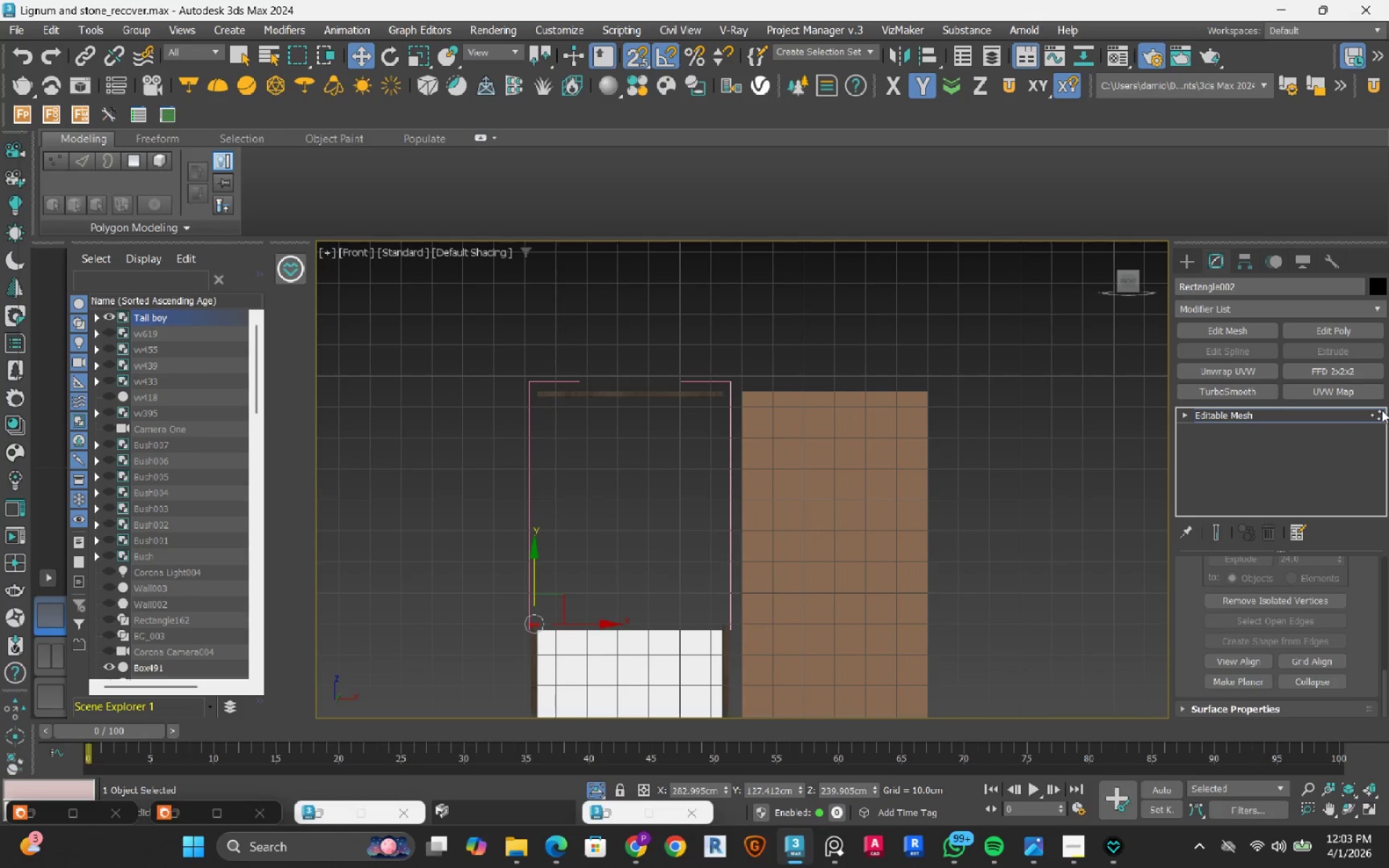 
left_click([1374, 417])
 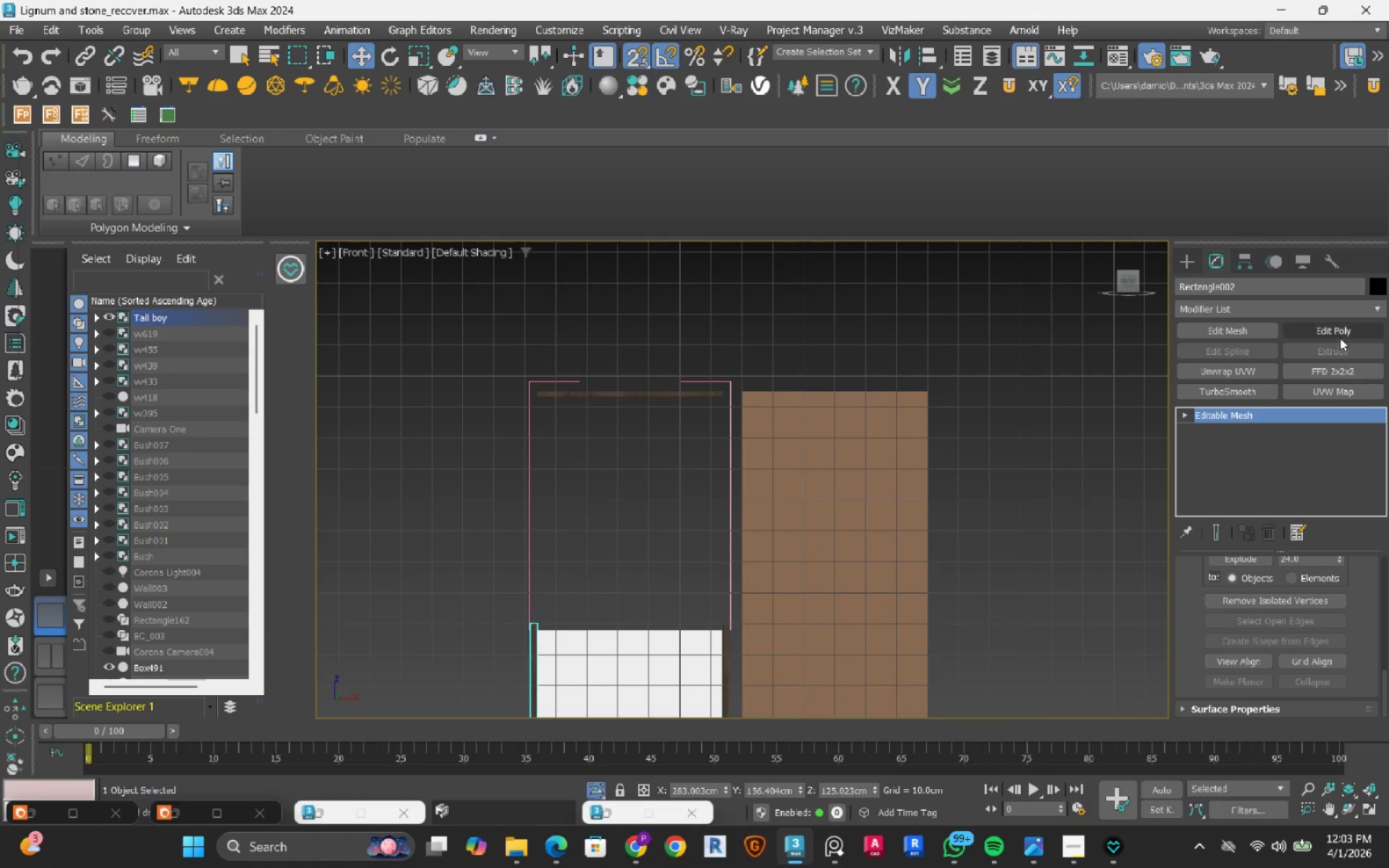 
left_click([1340, 338])
 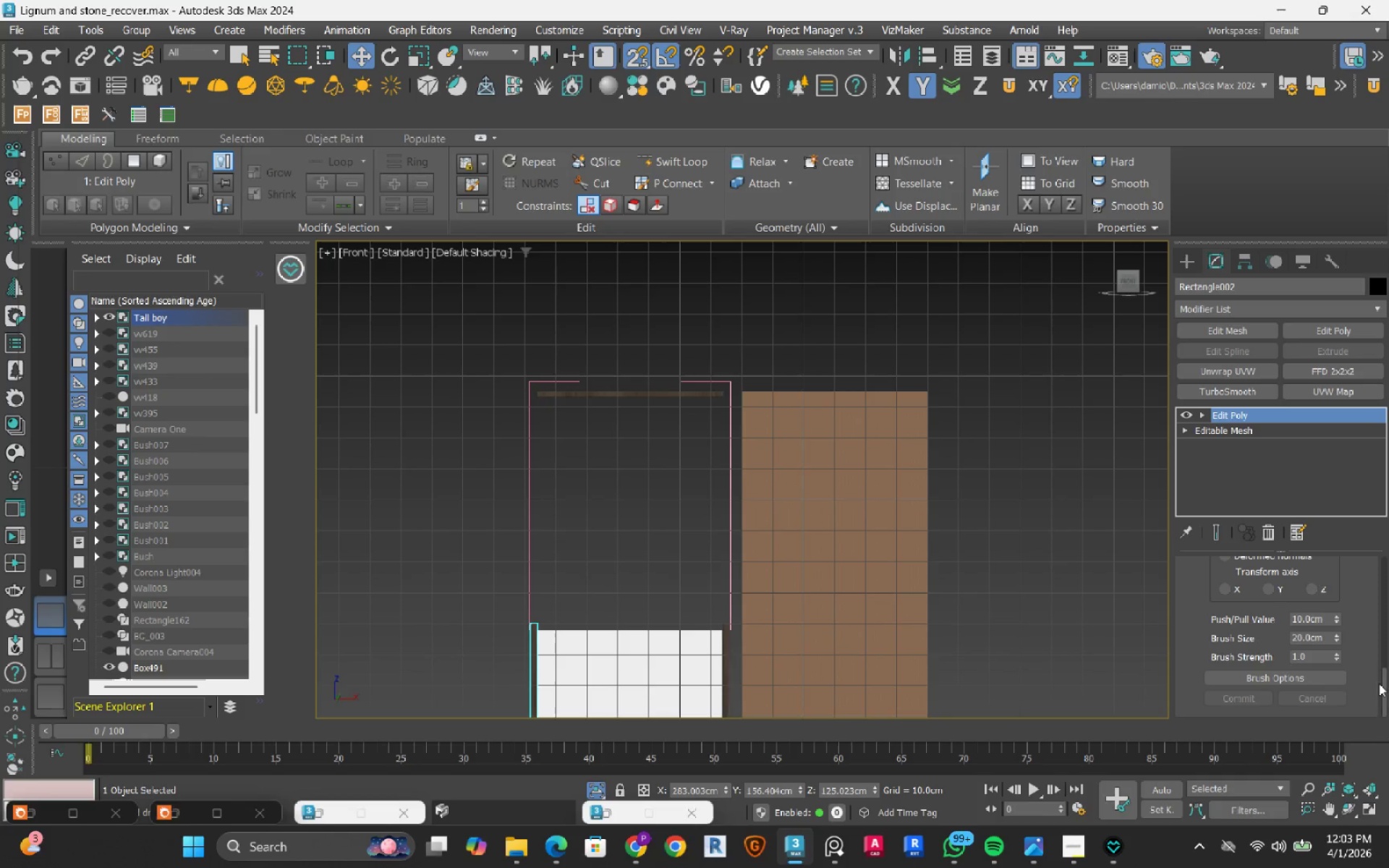 
left_click_drag(start_coordinate=[1383, 692], to_coordinate=[1388, 605])
 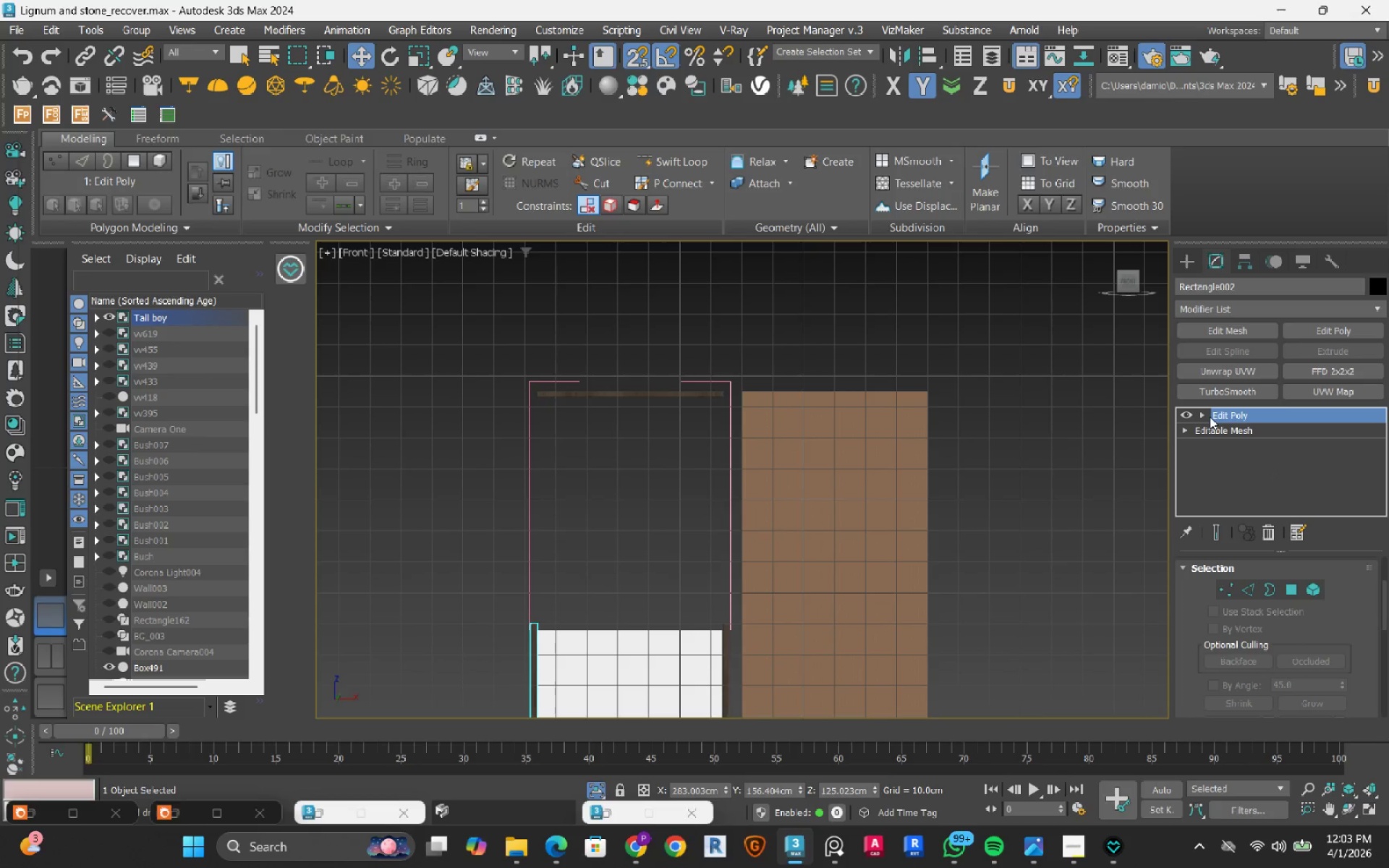 
left_click([1202, 412])
 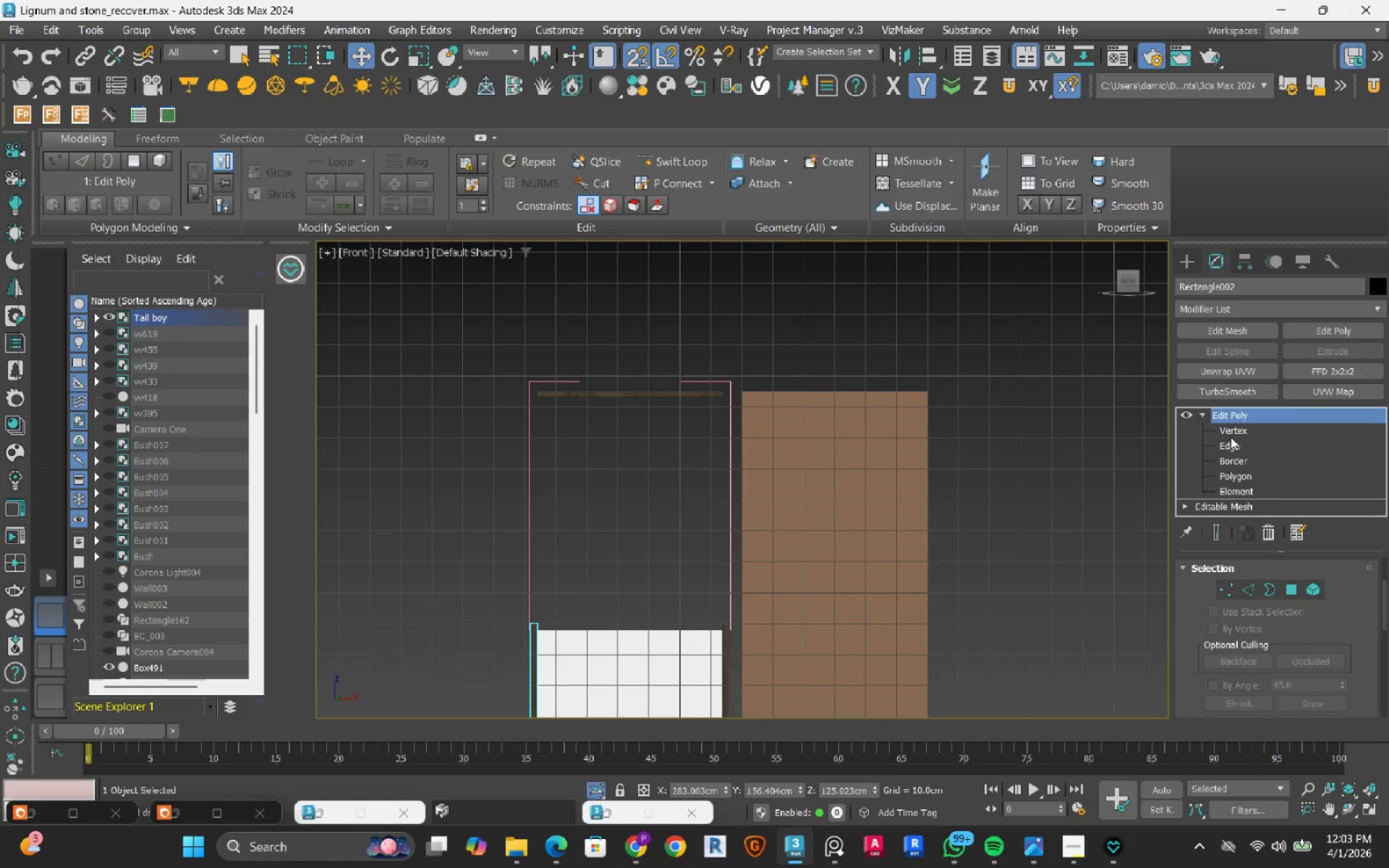 
left_click([1233, 434])
 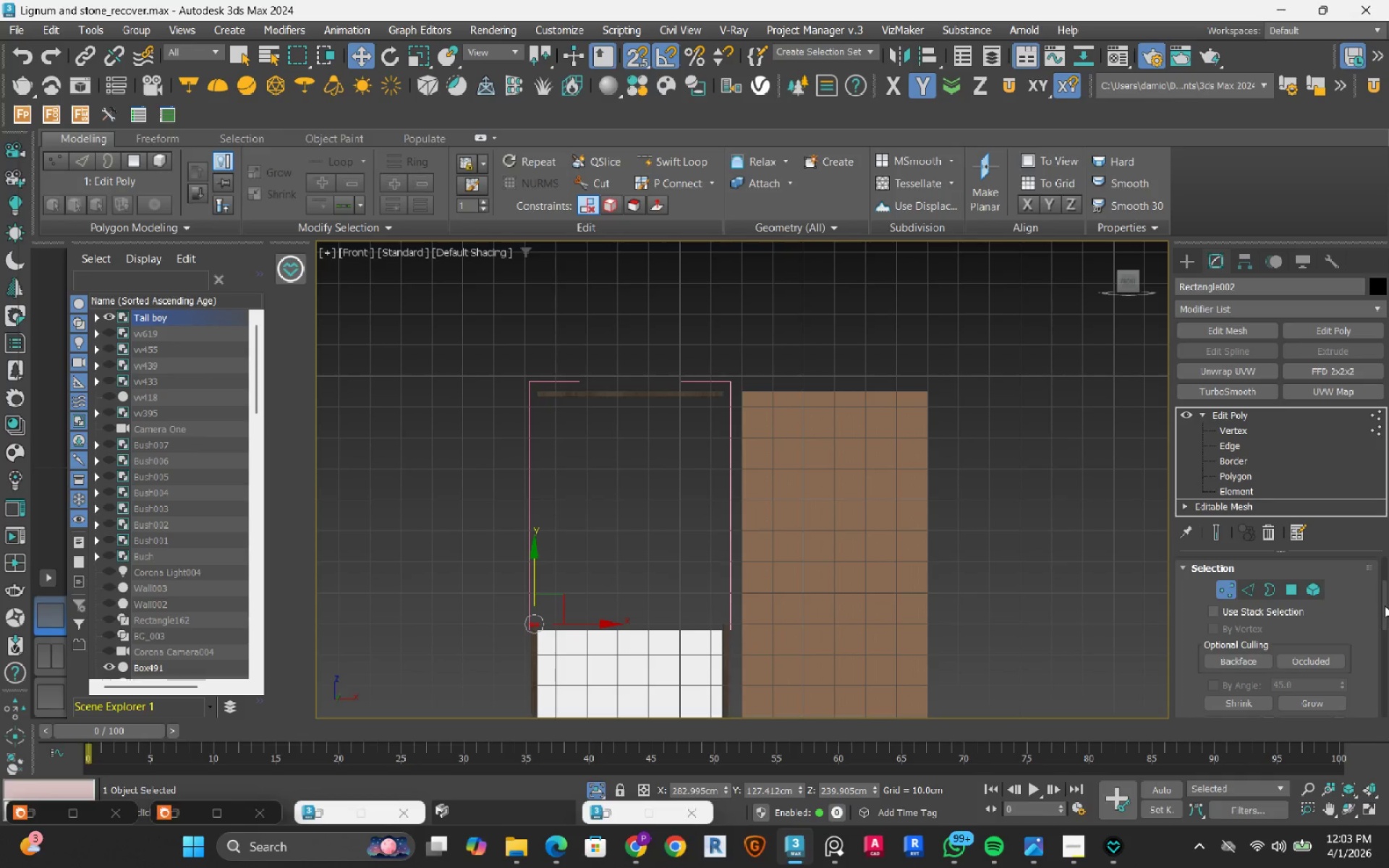 
left_click_drag(start_coordinate=[1385, 604], to_coordinate=[1381, 676])
 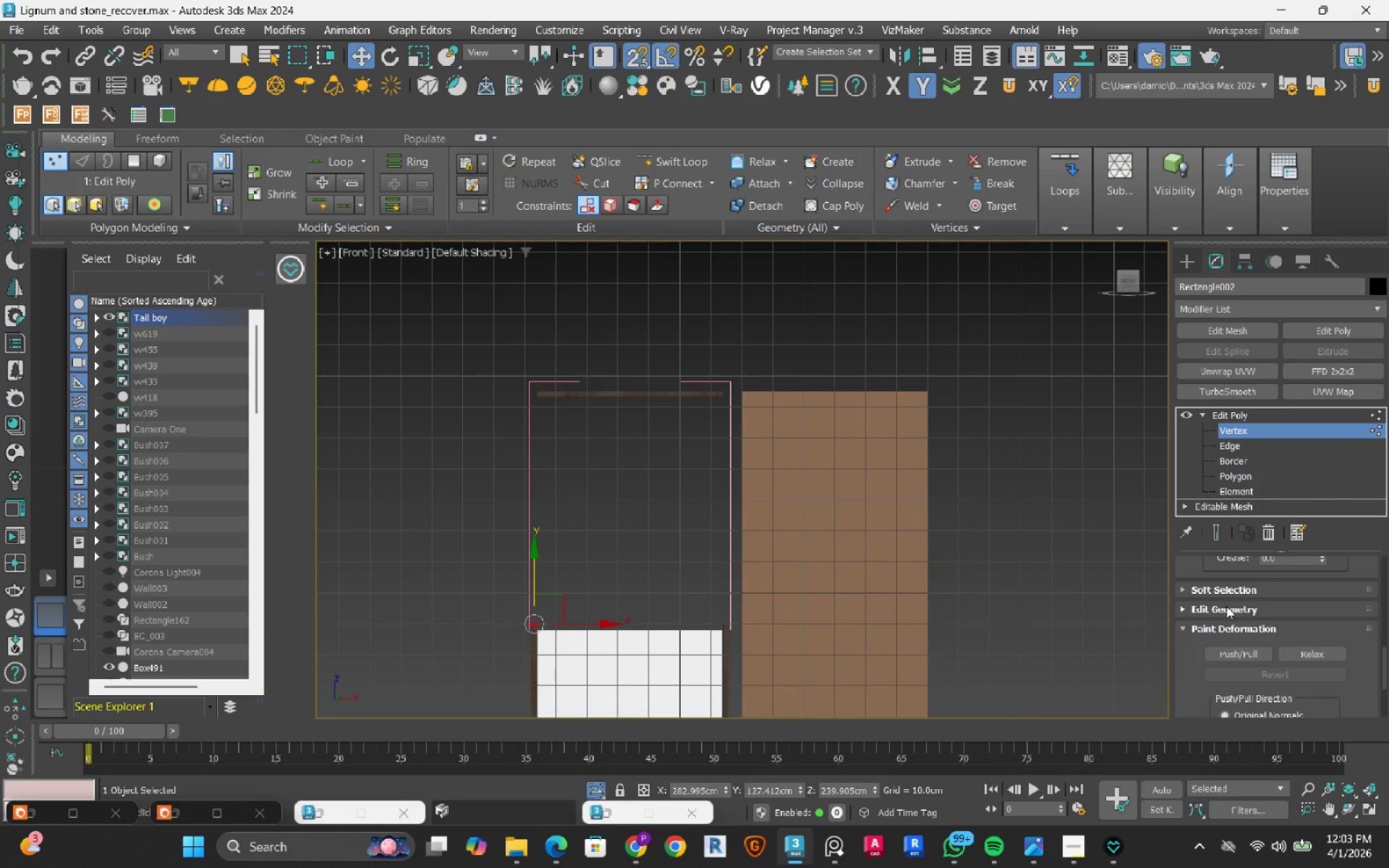 
left_click([1226, 606])
 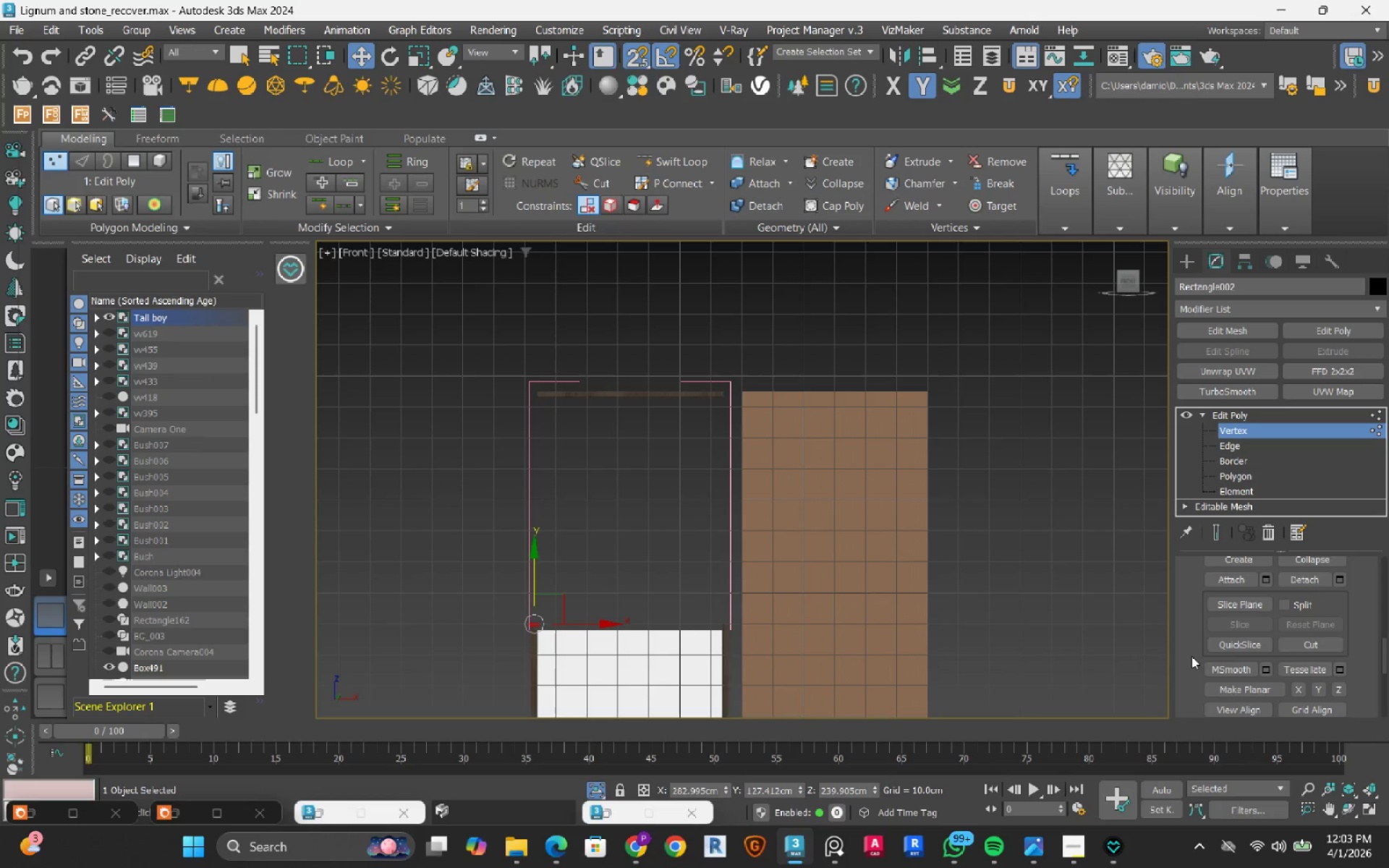 
scroll: coordinate [1192, 656], scroll_direction: up, amount: 5.0
 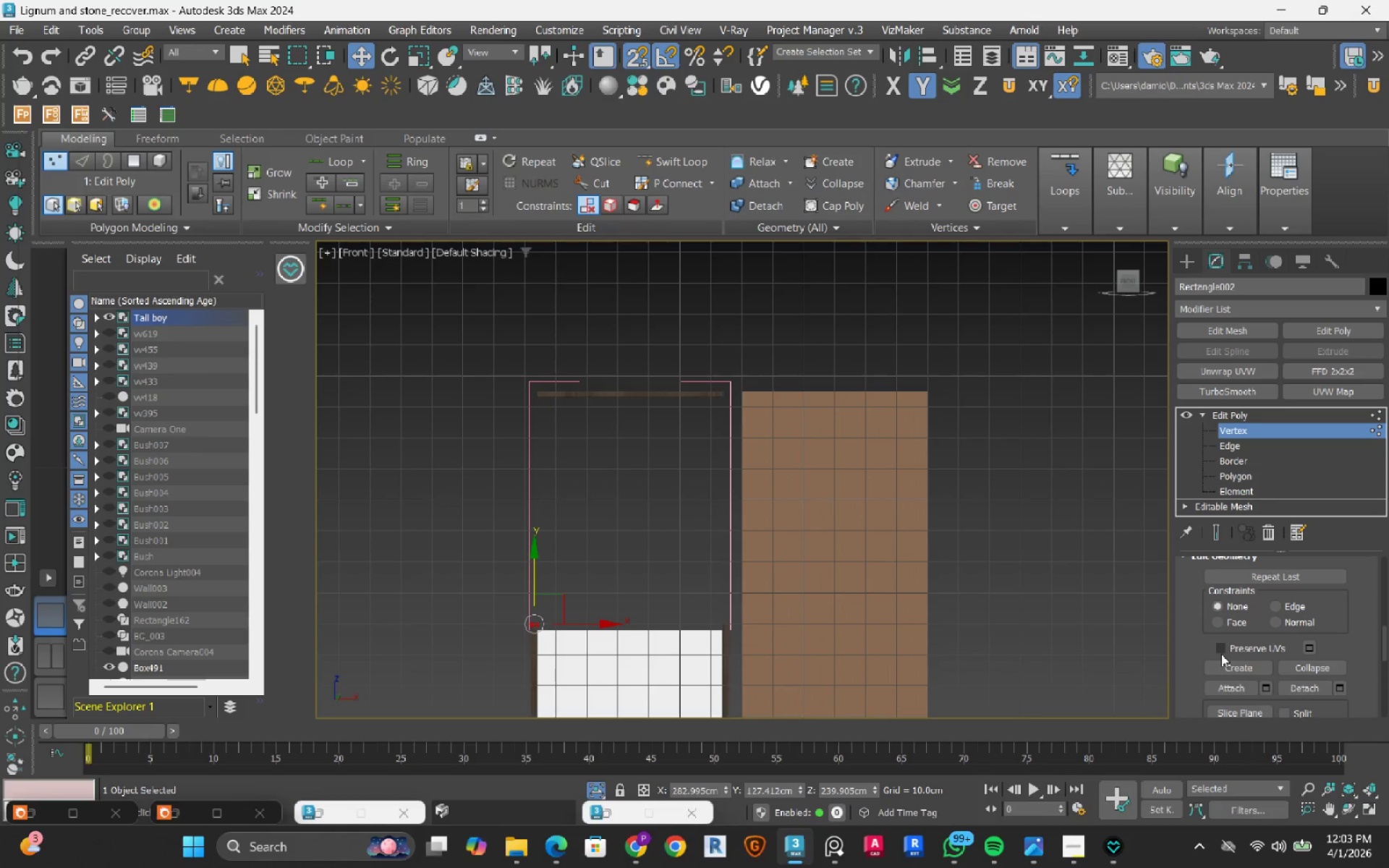 
left_click([1221, 654])
 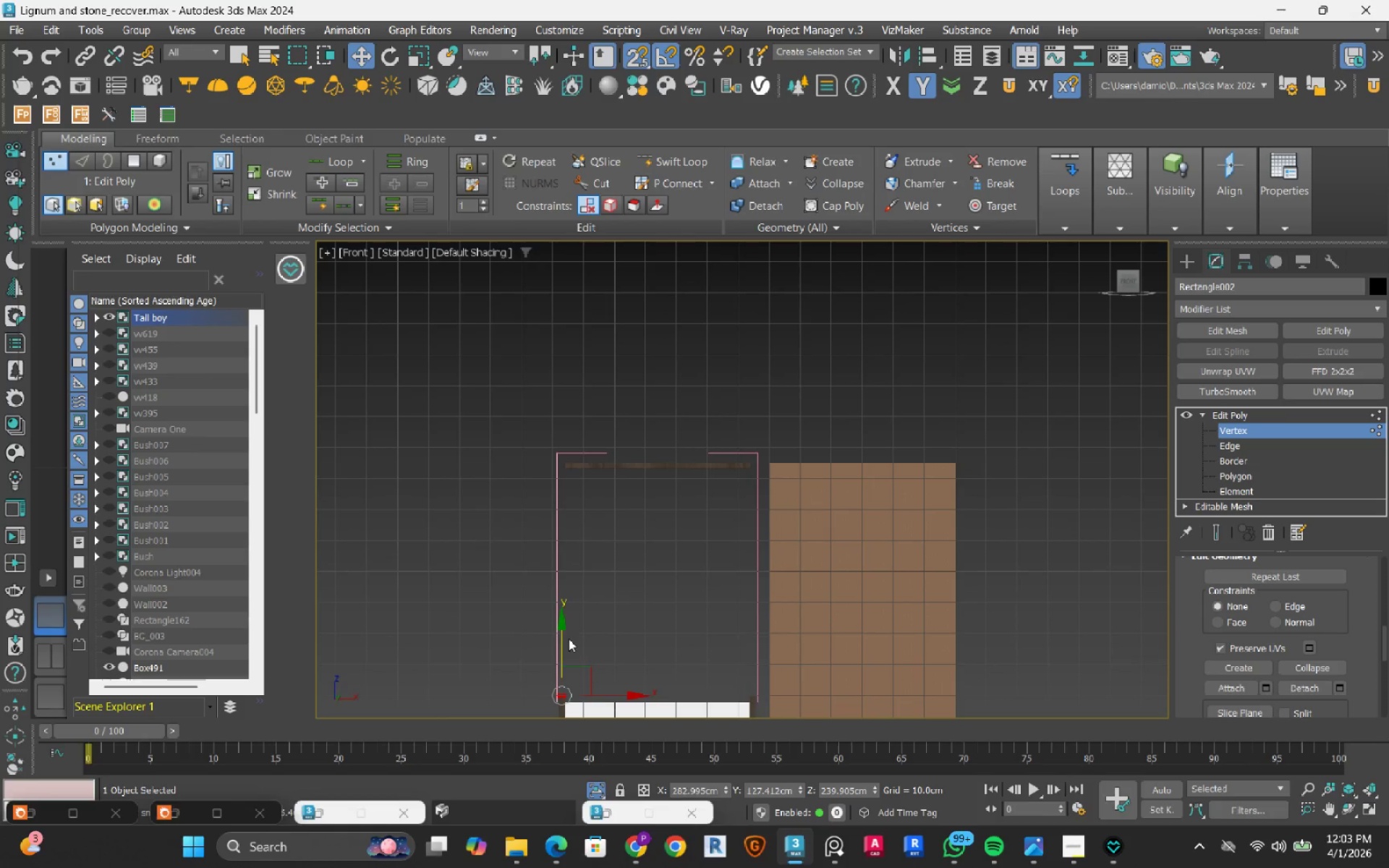 
left_click_drag(start_coordinate=[564, 643], to_coordinate=[575, 471])
 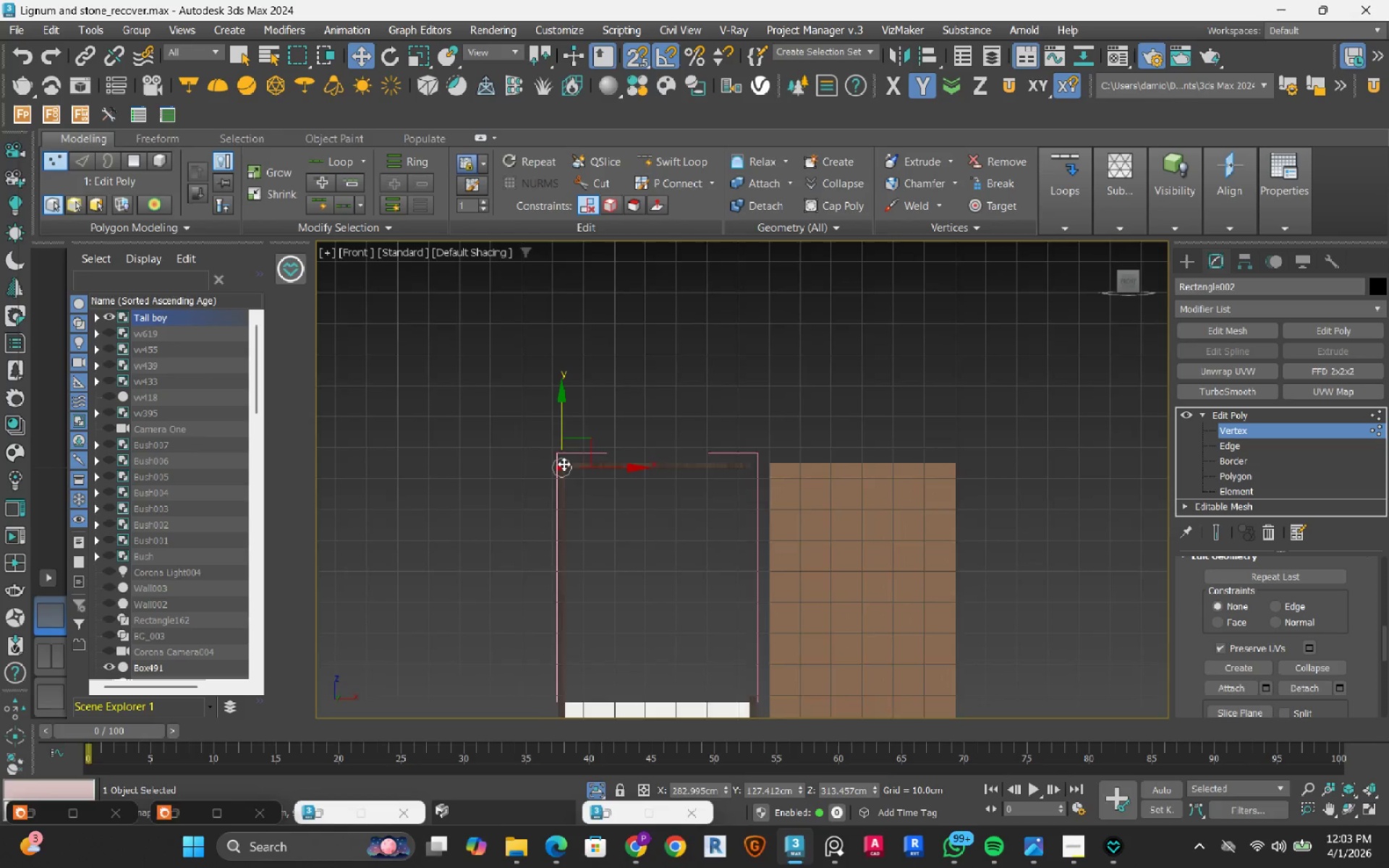 
scroll: coordinate [561, 467], scroll_direction: up, amount: 7.0
 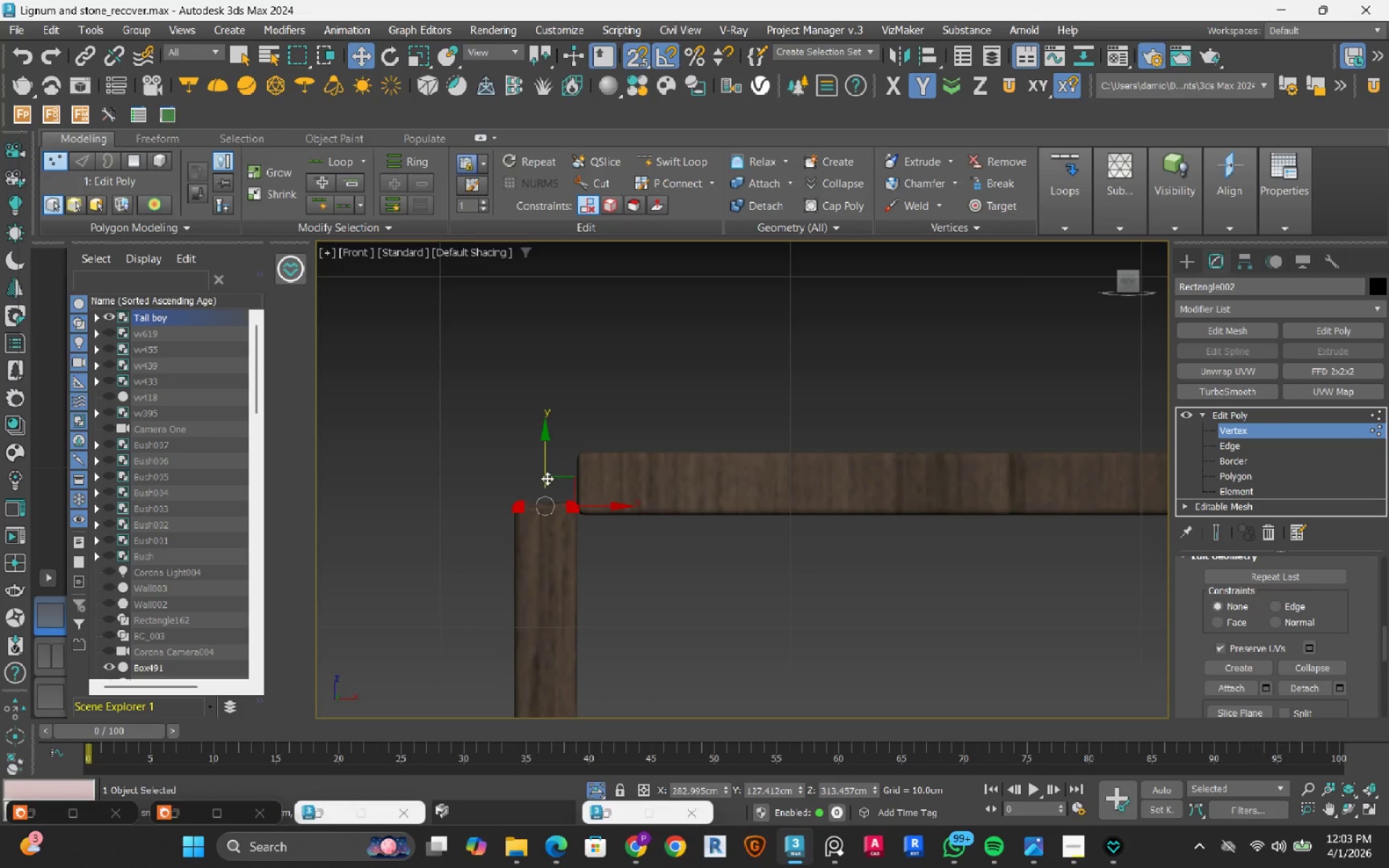 
left_click_drag(start_coordinate=[546, 472], to_coordinate=[606, 452])
 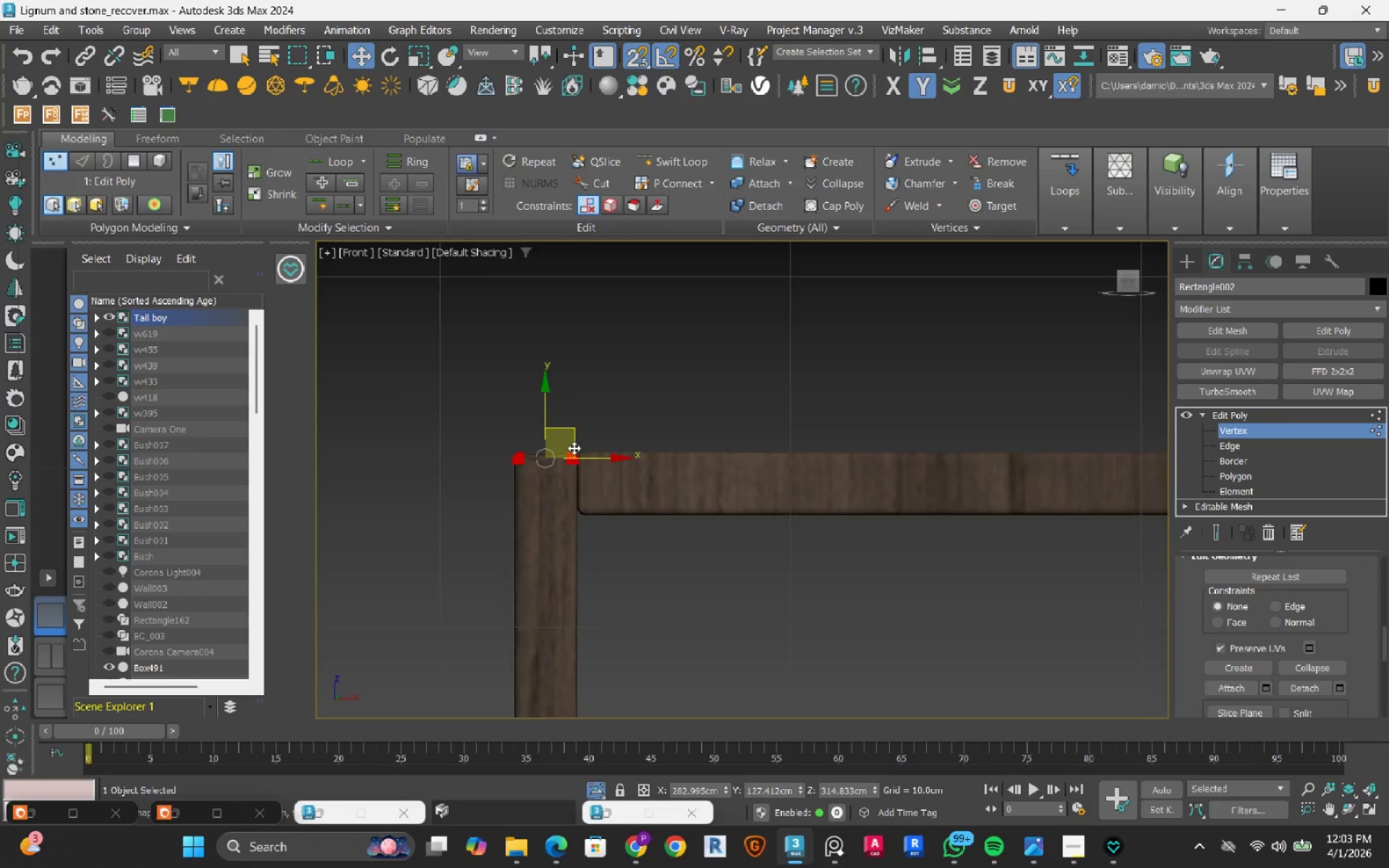 
scroll: coordinate [523, 489], scroll_direction: up, amount: 9.0
 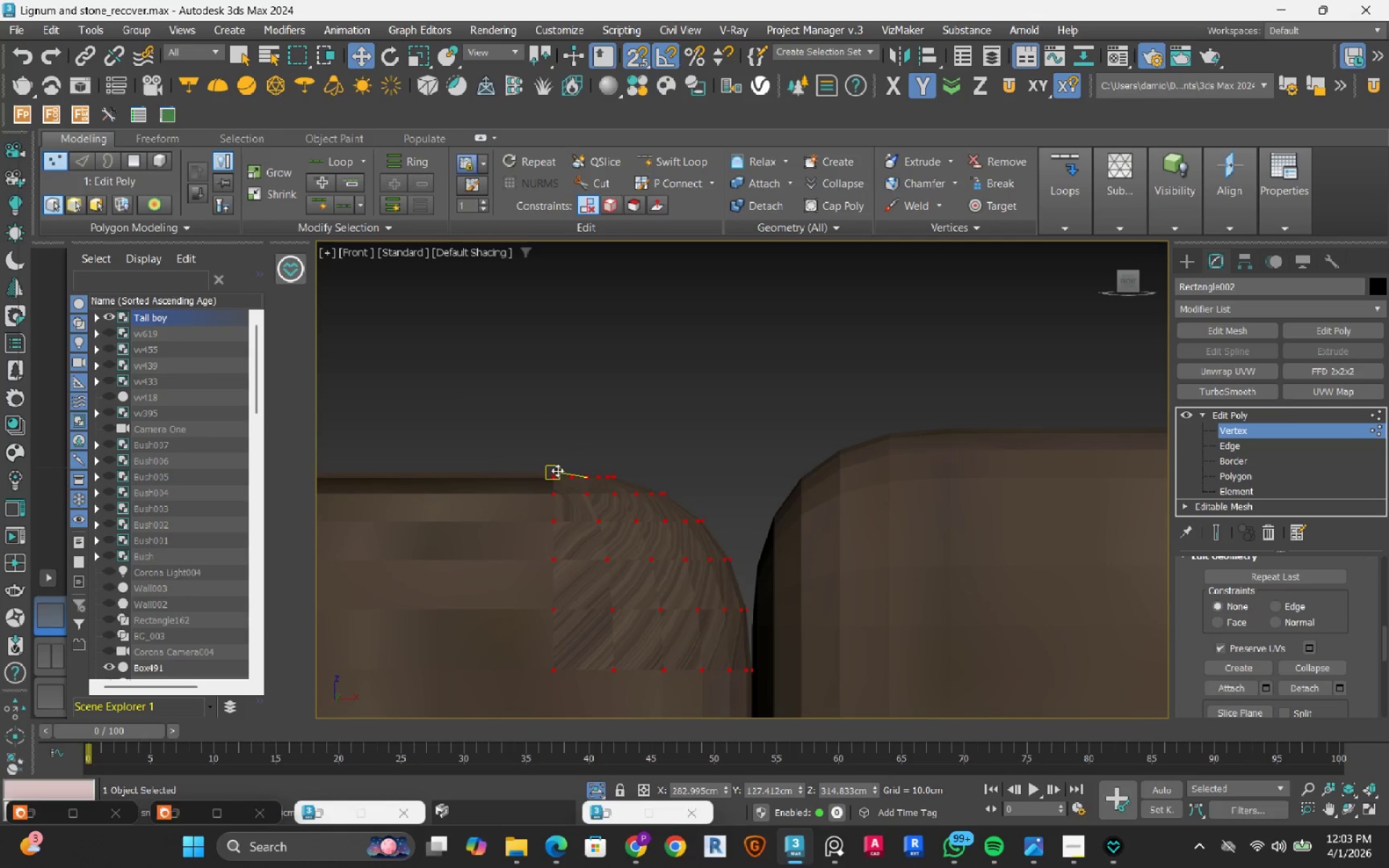 
left_click_drag(start_coordinate=[557, 470], to_coordinate=[910, 425])
 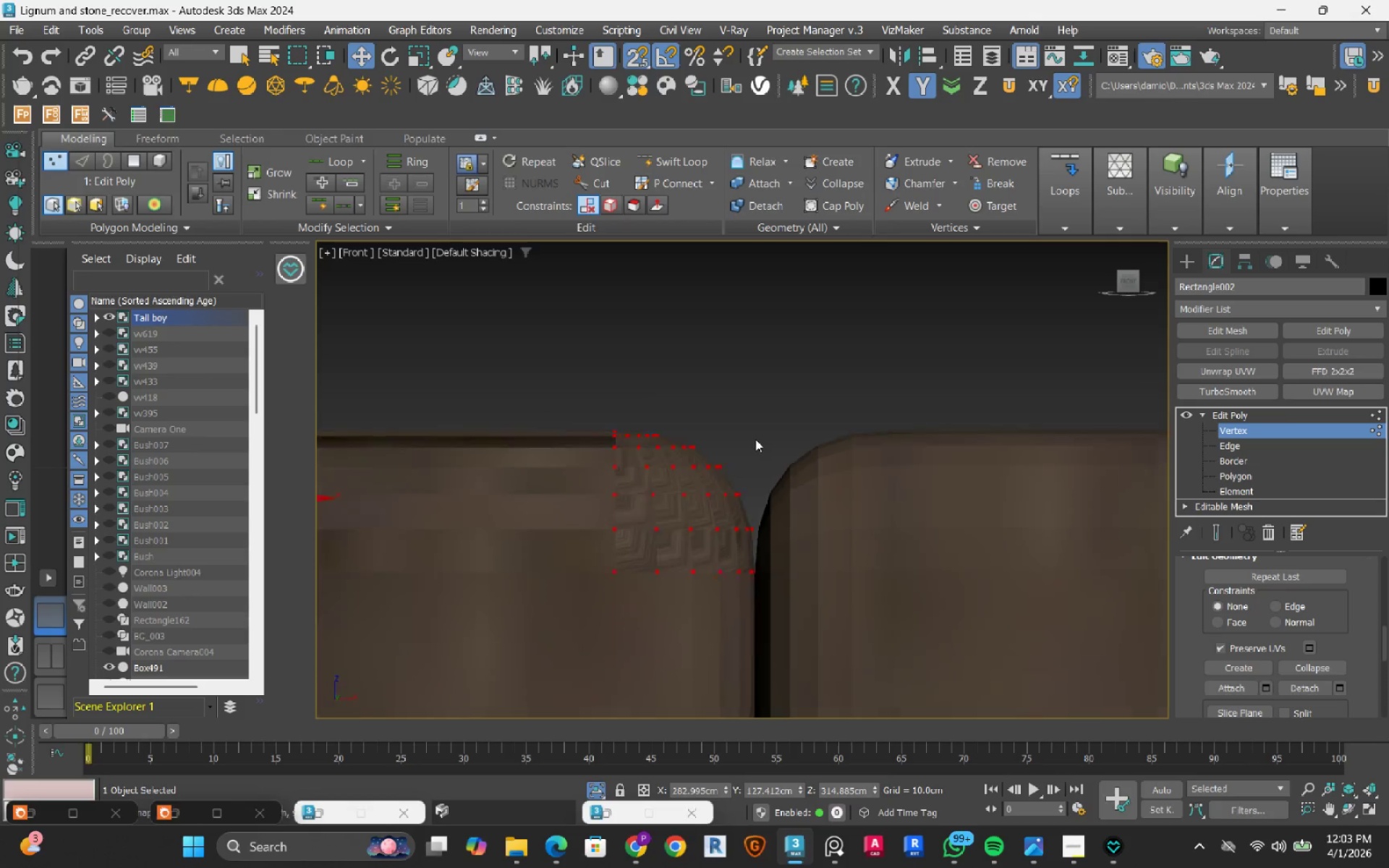 
scroll: coordinate [864, 398], scroll_direction: down, amount: 17.0
 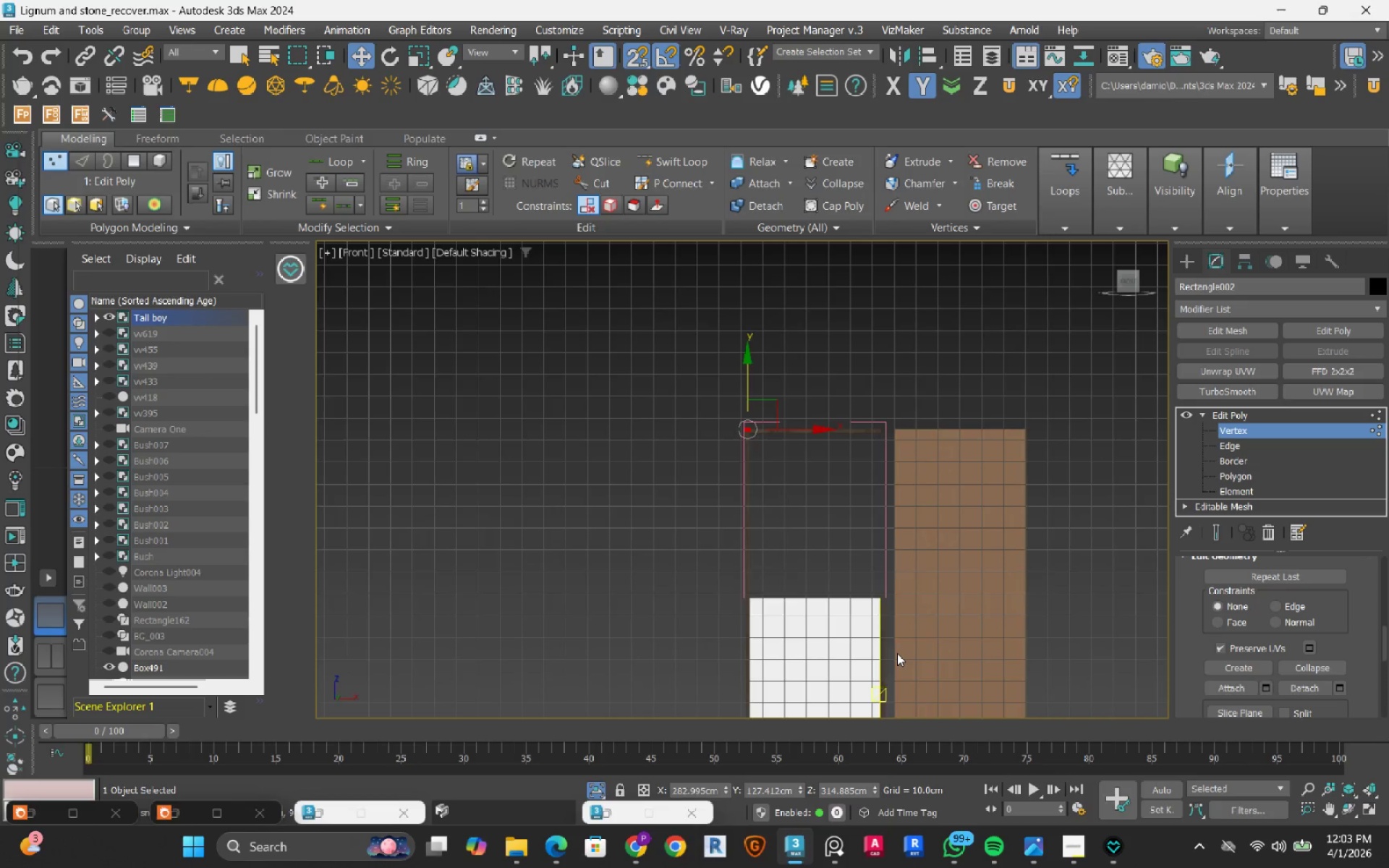 
scroll: coordinate [897, 653], scroll_direction: up, amount: 3.0
 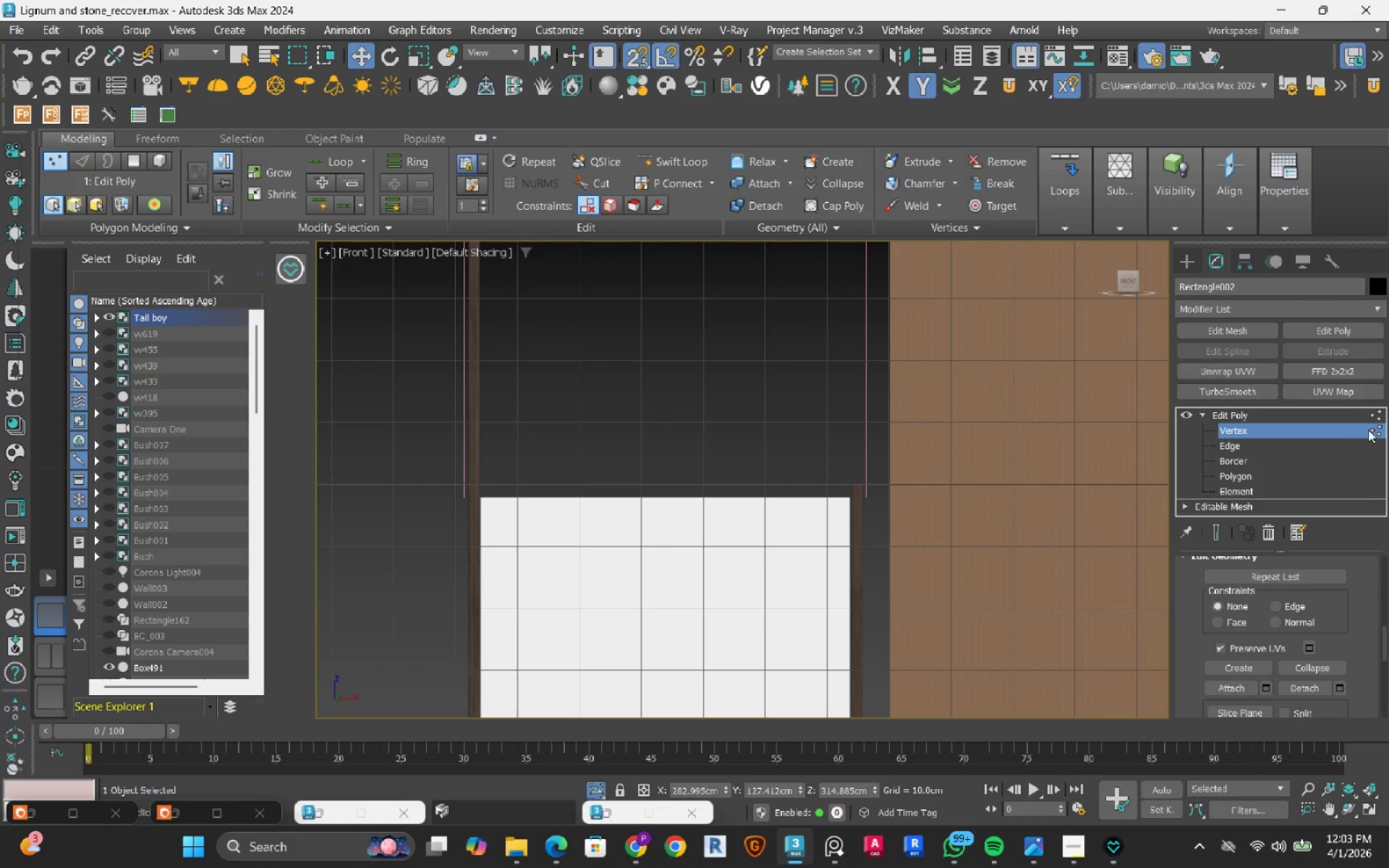 
left_click_drag(start_coordinate=[1376, 430], to_coordinate=[1372, 430])
 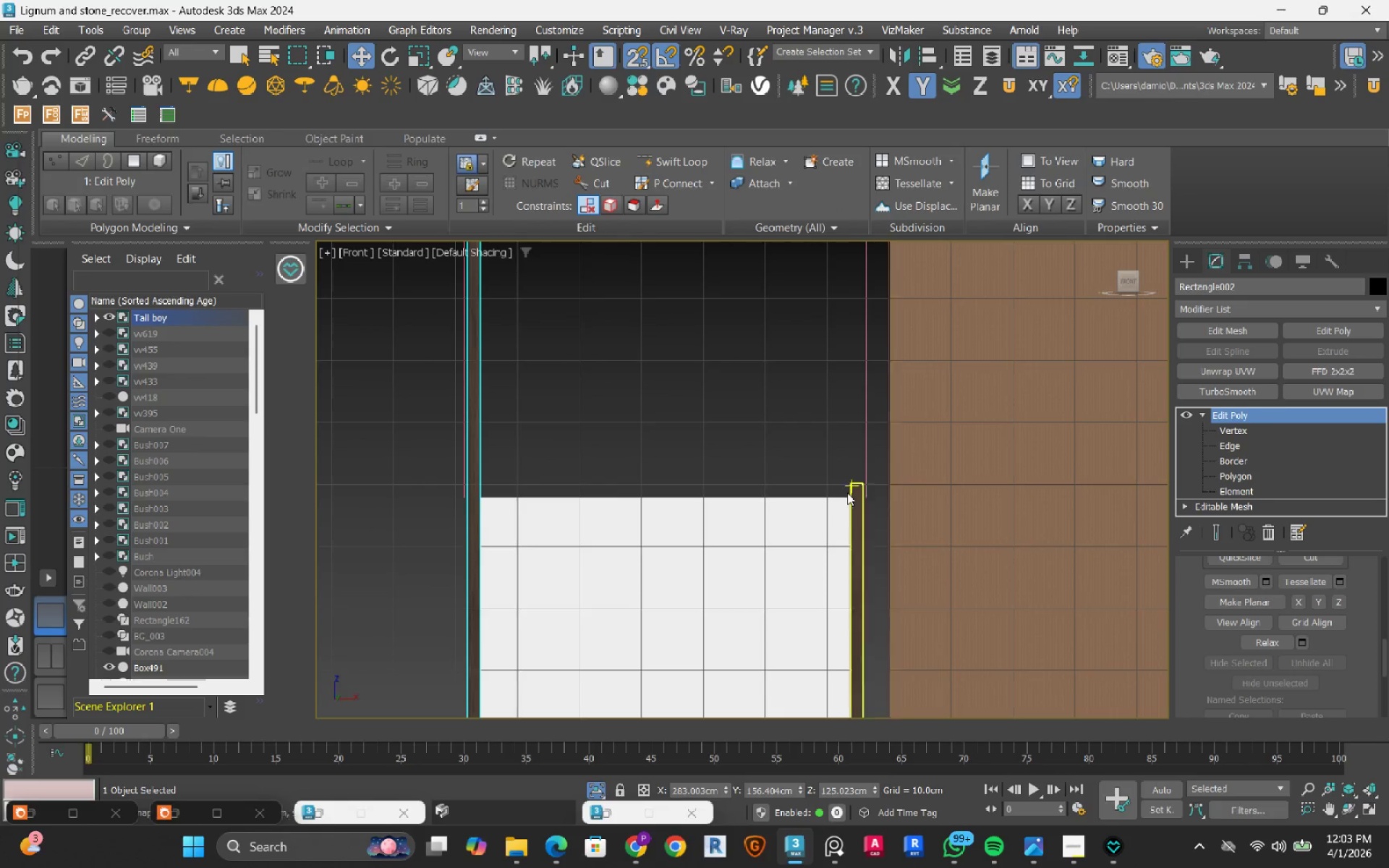 
scroll: coordinate [847, 493], scroll_direction: up, amount: 3.0
 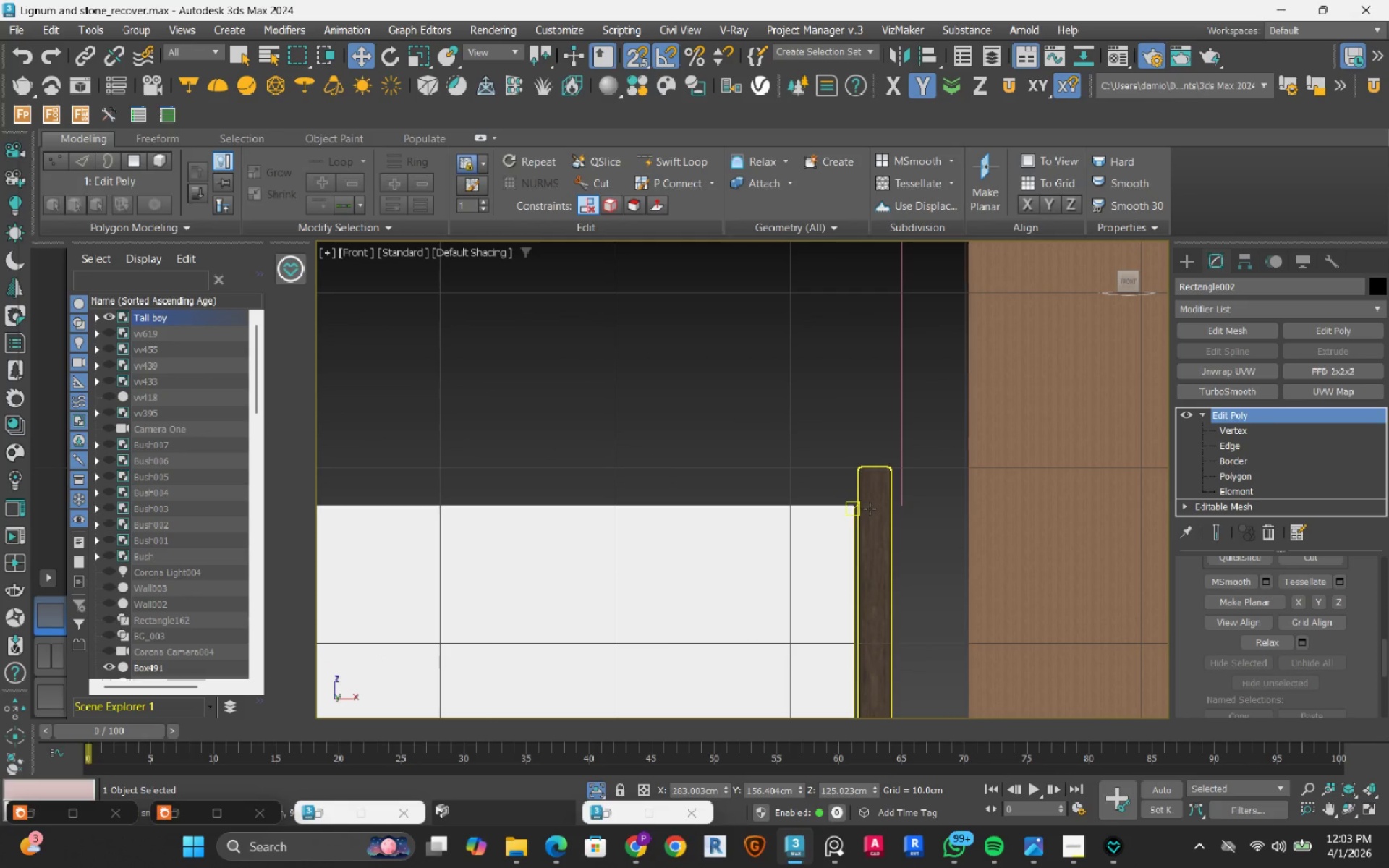 
left_click([876, 509])
 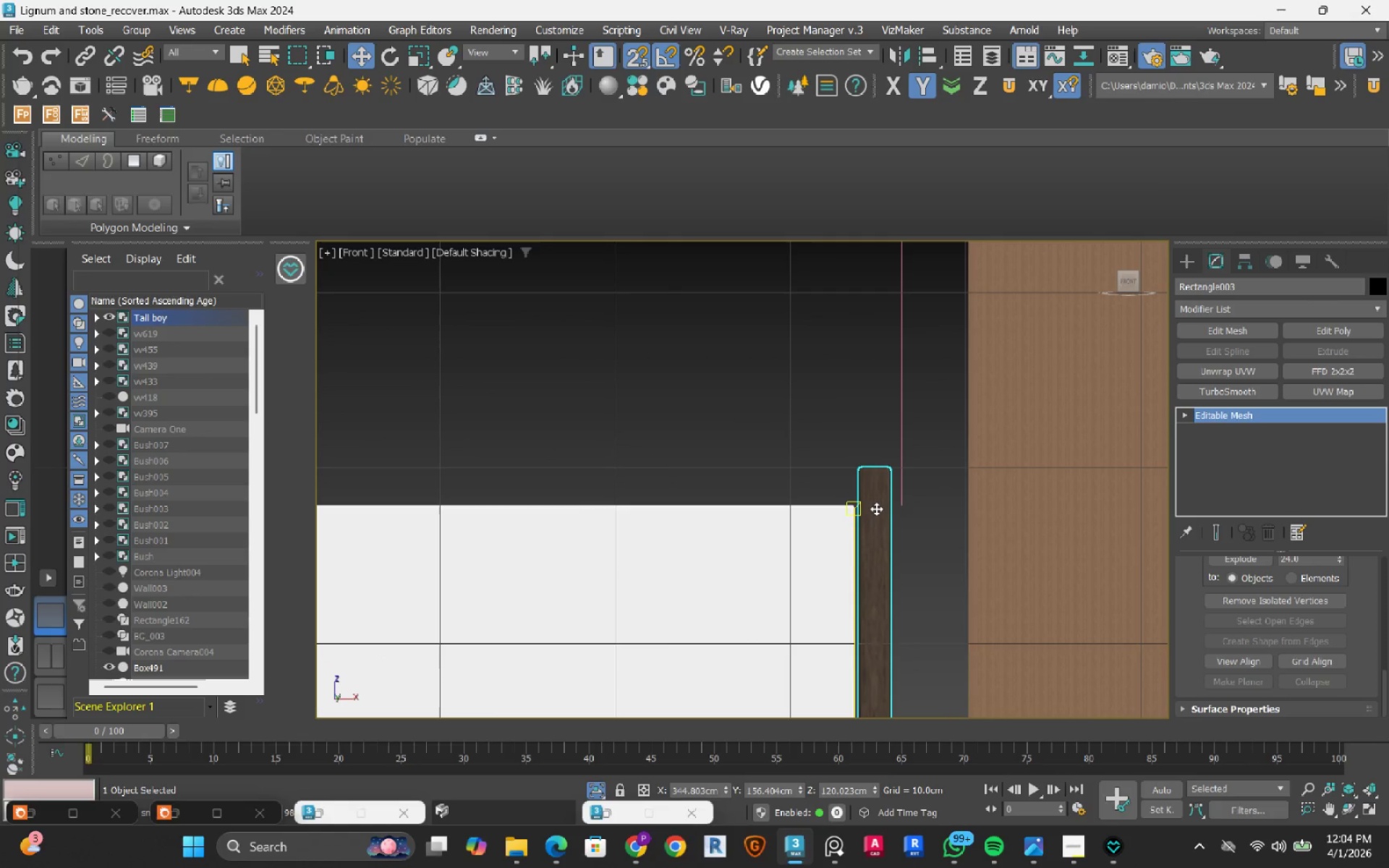 
scroll: coordinate [876, 509], scroll_direction: down, amount: 4.0
 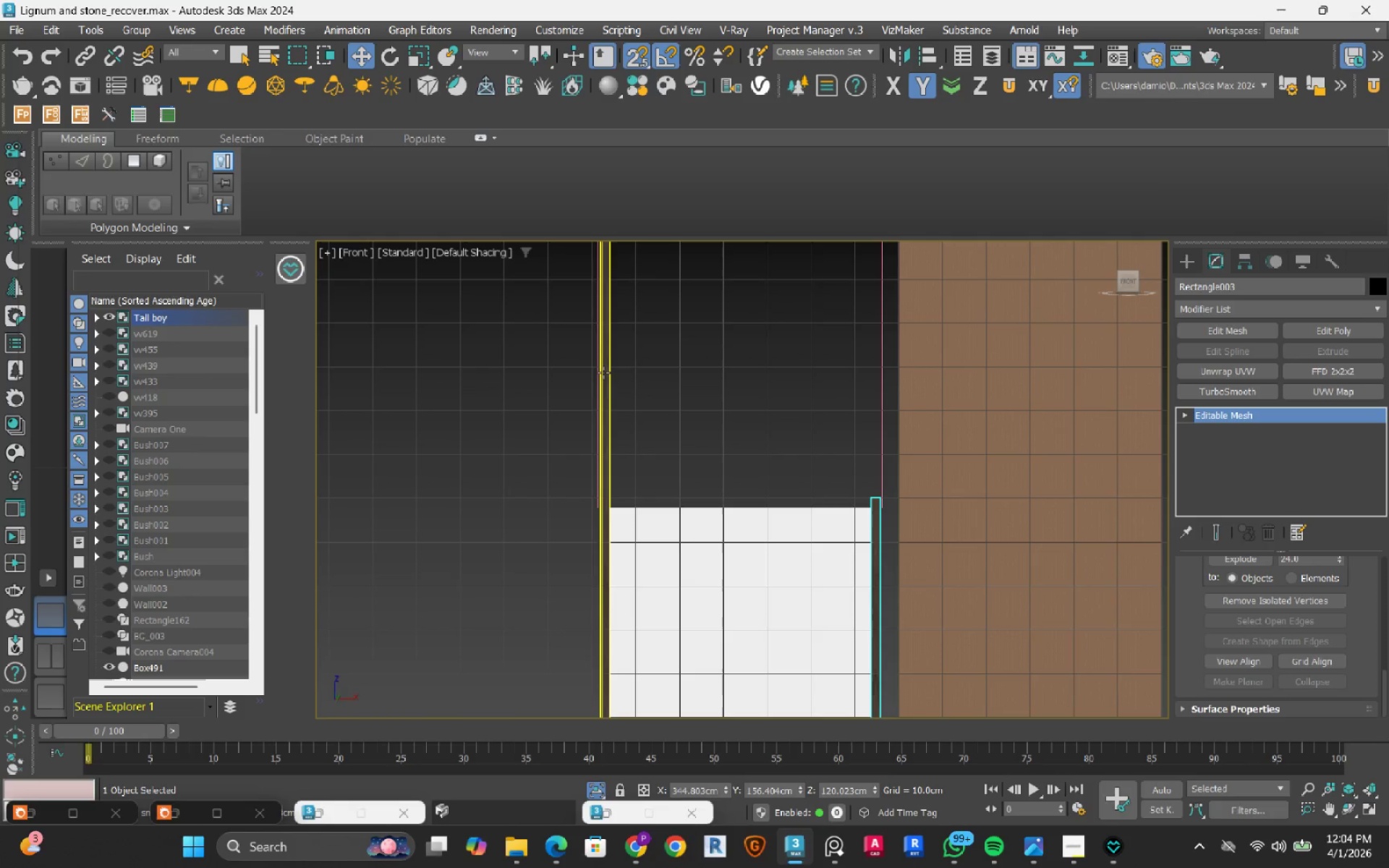 
left_click([603, 373])
 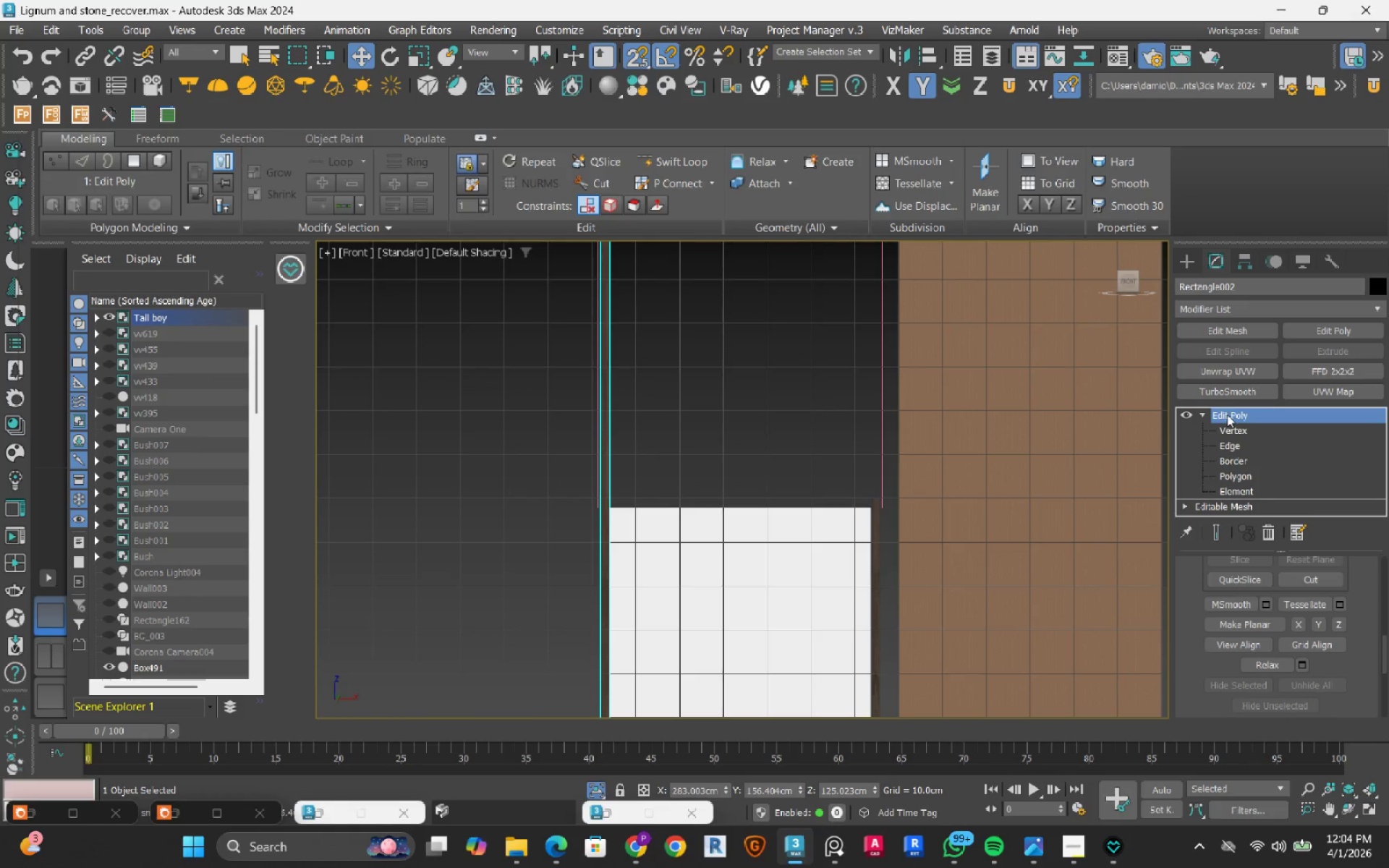 
right_click([1229, 417])
 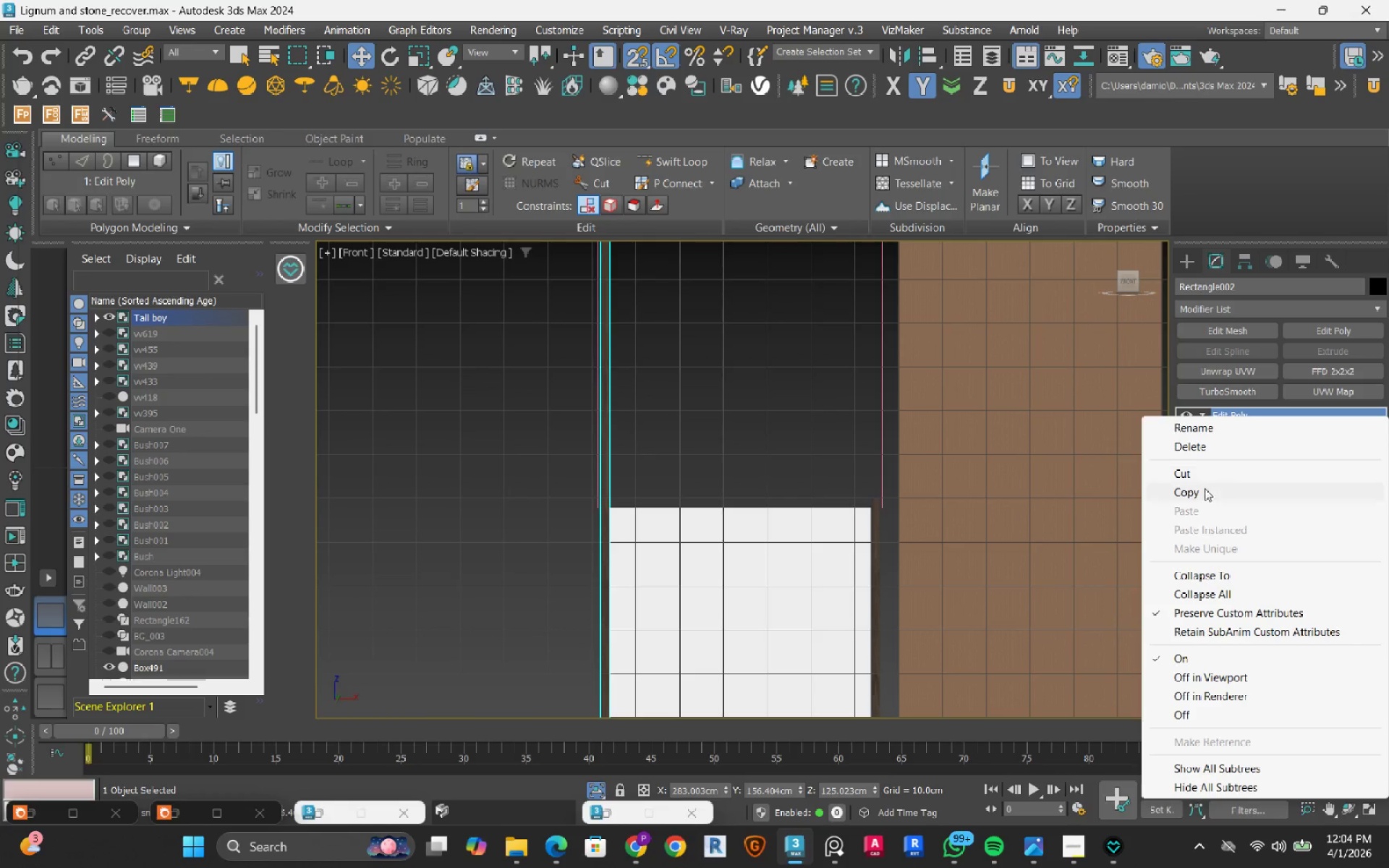 
left_click([1202, 493])
 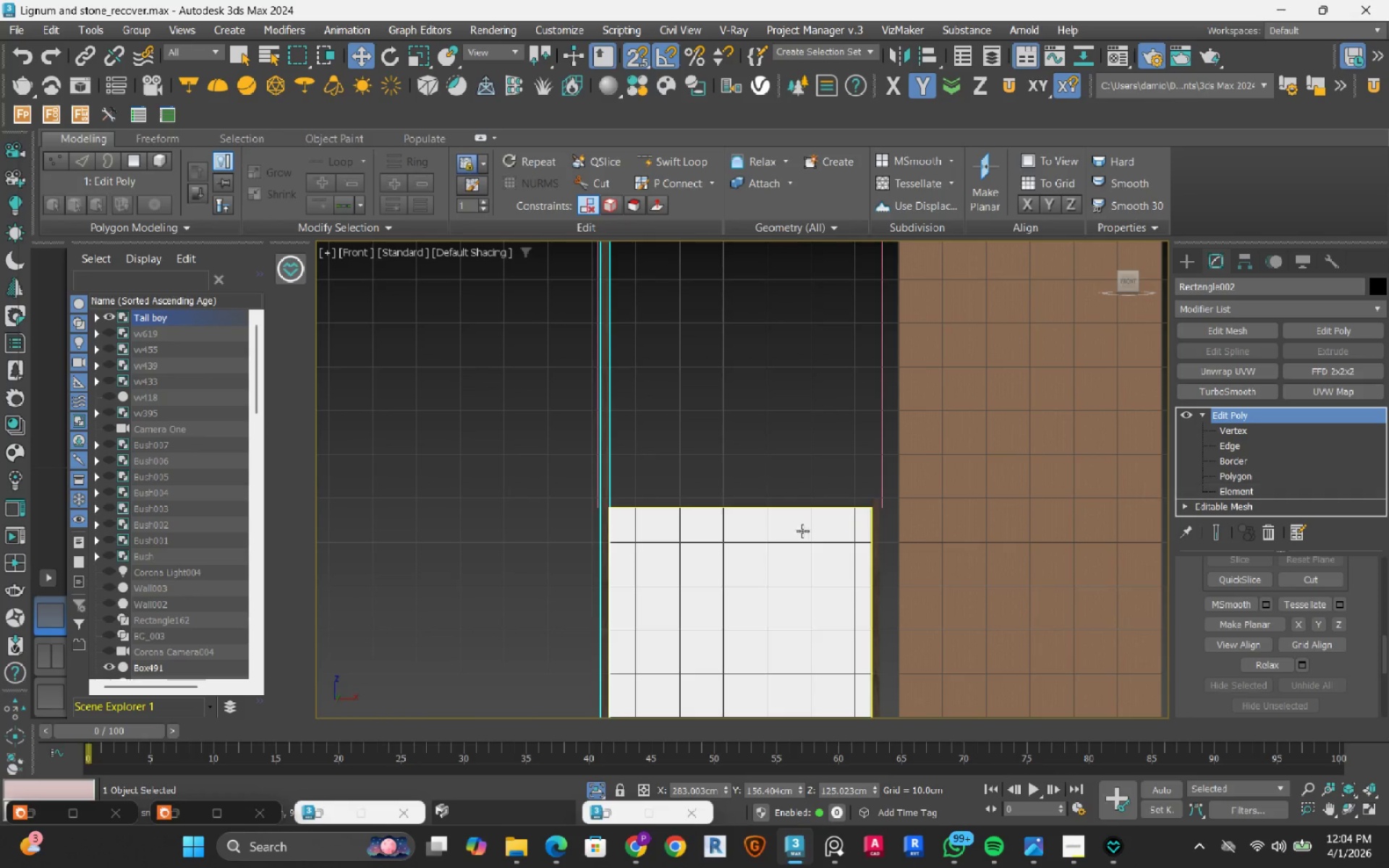 
scroll: coordinate [913, 498], scroll_direction: up, amount: 4.0
 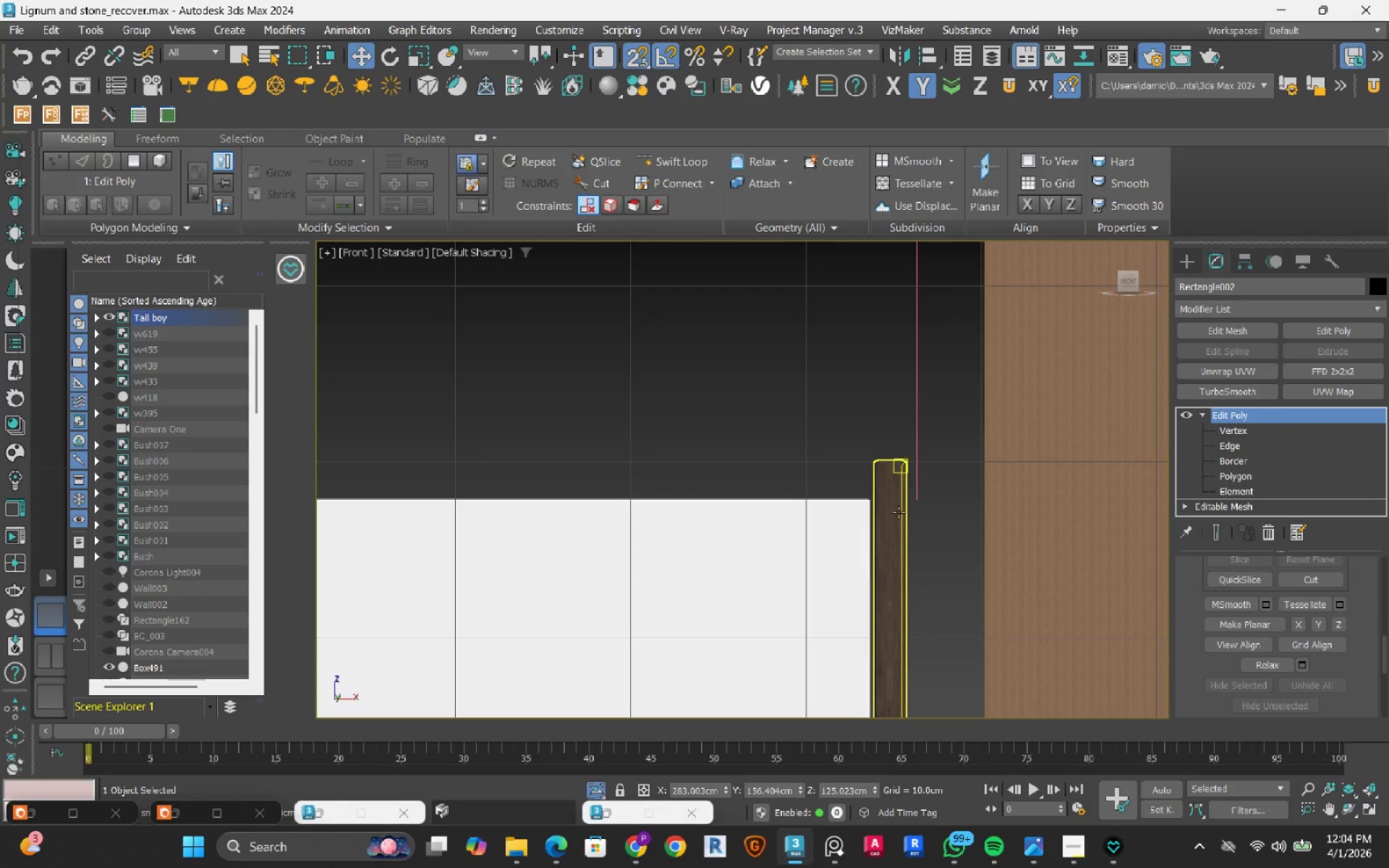 
left_click([899, 512])
 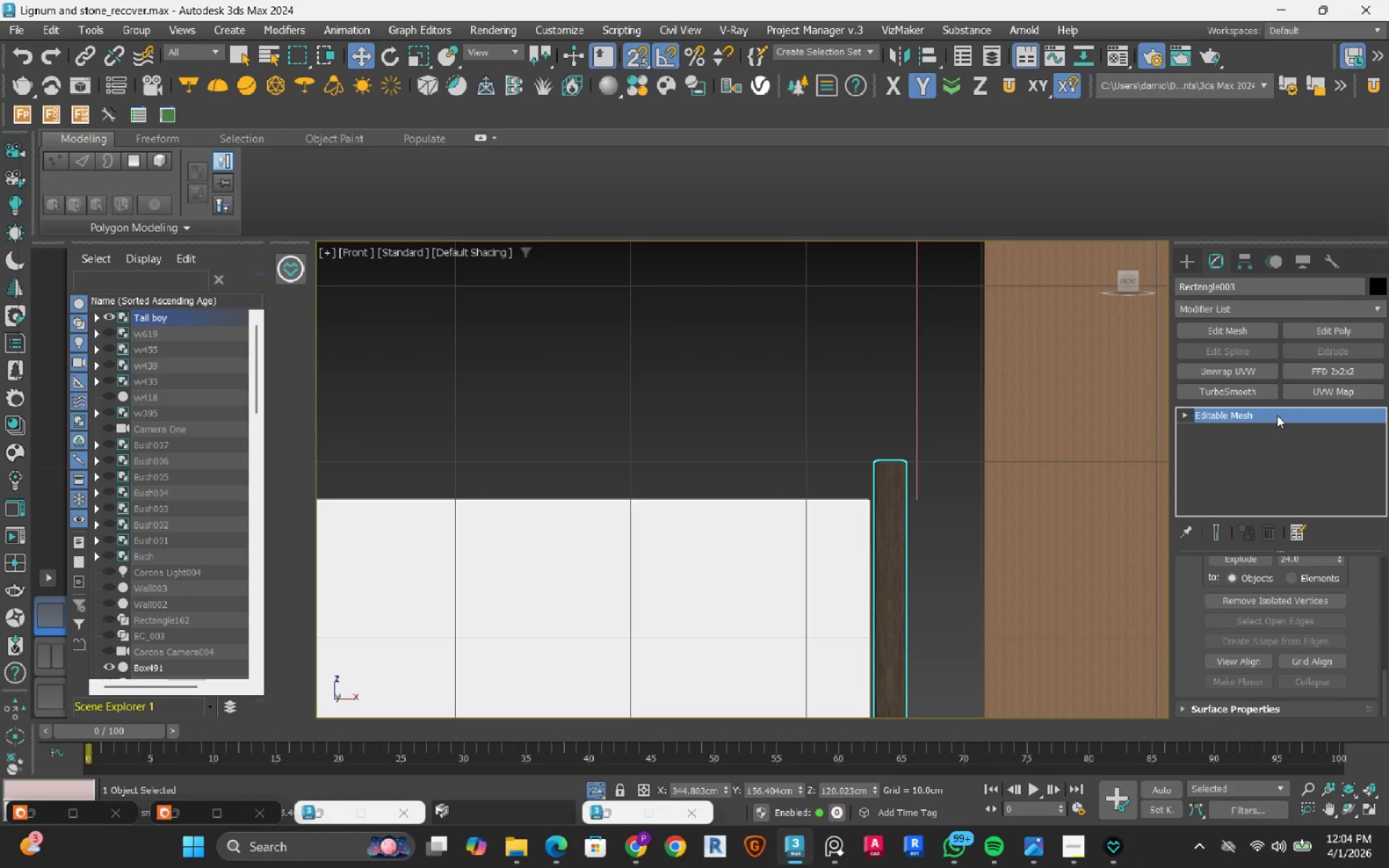 
right_click([1277, 415])
 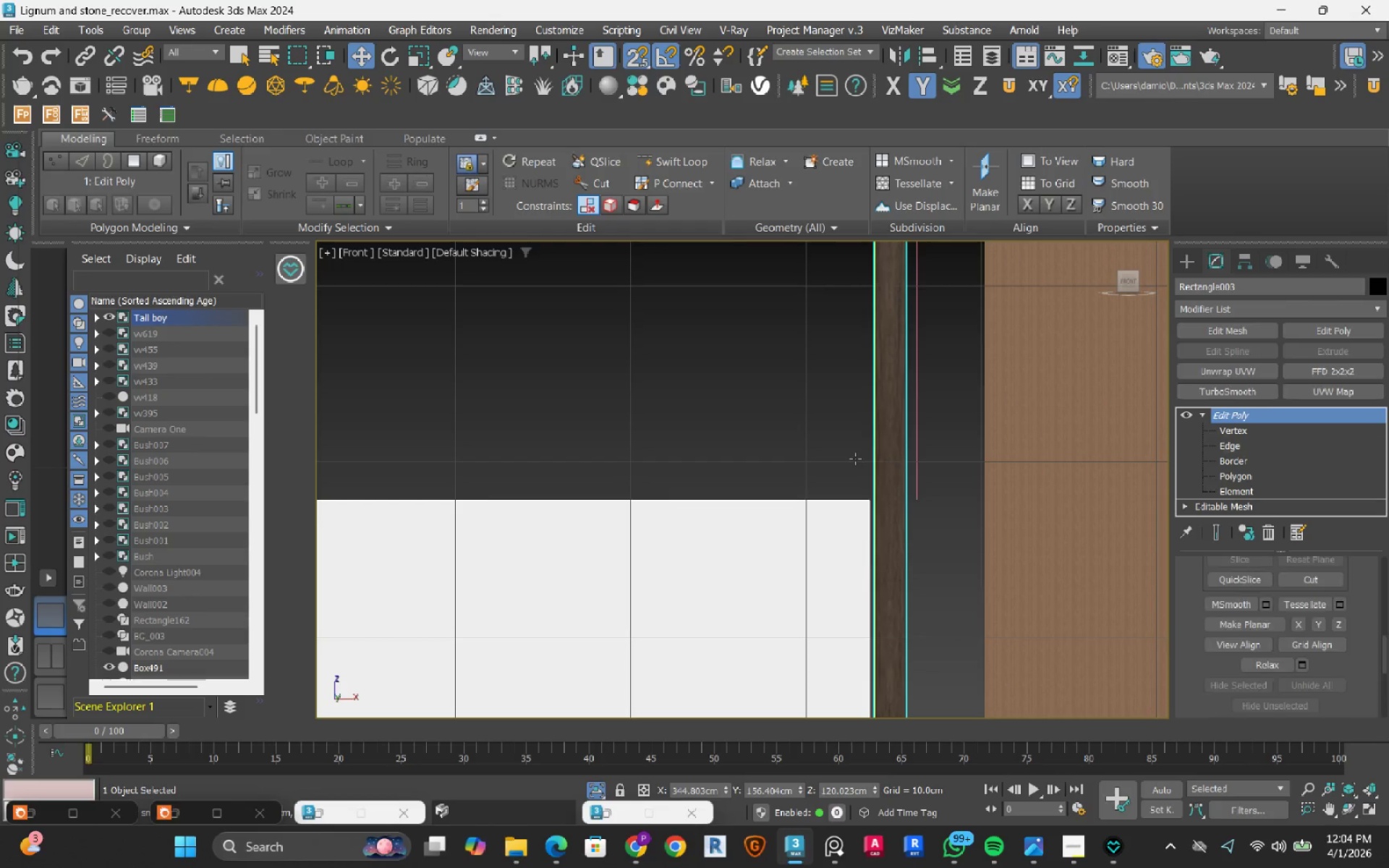 
scroll: coordinate [706, 449], scroll_direction: down, amount: 6.0
 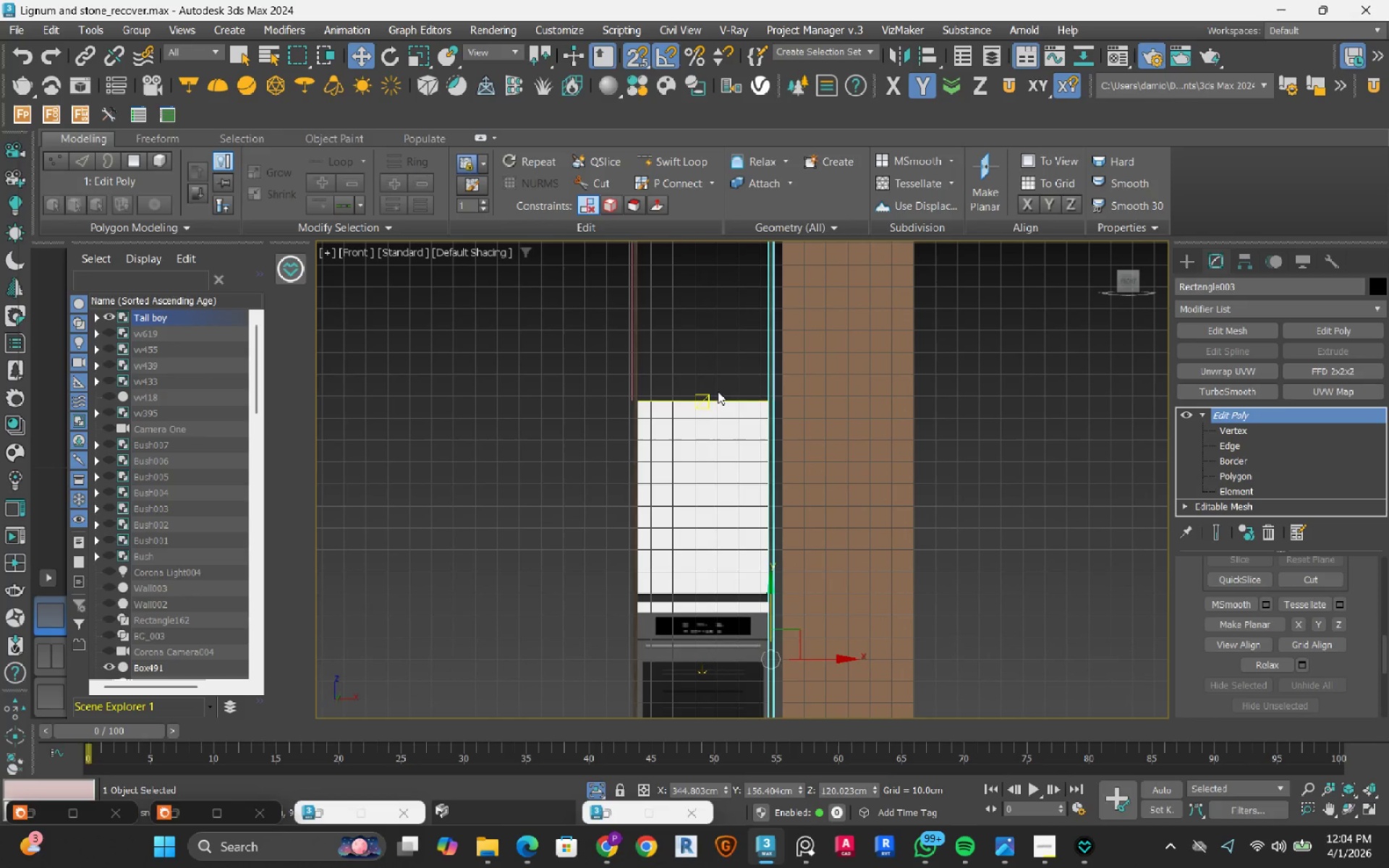 
hold_key(key=AltLeft, duration=0.62)
 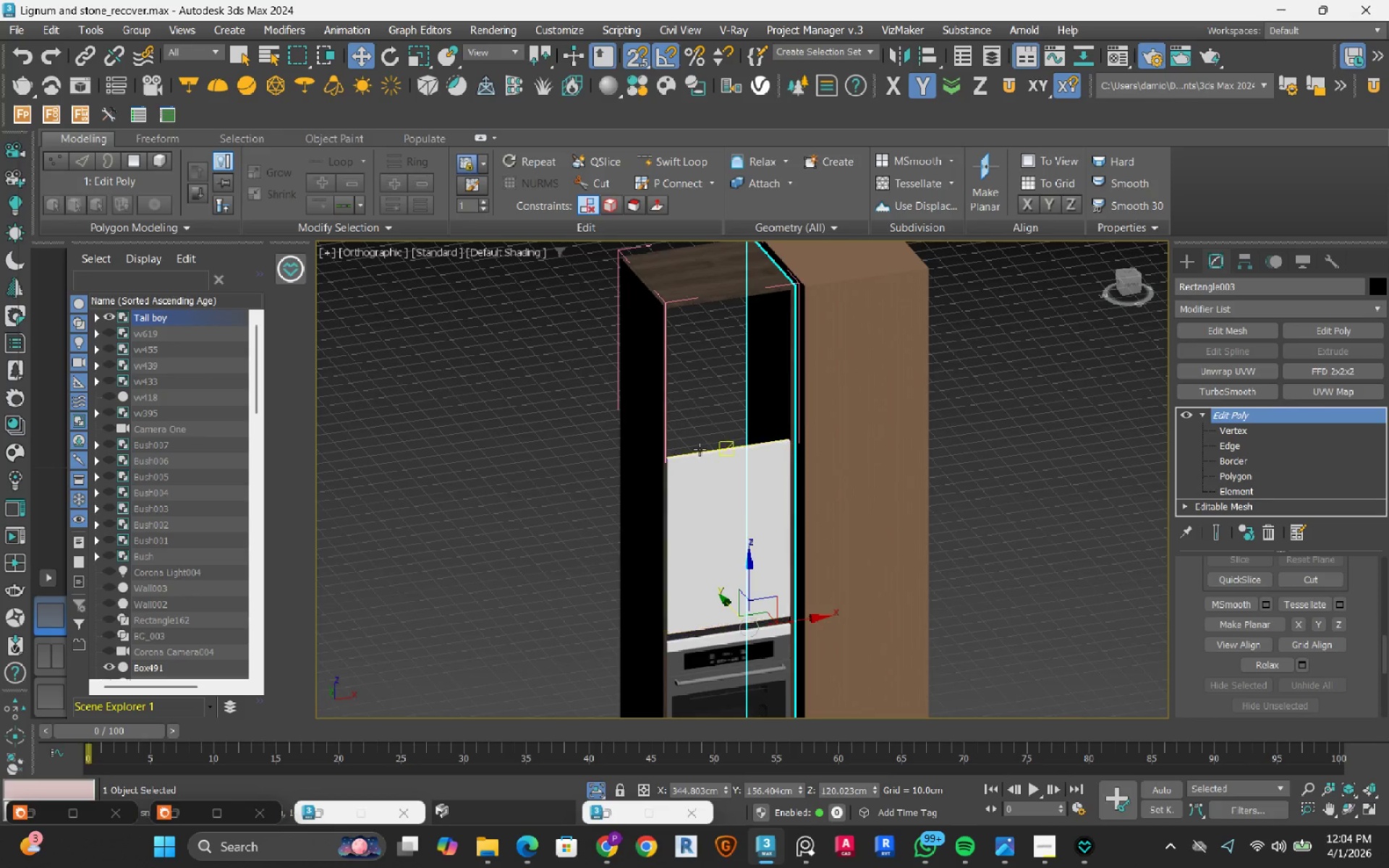 
left_click([666, 490])
 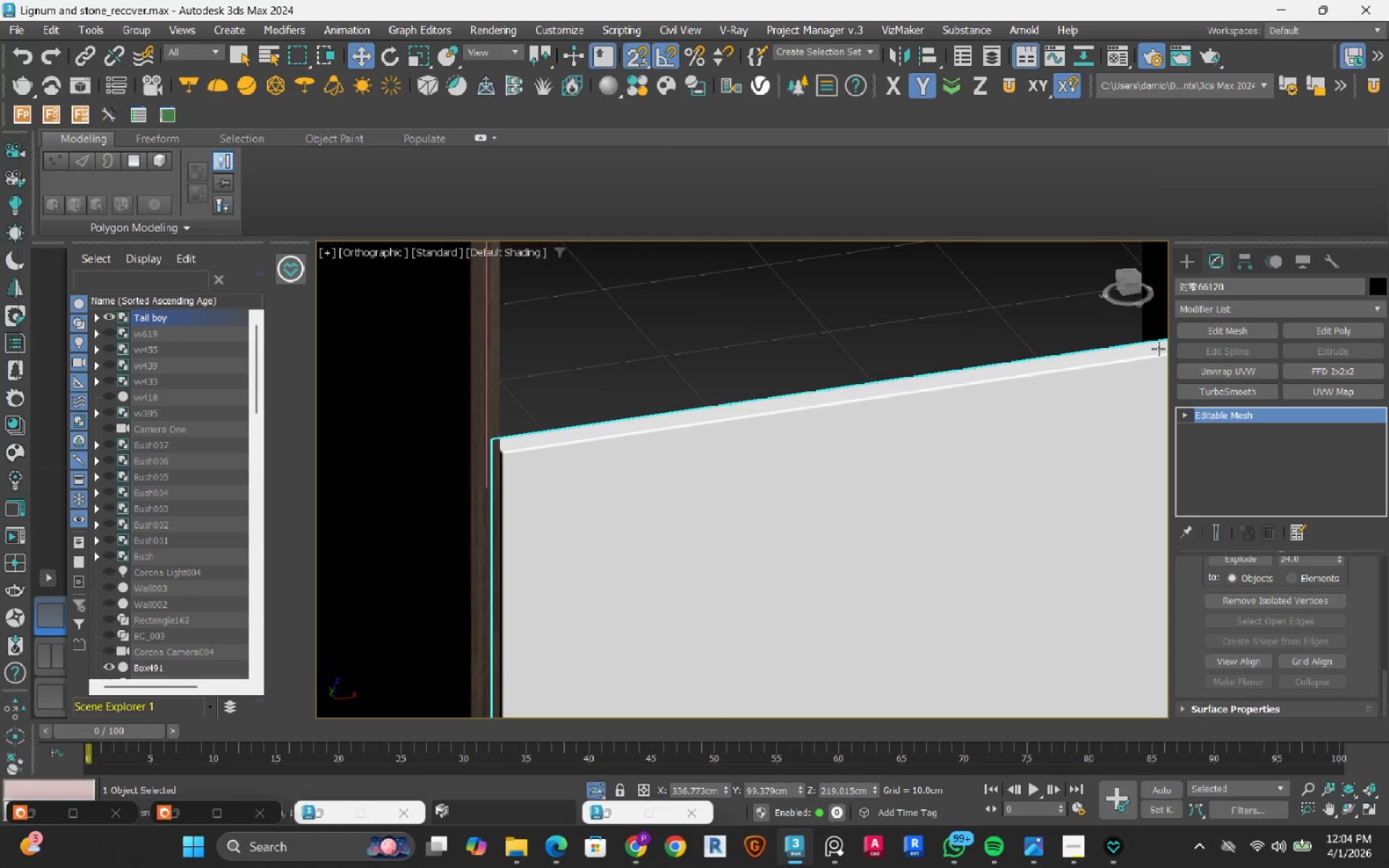 
scroll: coordinate [666, 490], scroll_direction: up, amount: 6.0
 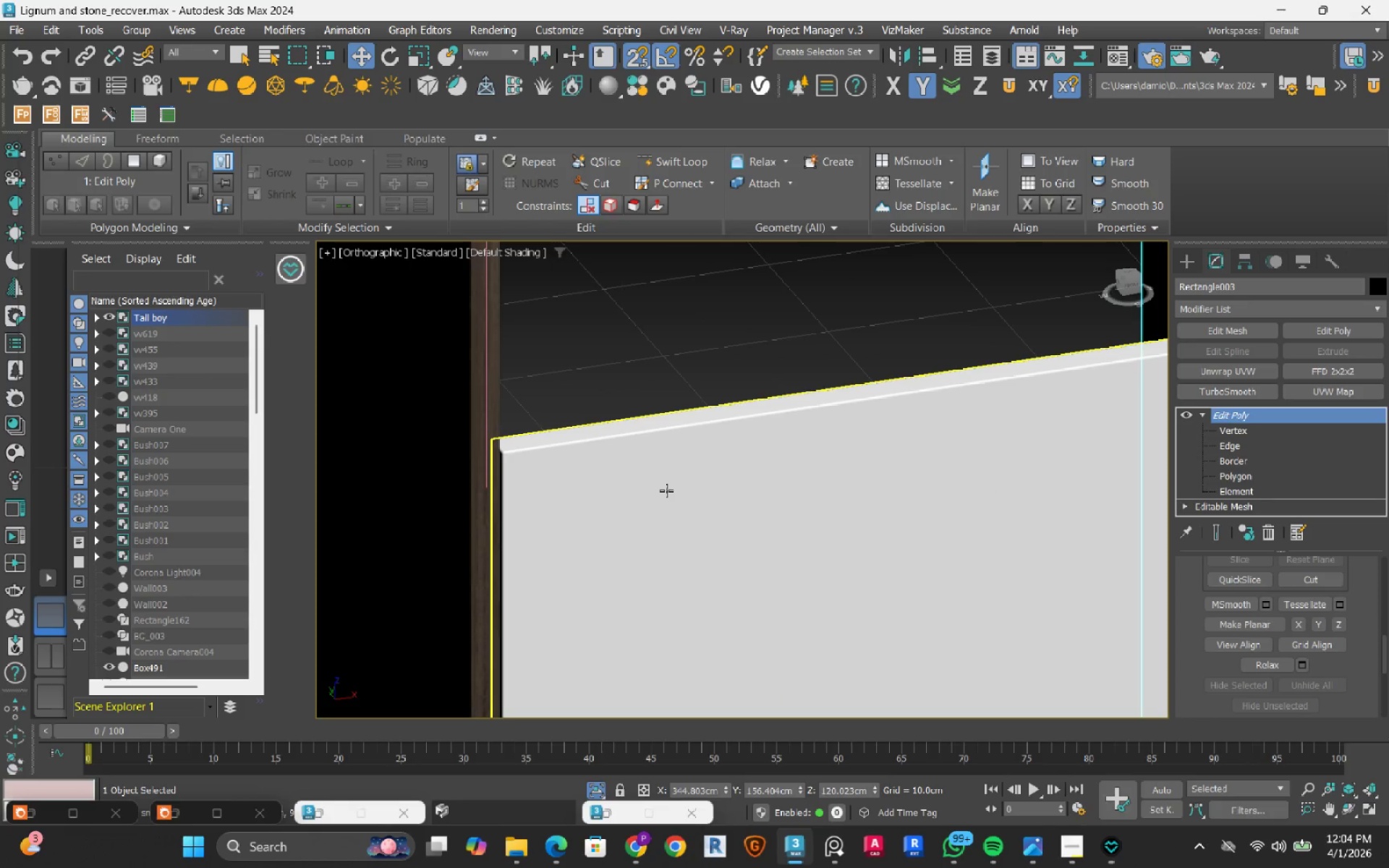 
right_click([1222, 411])
 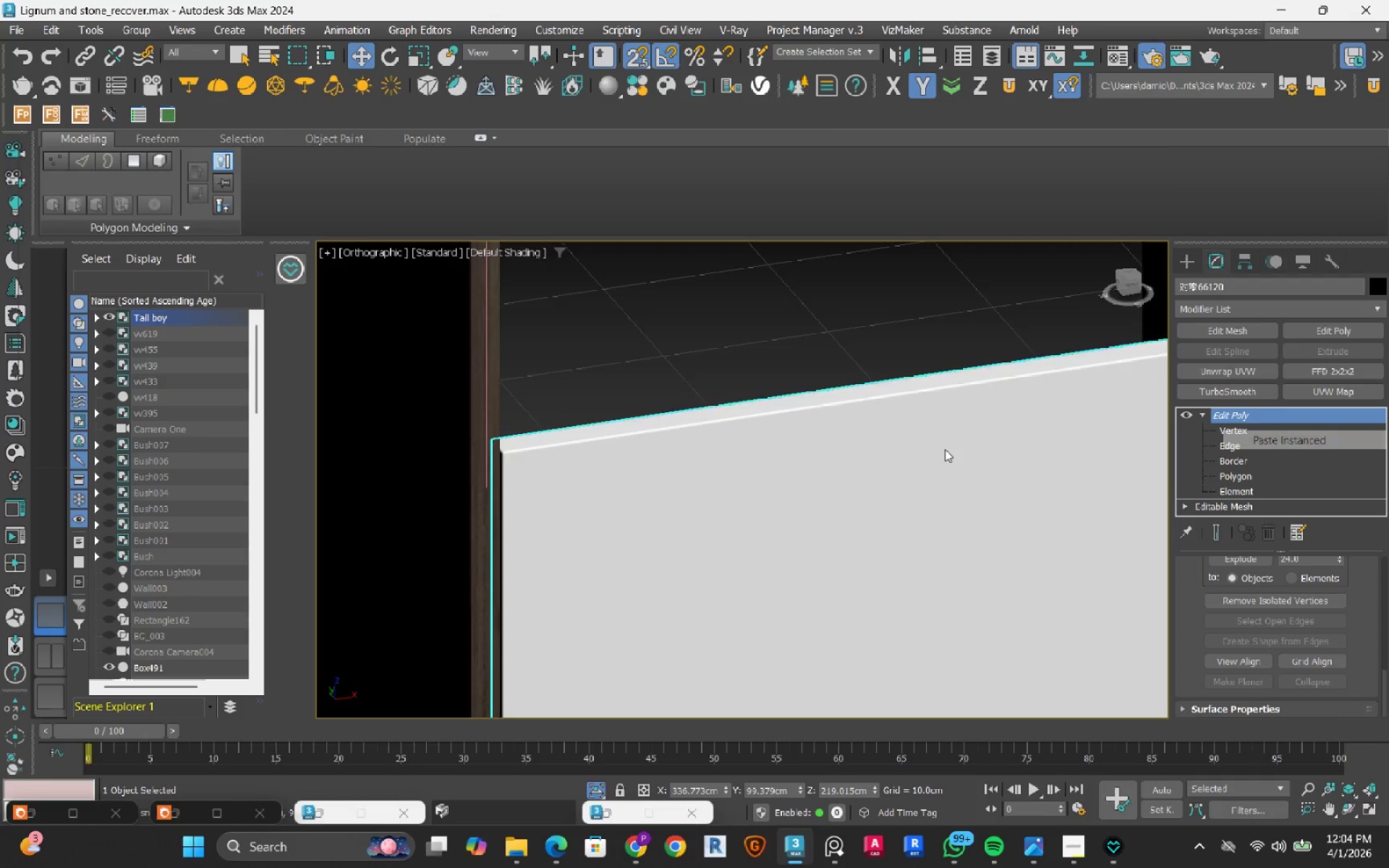 
scroll: coordinate [642, 409], scroll_direction: up, amount: 5.0
 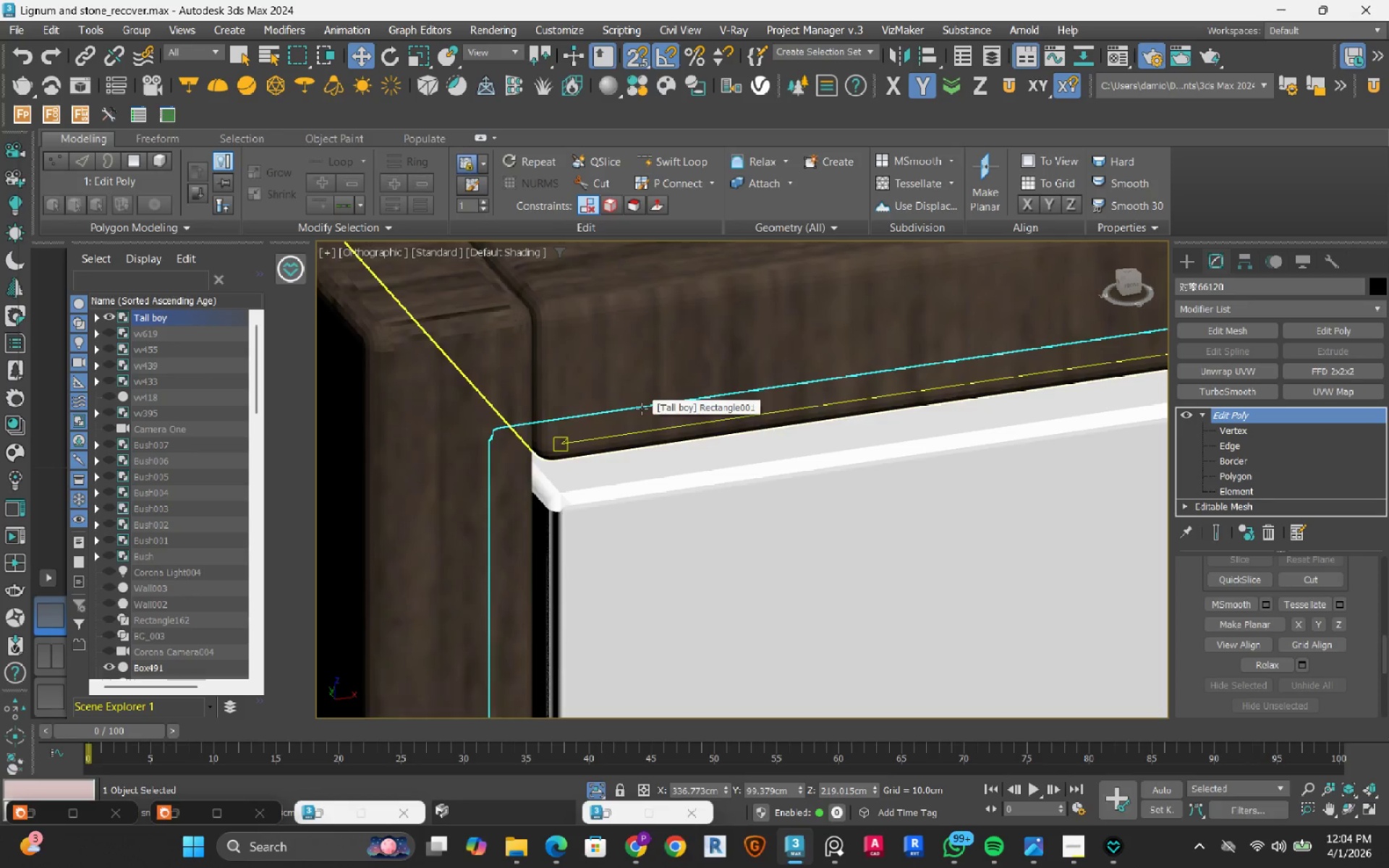 
hold_key(key=AltLeft, duration=1.17)
 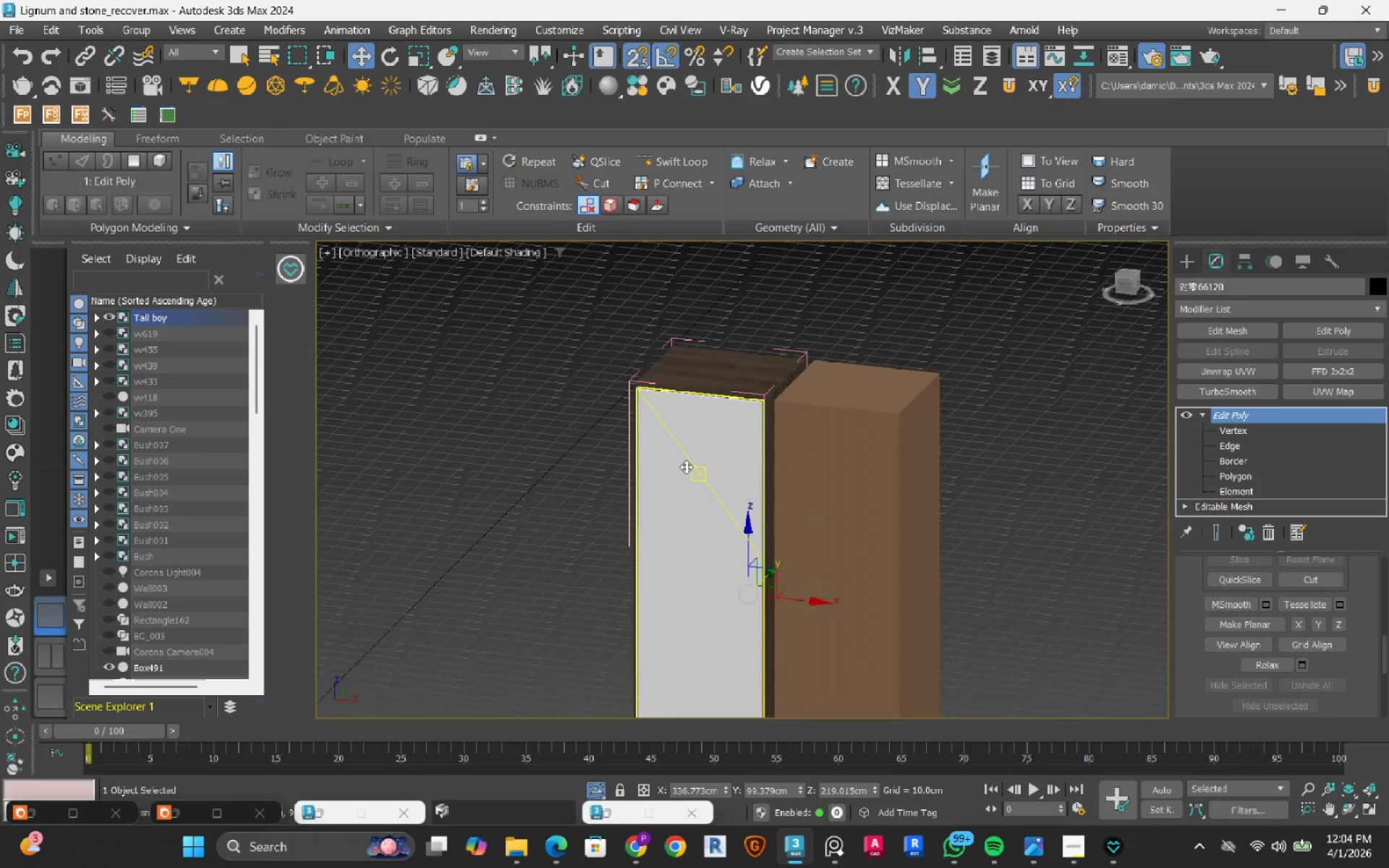 
scroll: coordinate [686, 467], scroll_direction: down, amount: 13.0
 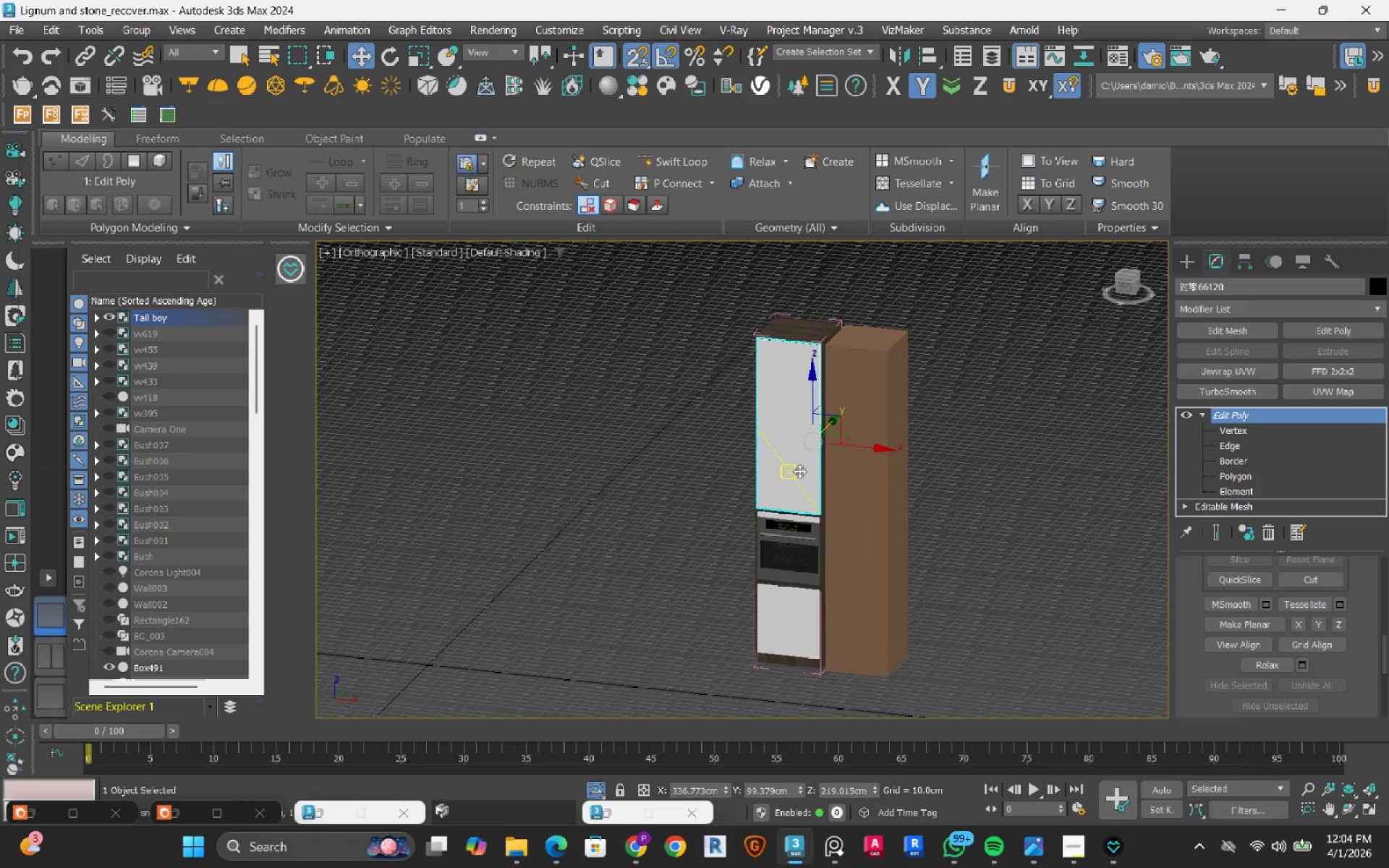 
hold_key(key=AltLeft, duration=0.39)
 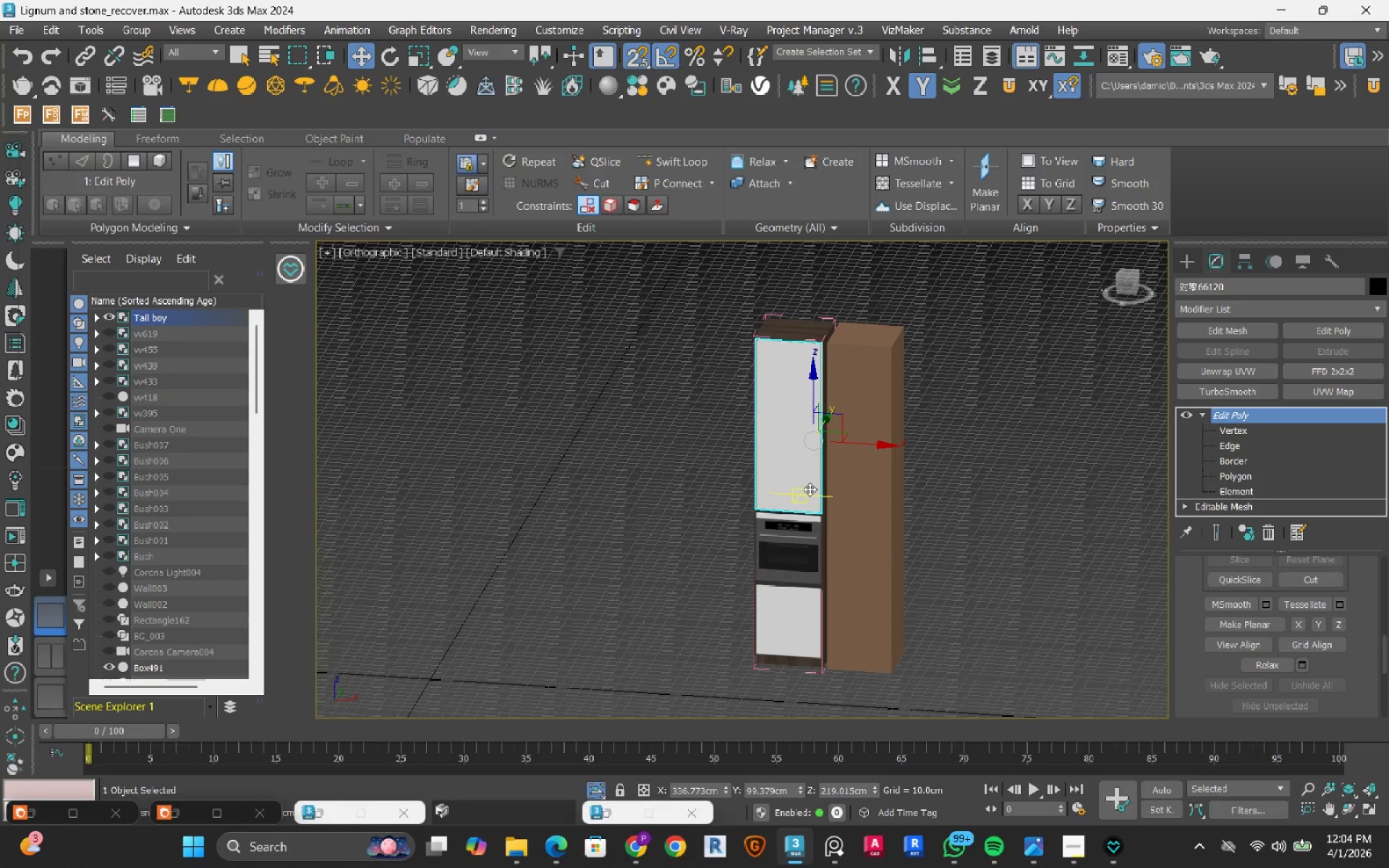 
key(S)
 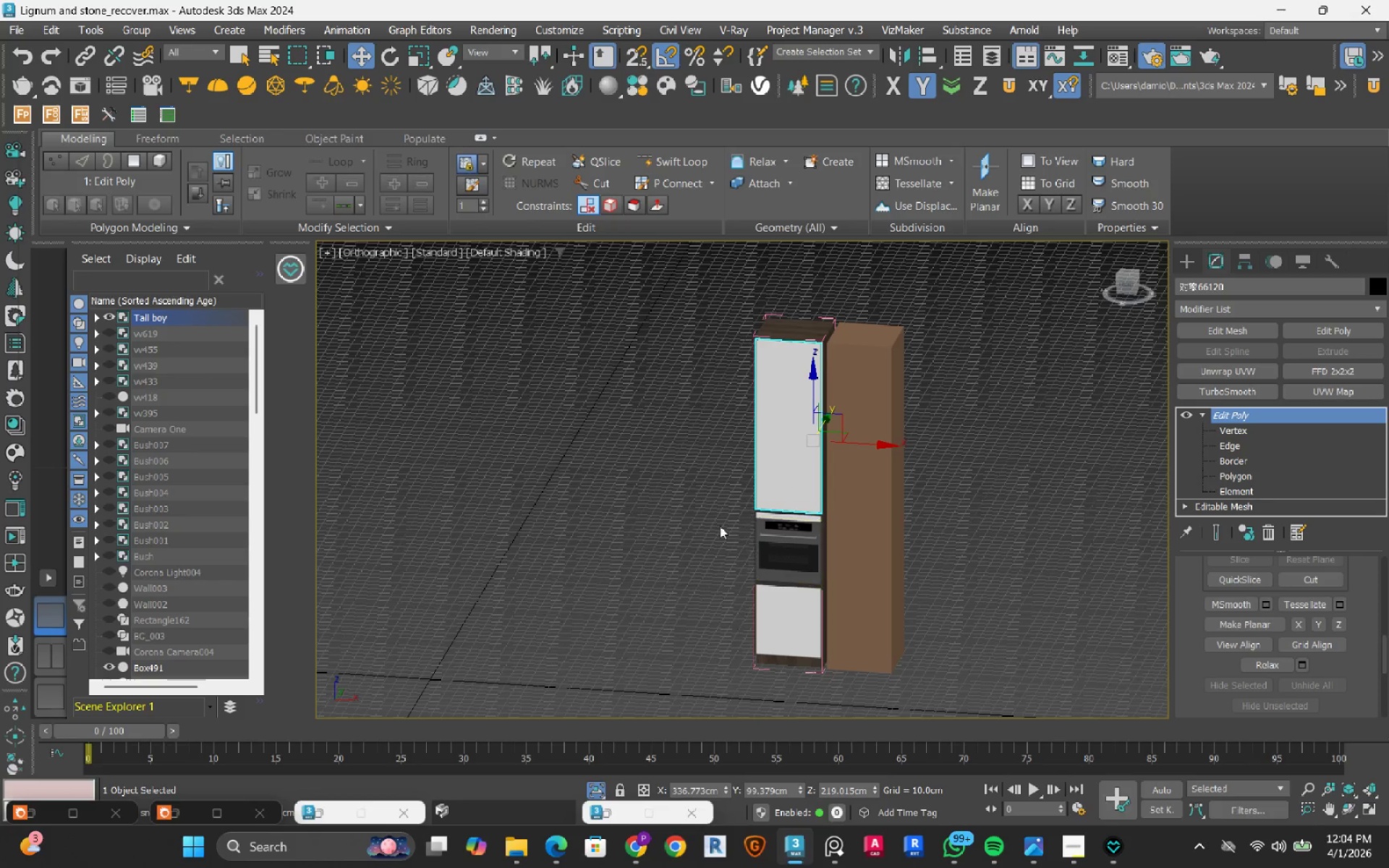 
left_click([720, 526])
 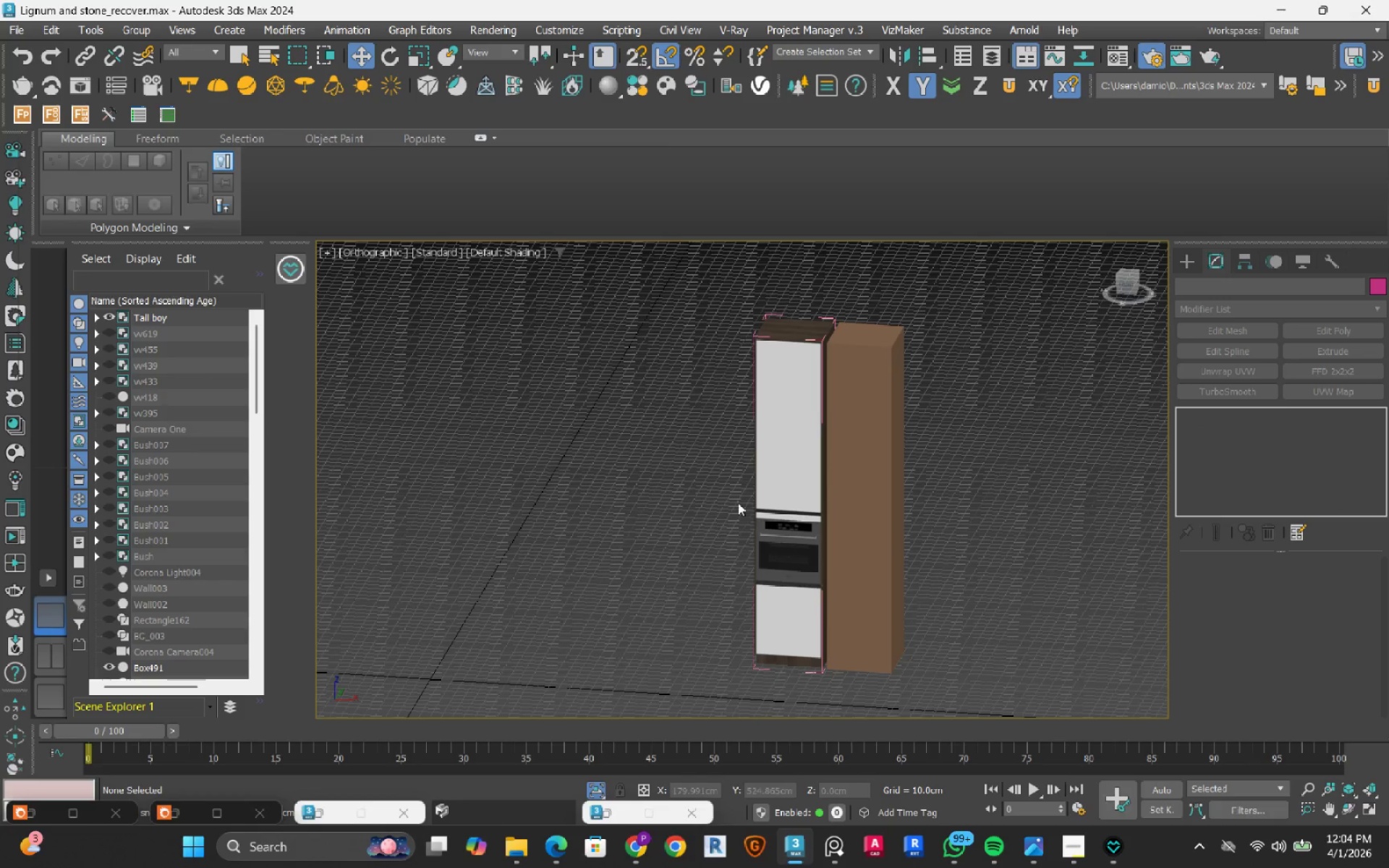 
hold_key(key=AltLeft, duration=0.5)
 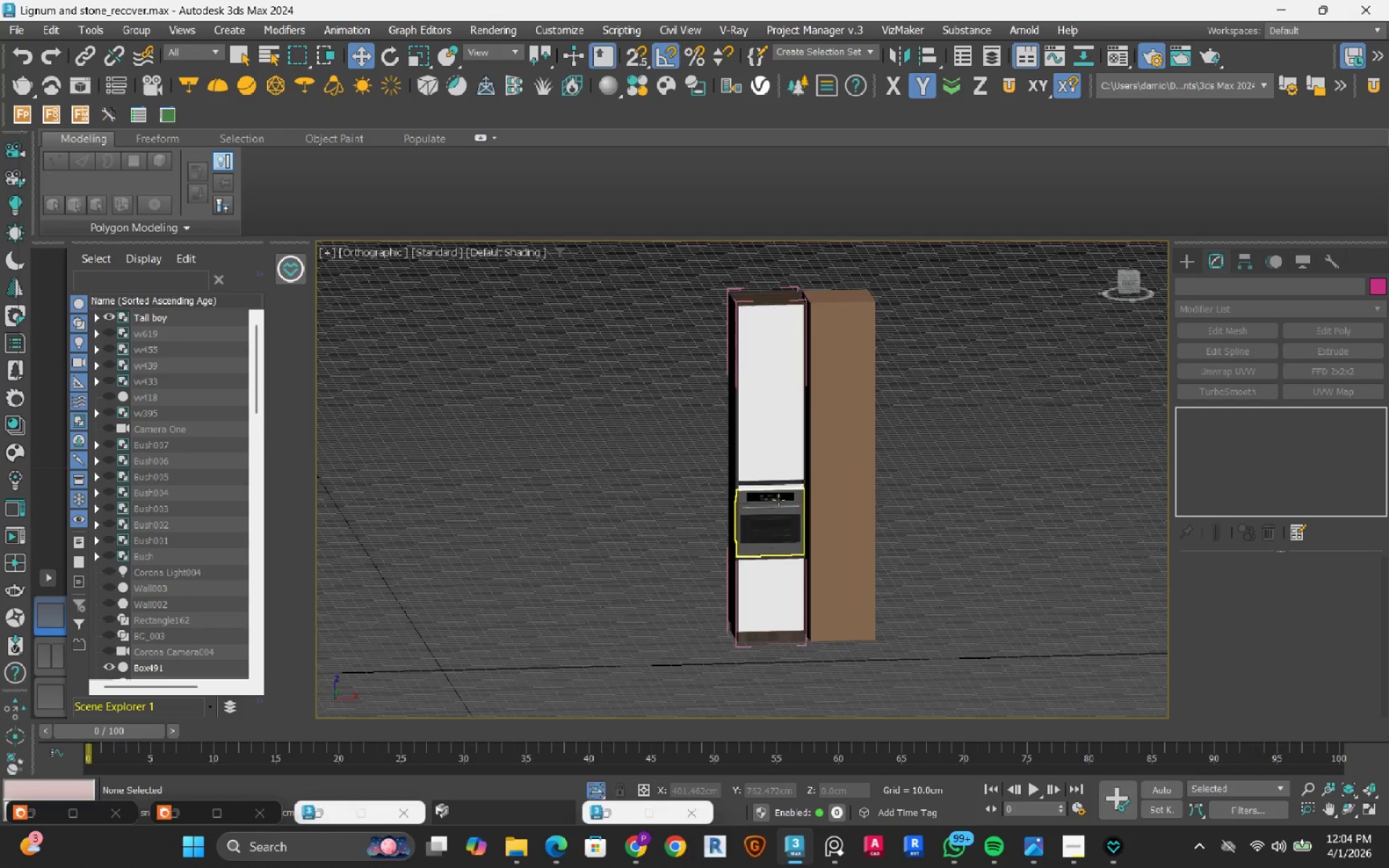 
scroll: coordinate [660, 428], scroll_direction: up, amount: 7.0
 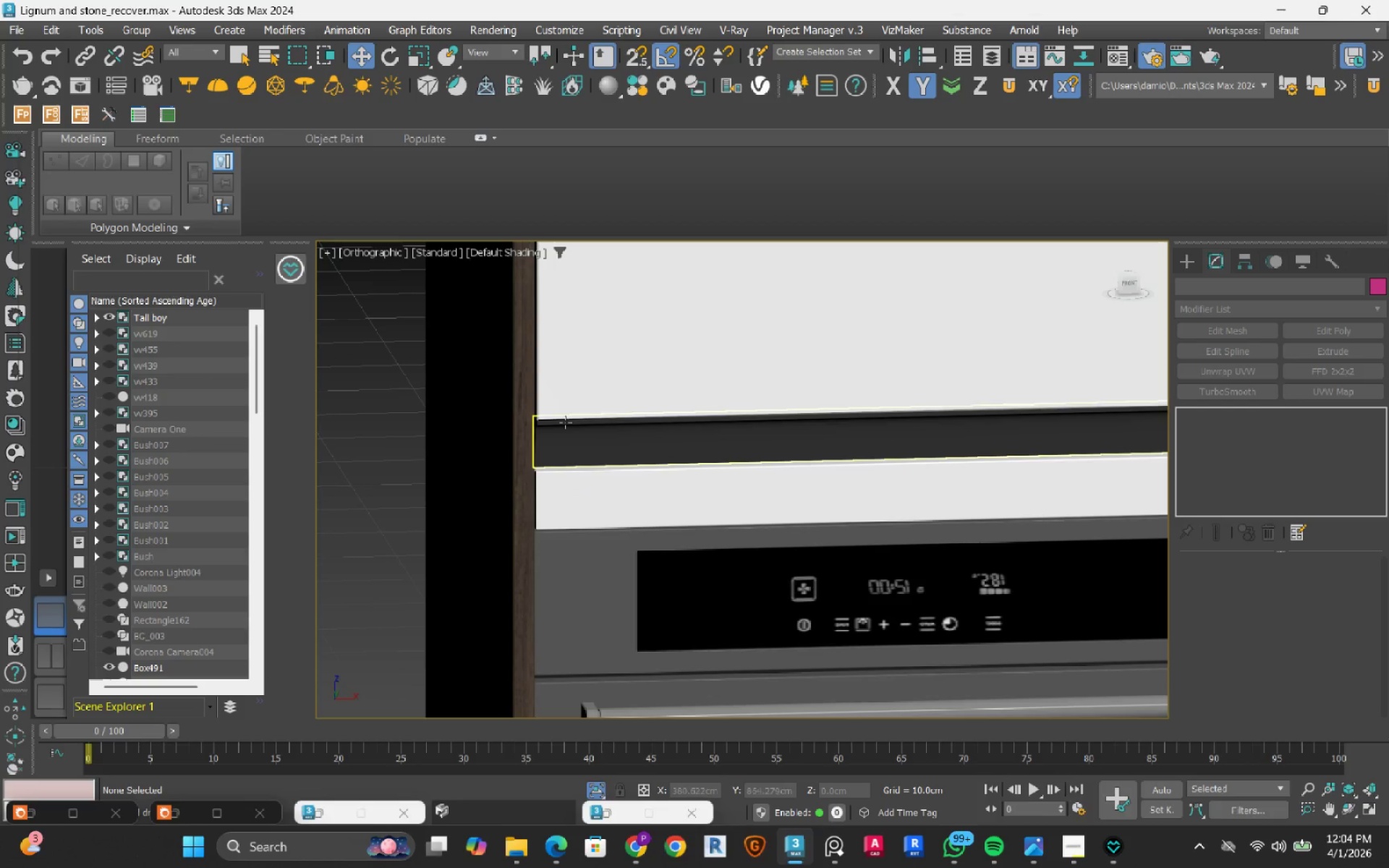 
scroll: coordinate [564, 422], scroll_direction: down, amount: 5.0
 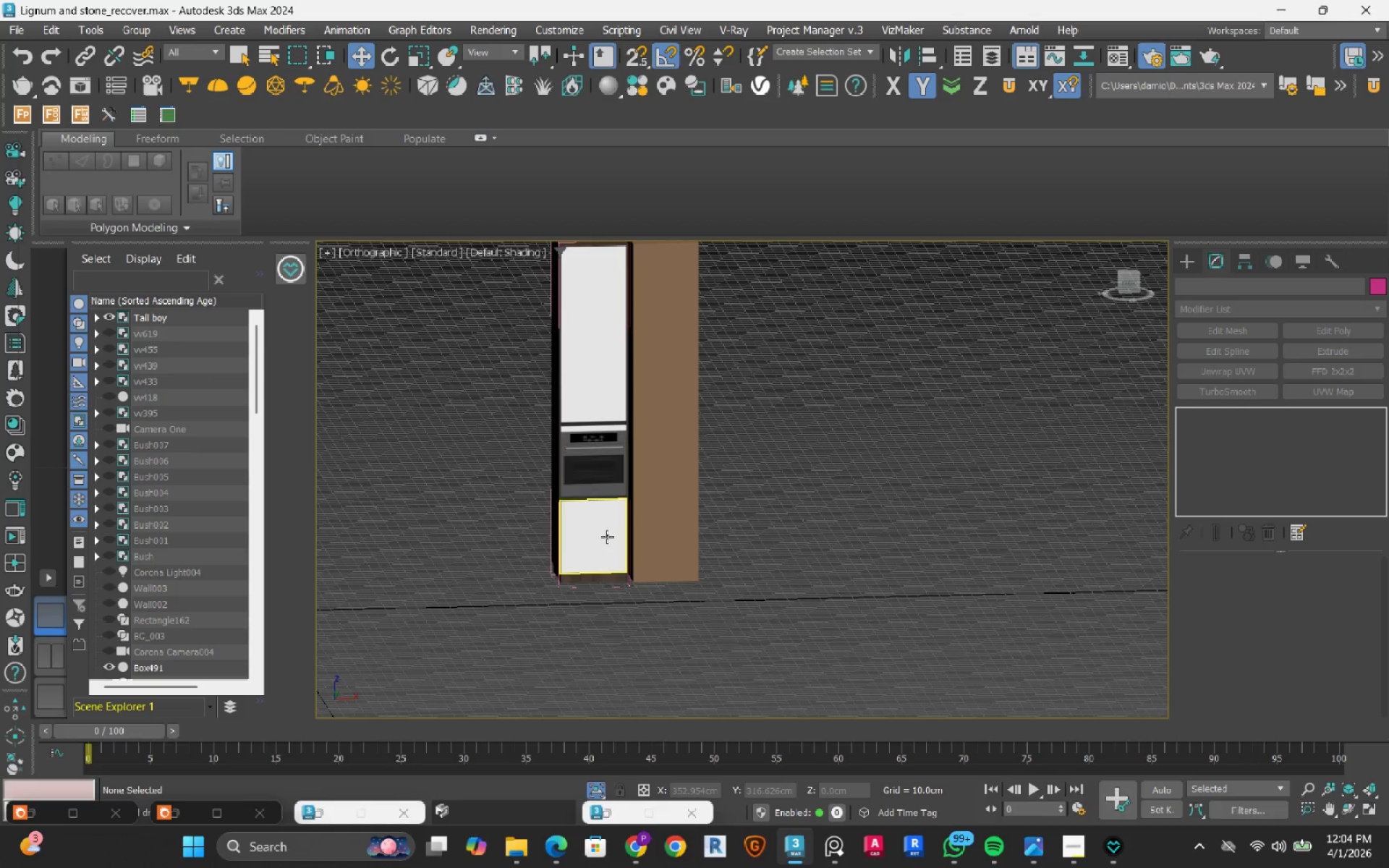 
hold_key(key=AltLeft, duration=0.69)
 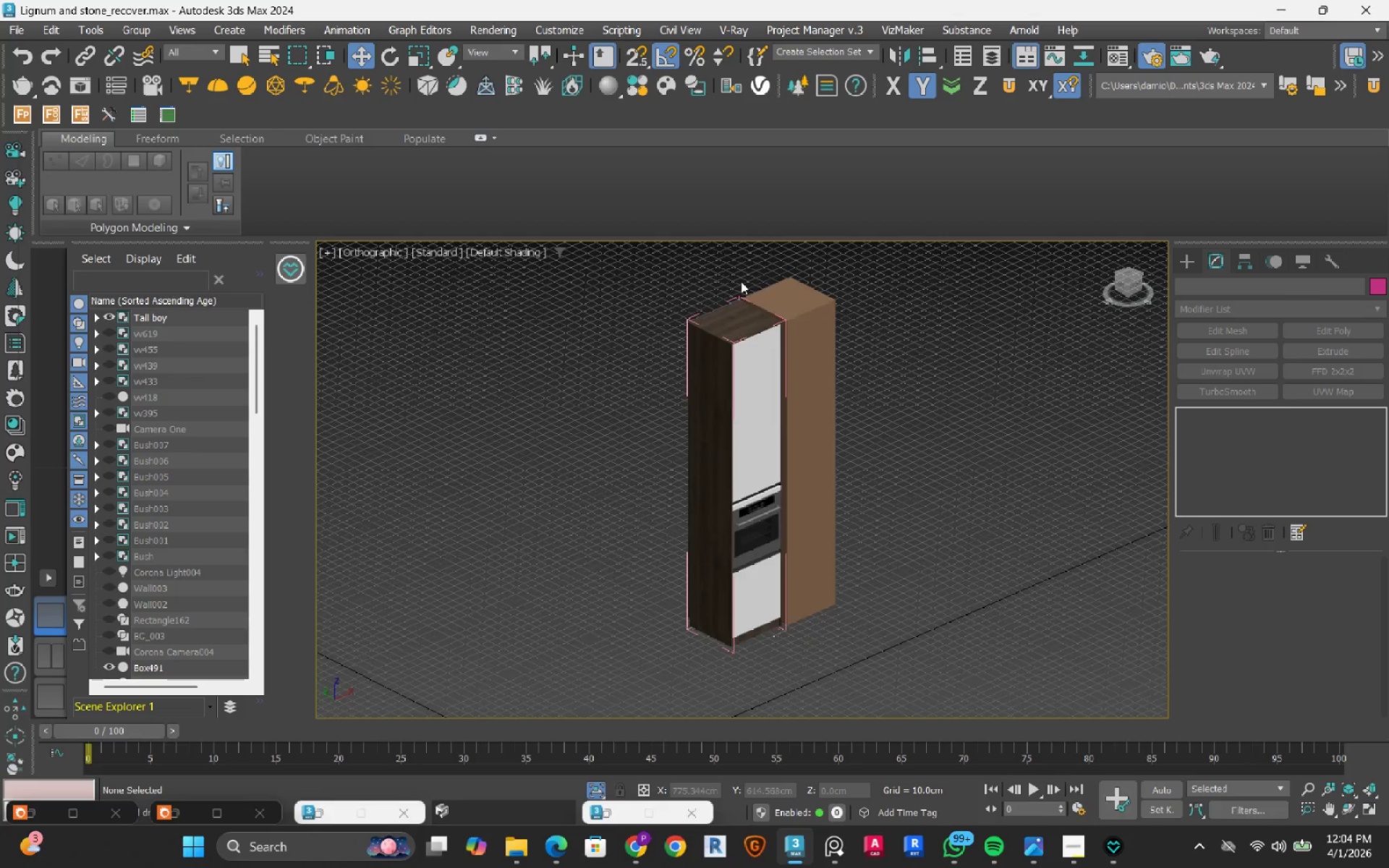 
scroll: coordinate [741, 281], scroll_direction: up, amount: 3.0
 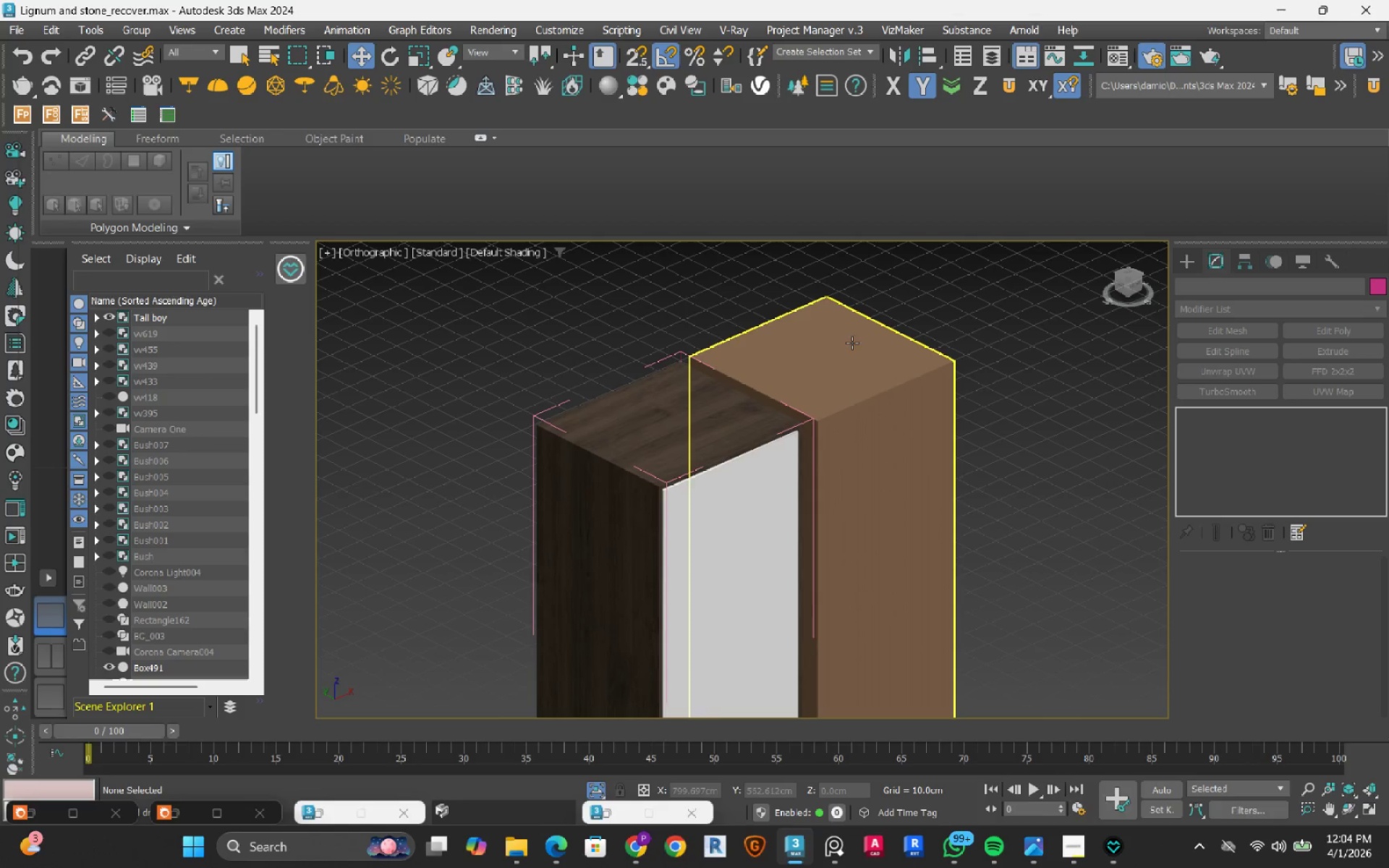 
key(M)
 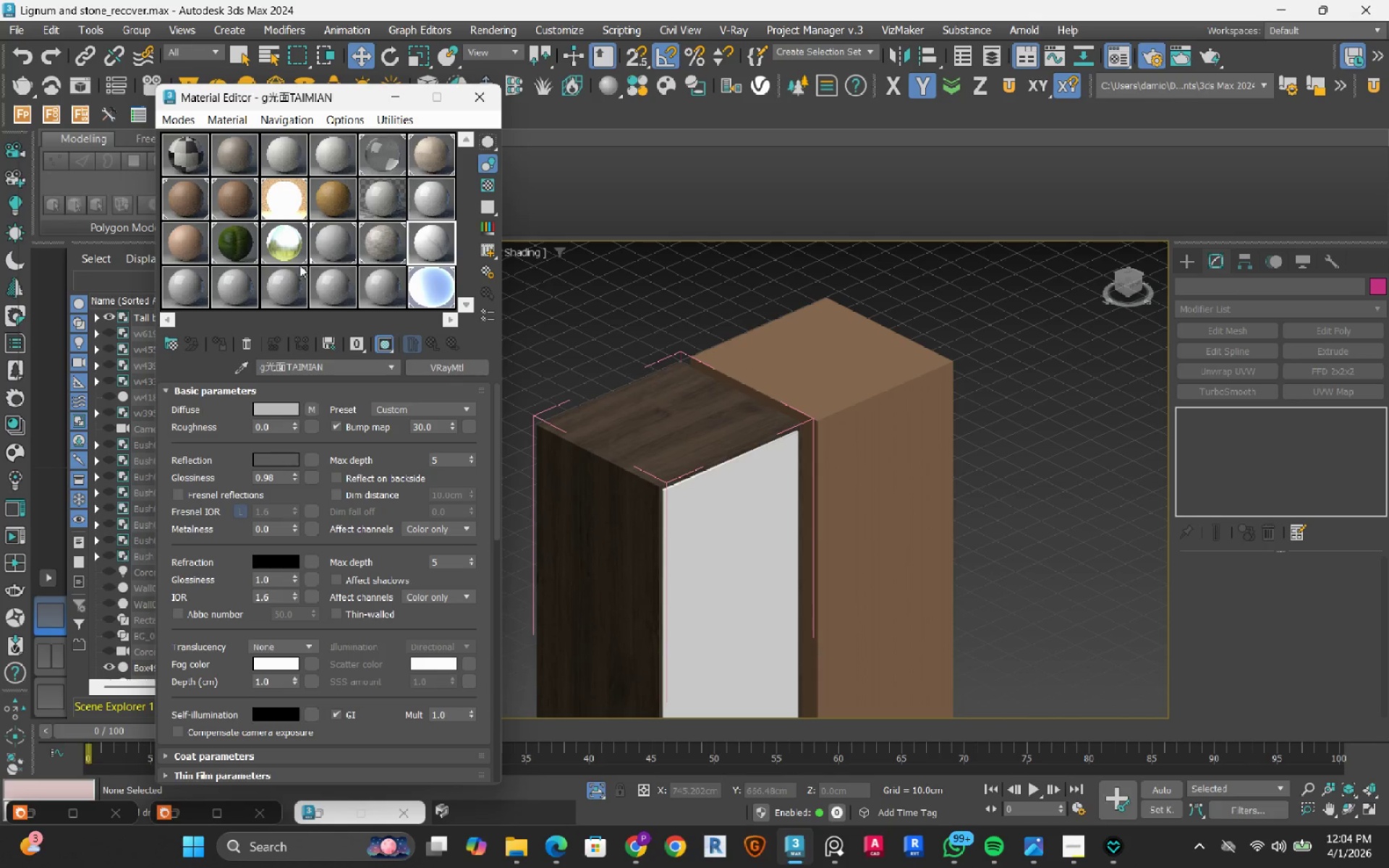 
left_click([198, 248])
 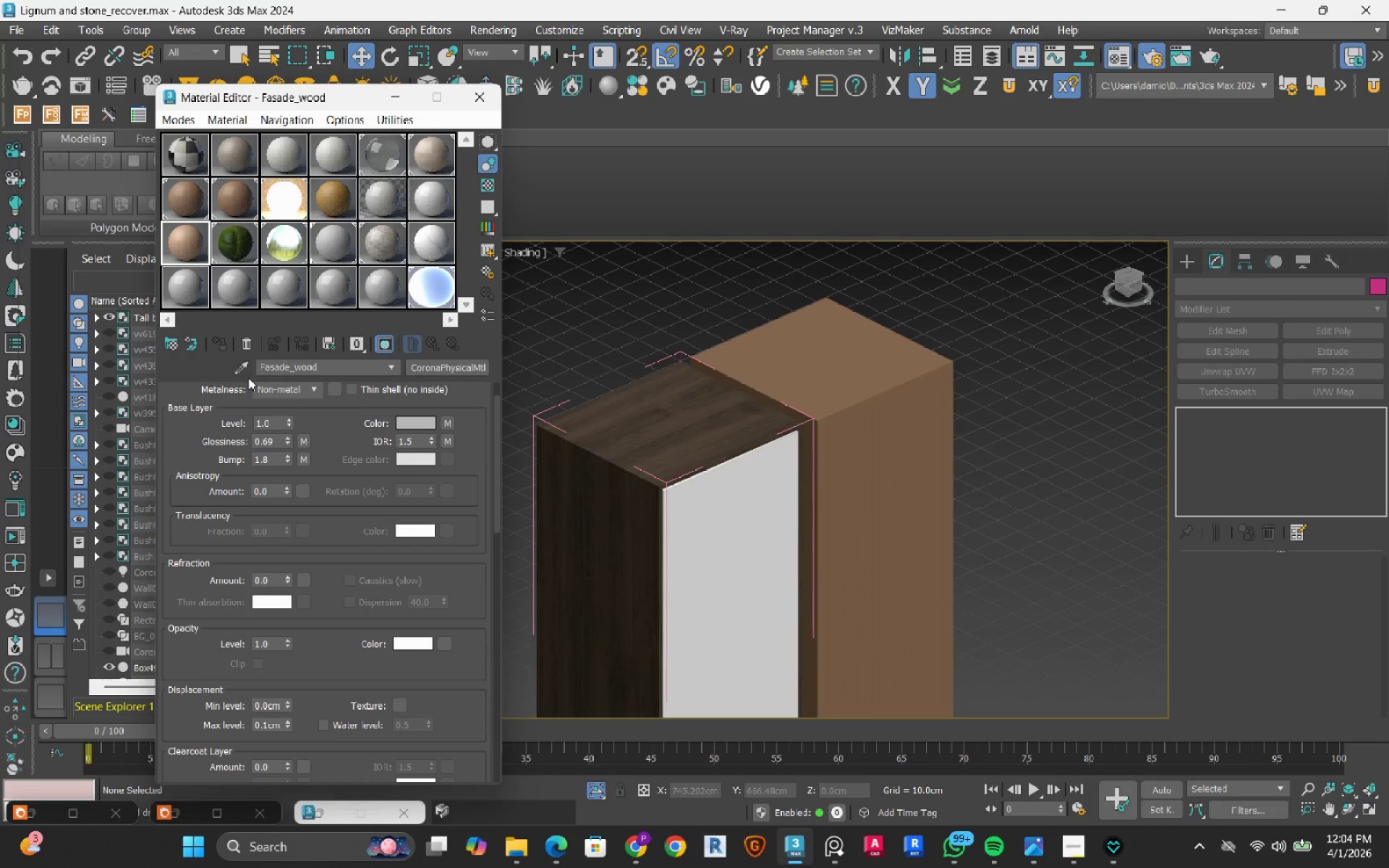 
left_click([240, 370])
 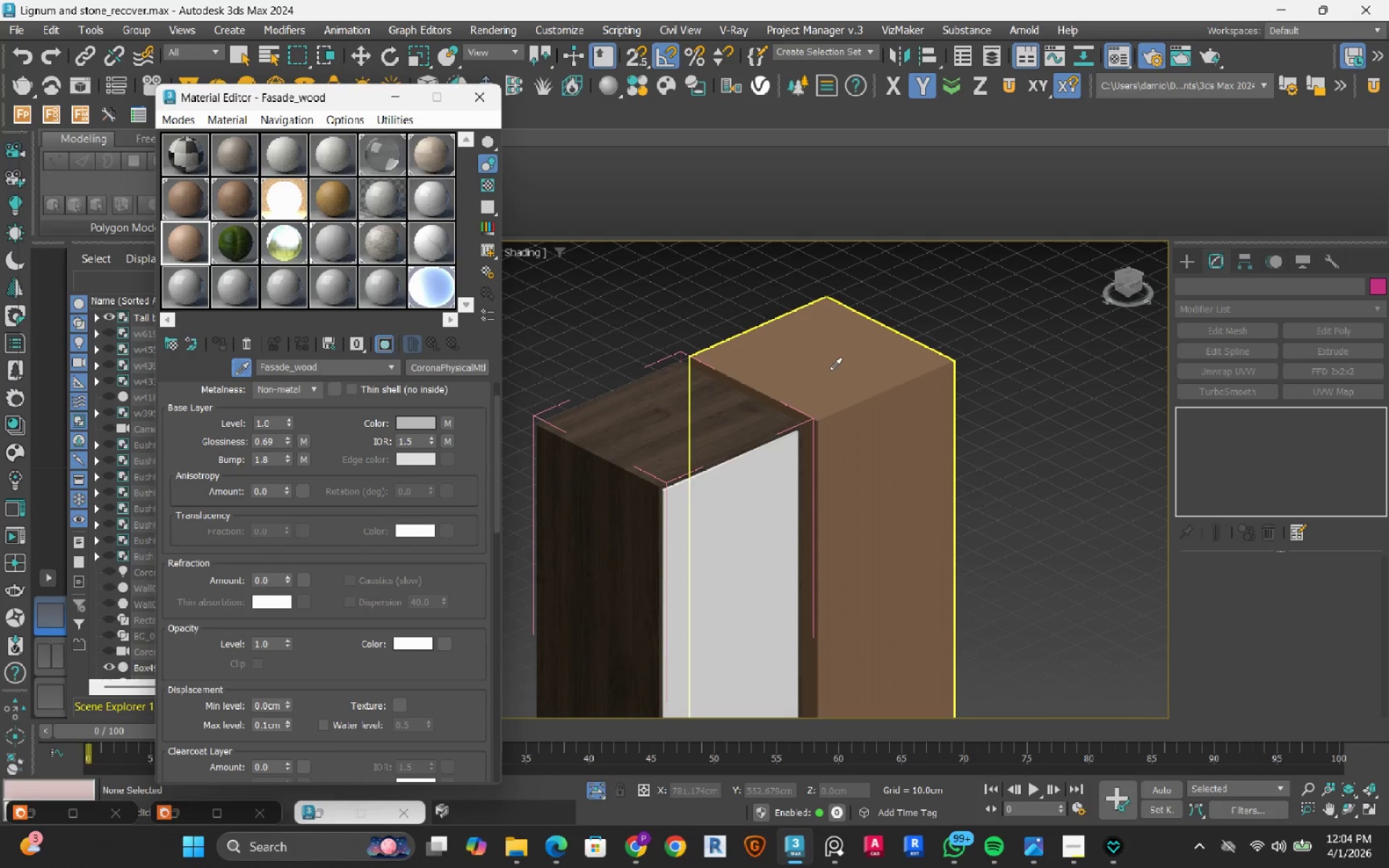 
left_click([831, 370])
 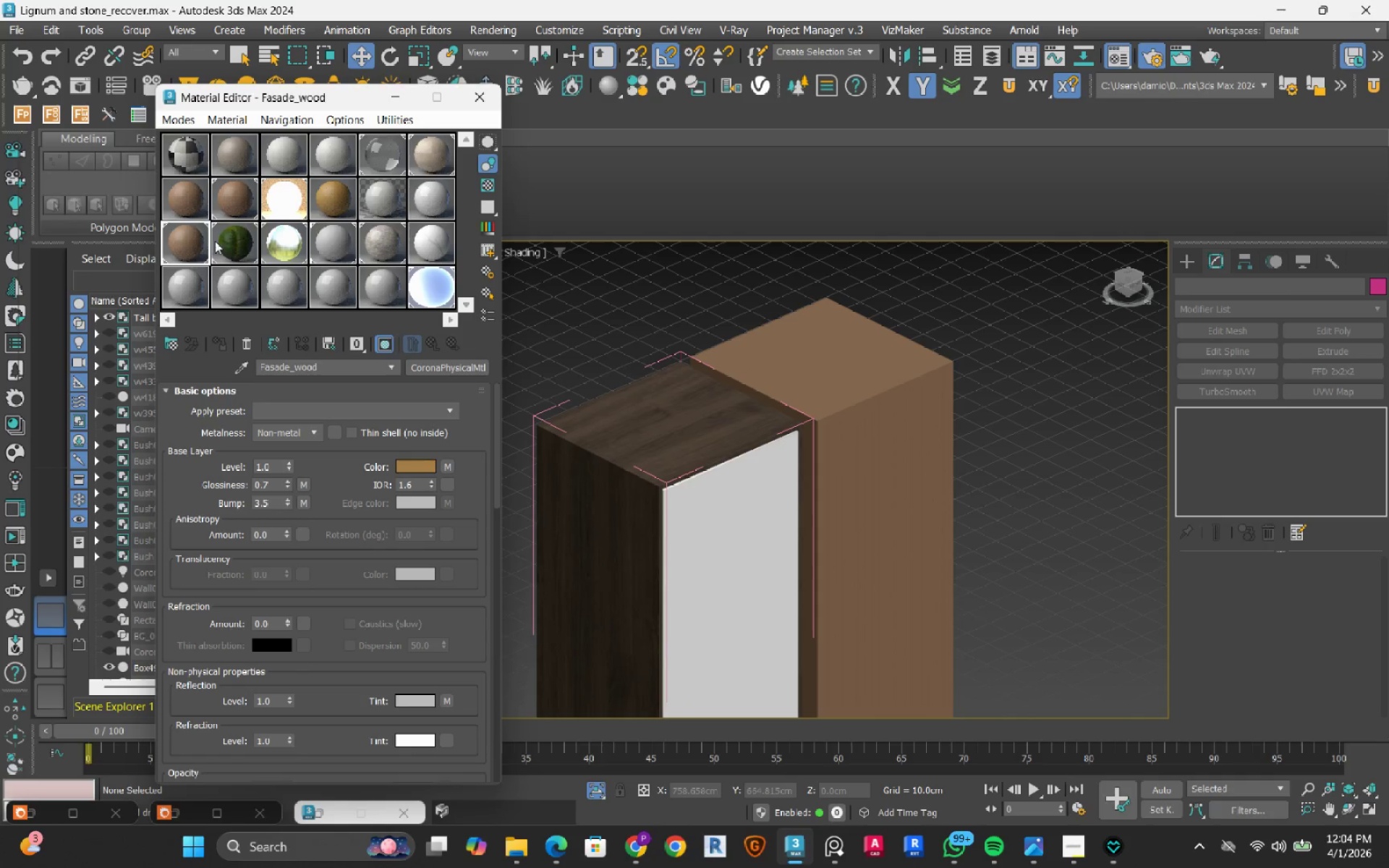 
left_click([227, 258])
 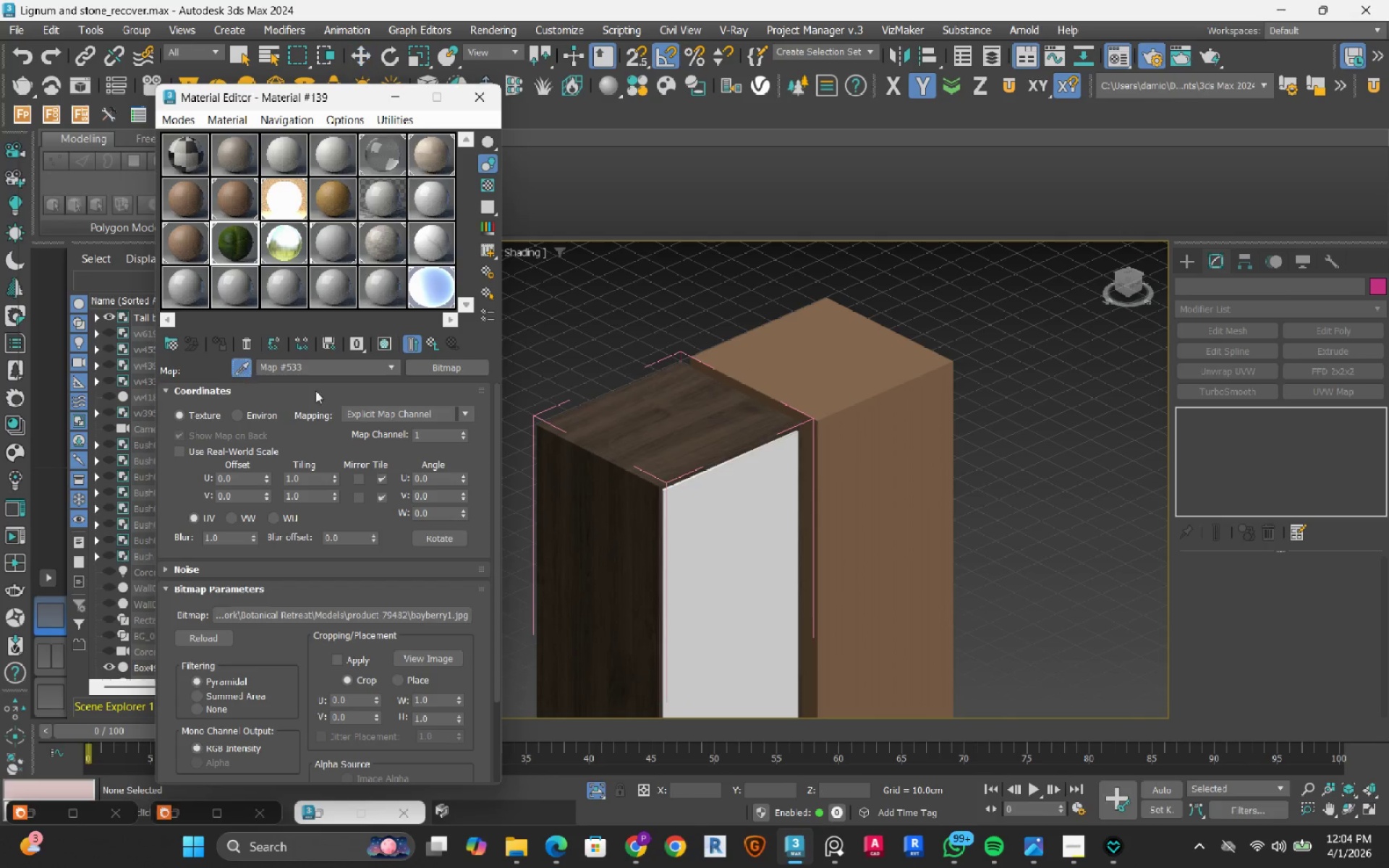 
double_click([650, 444])
 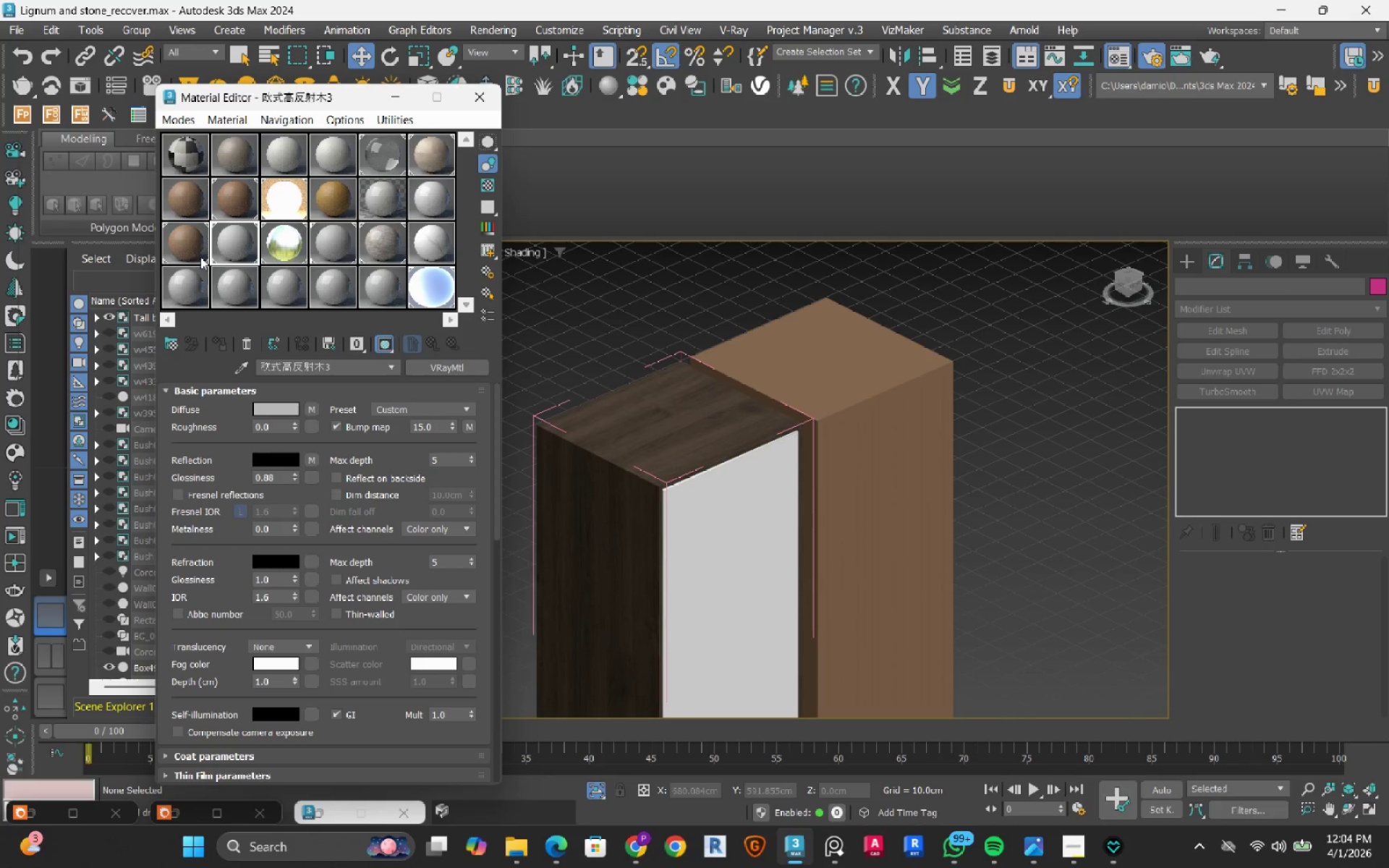 
left_click([184, 244])
 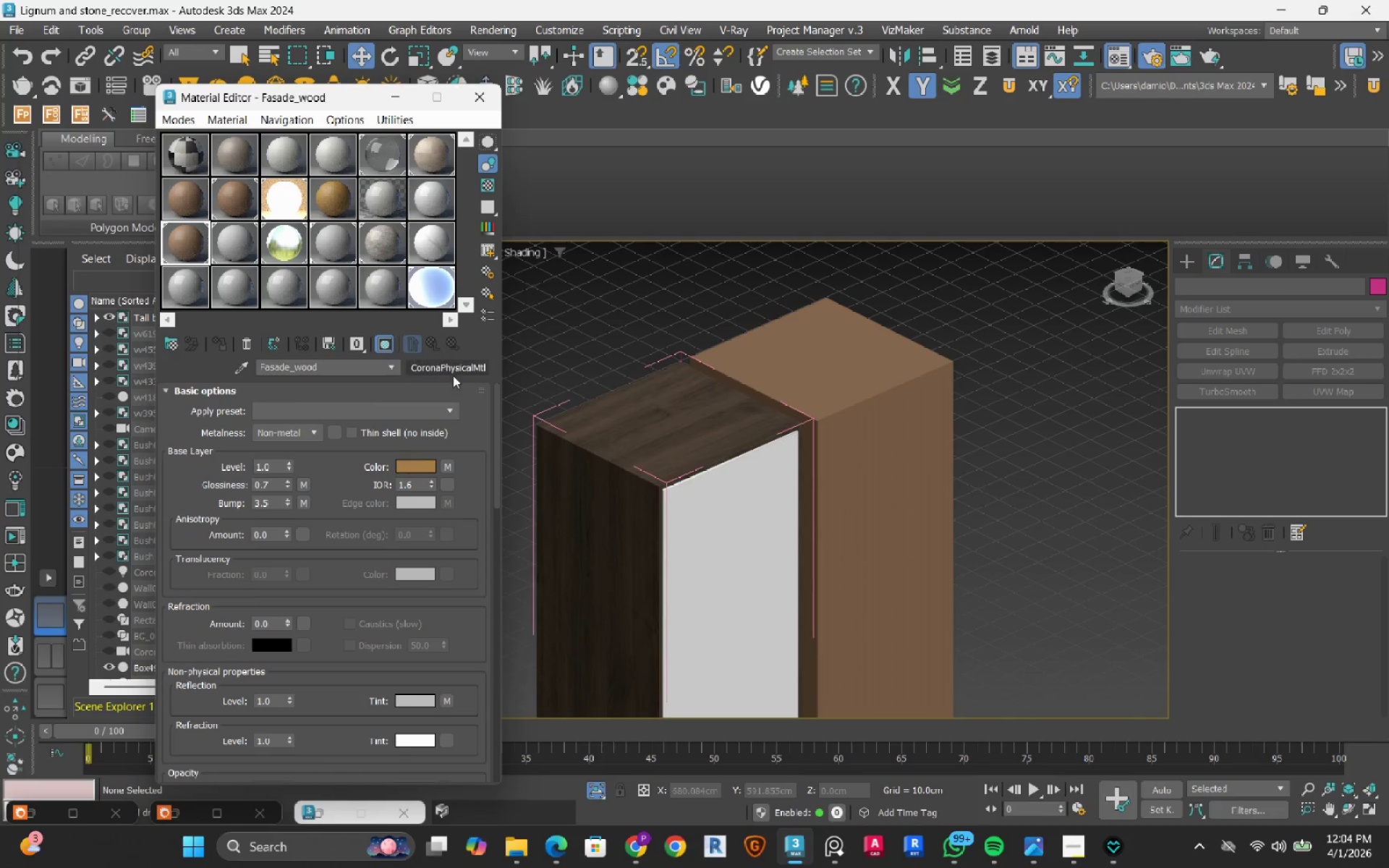 
right_click([454, 371])
 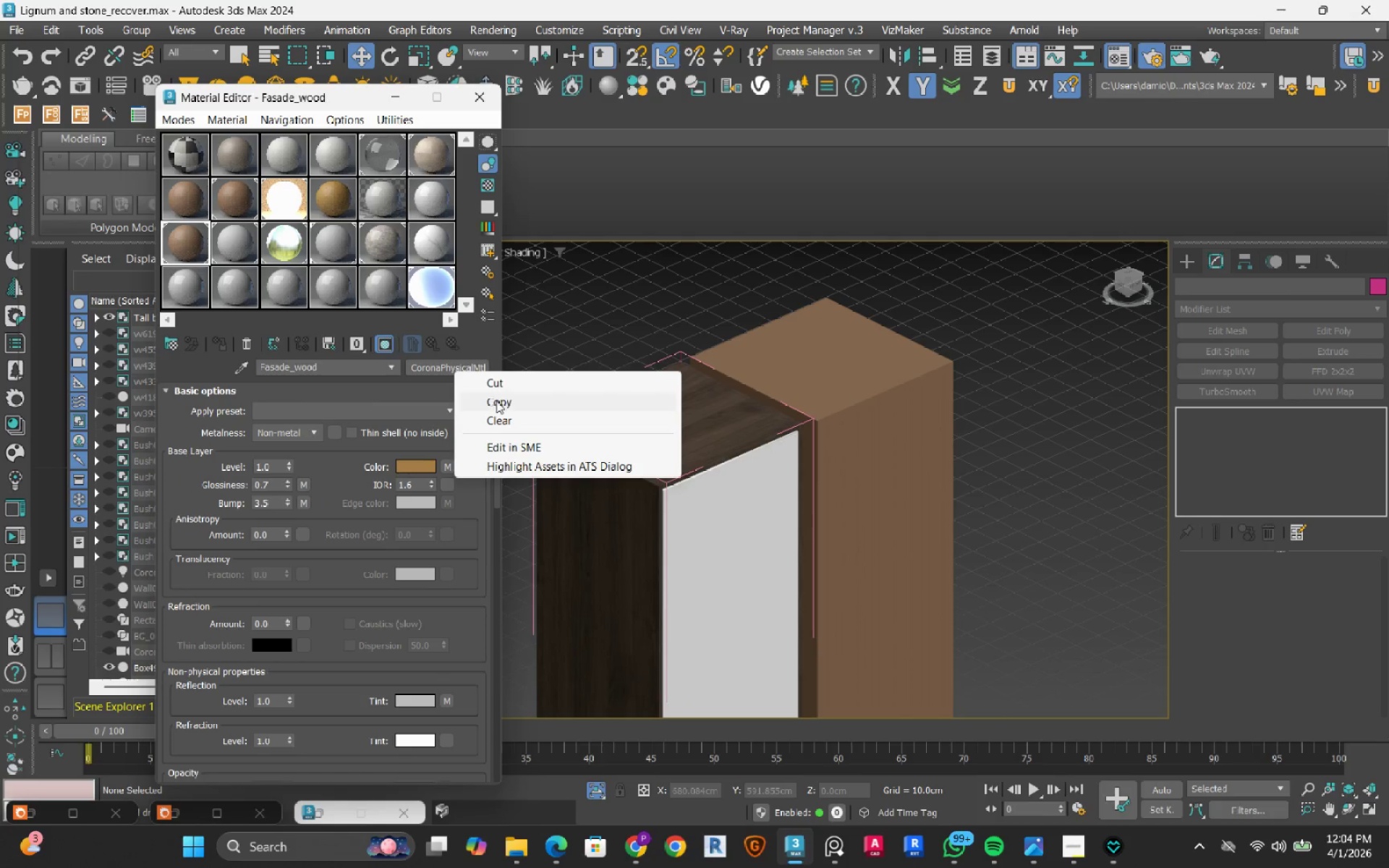 
left_click([497, 402])
 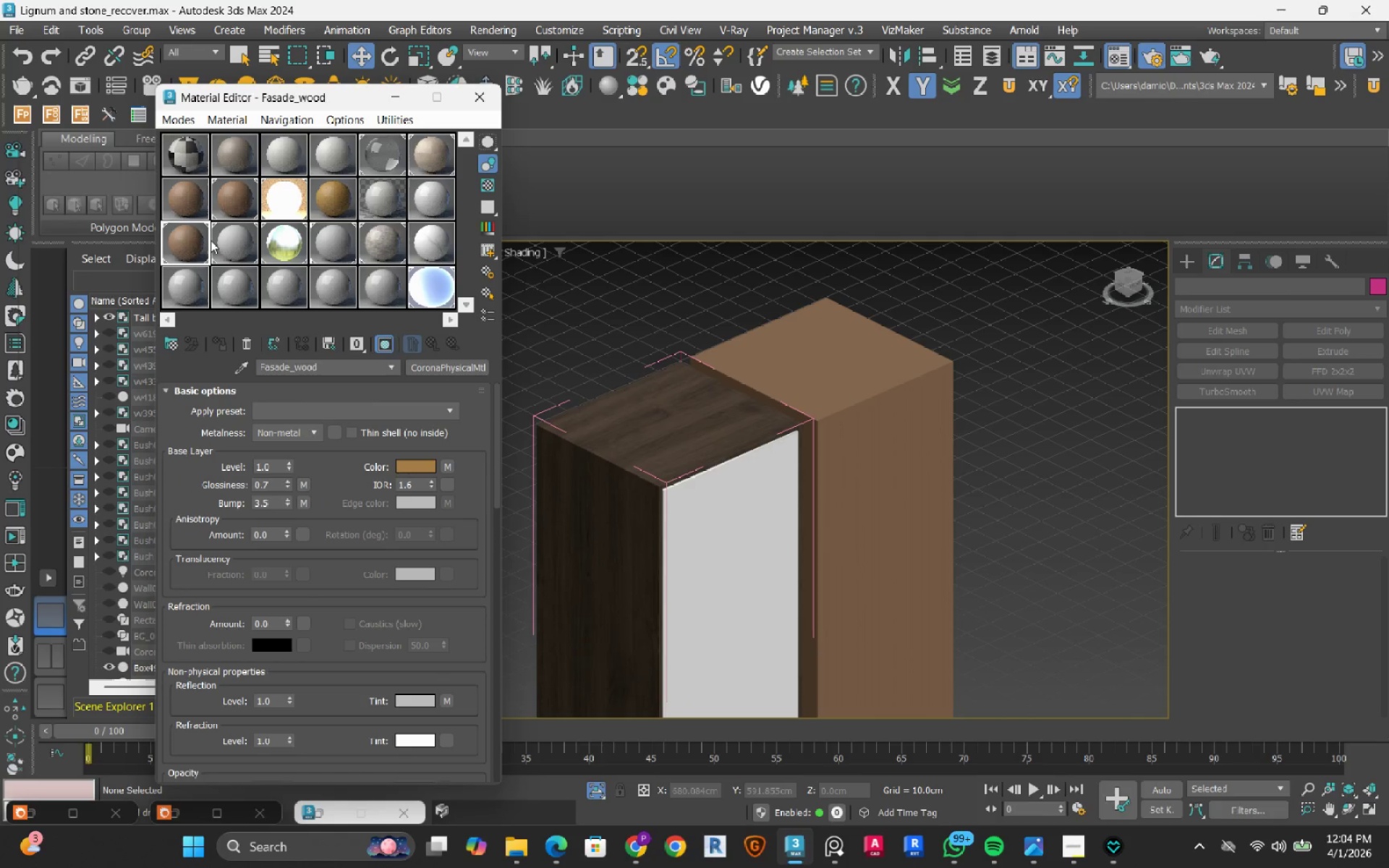 
left_click([210, 239])
 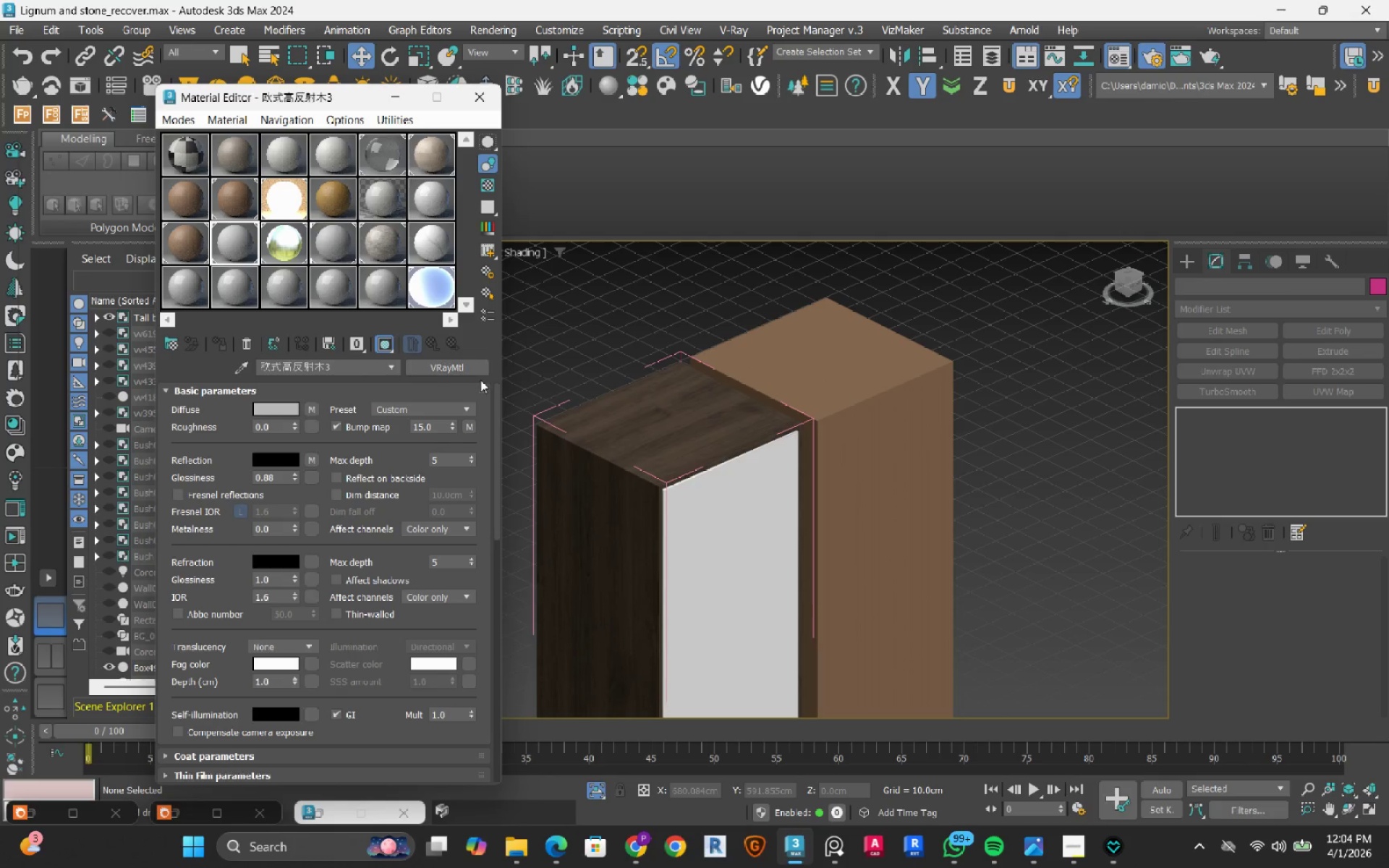 
right_click([461, 366])
 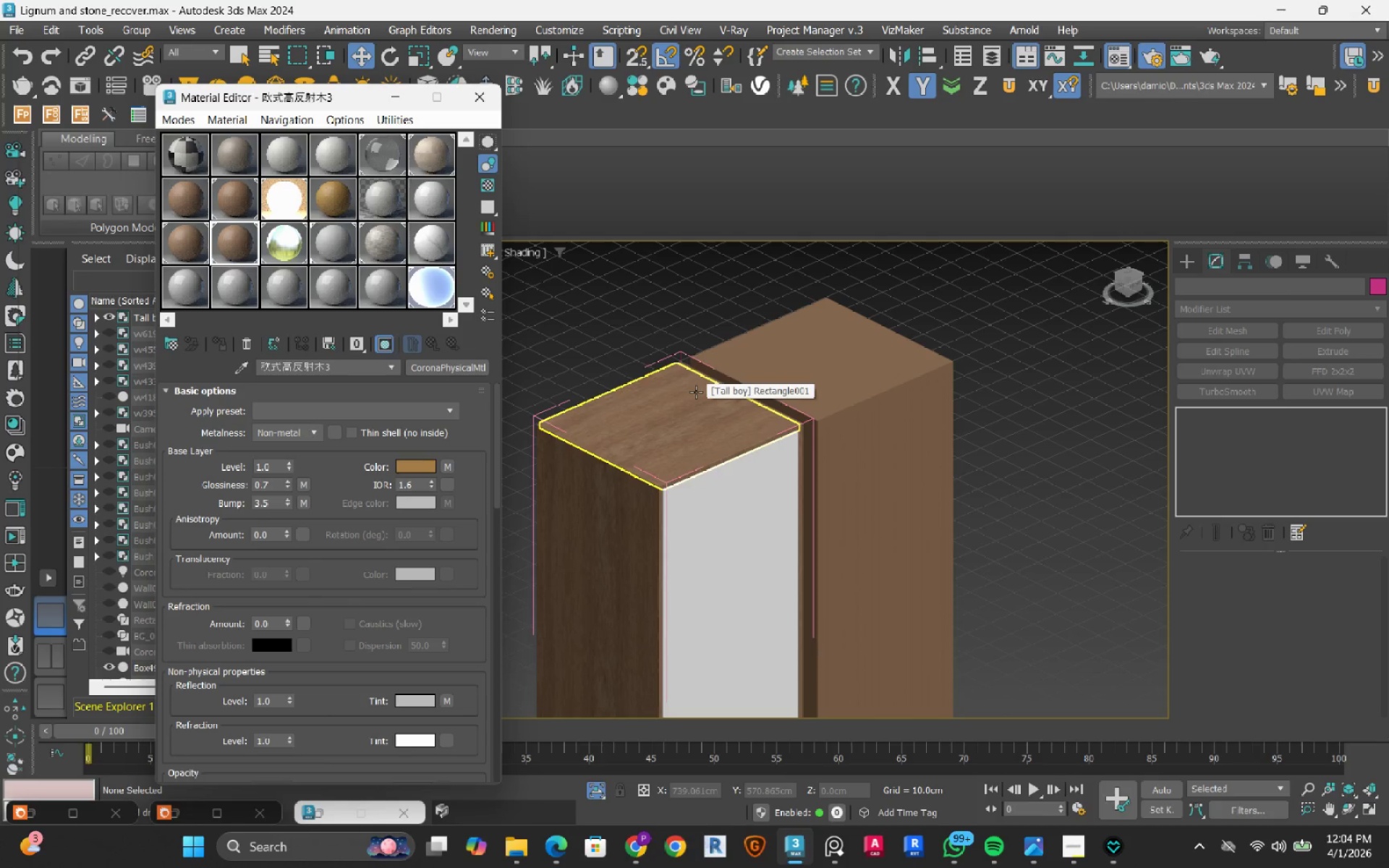 
wait(5.34)
 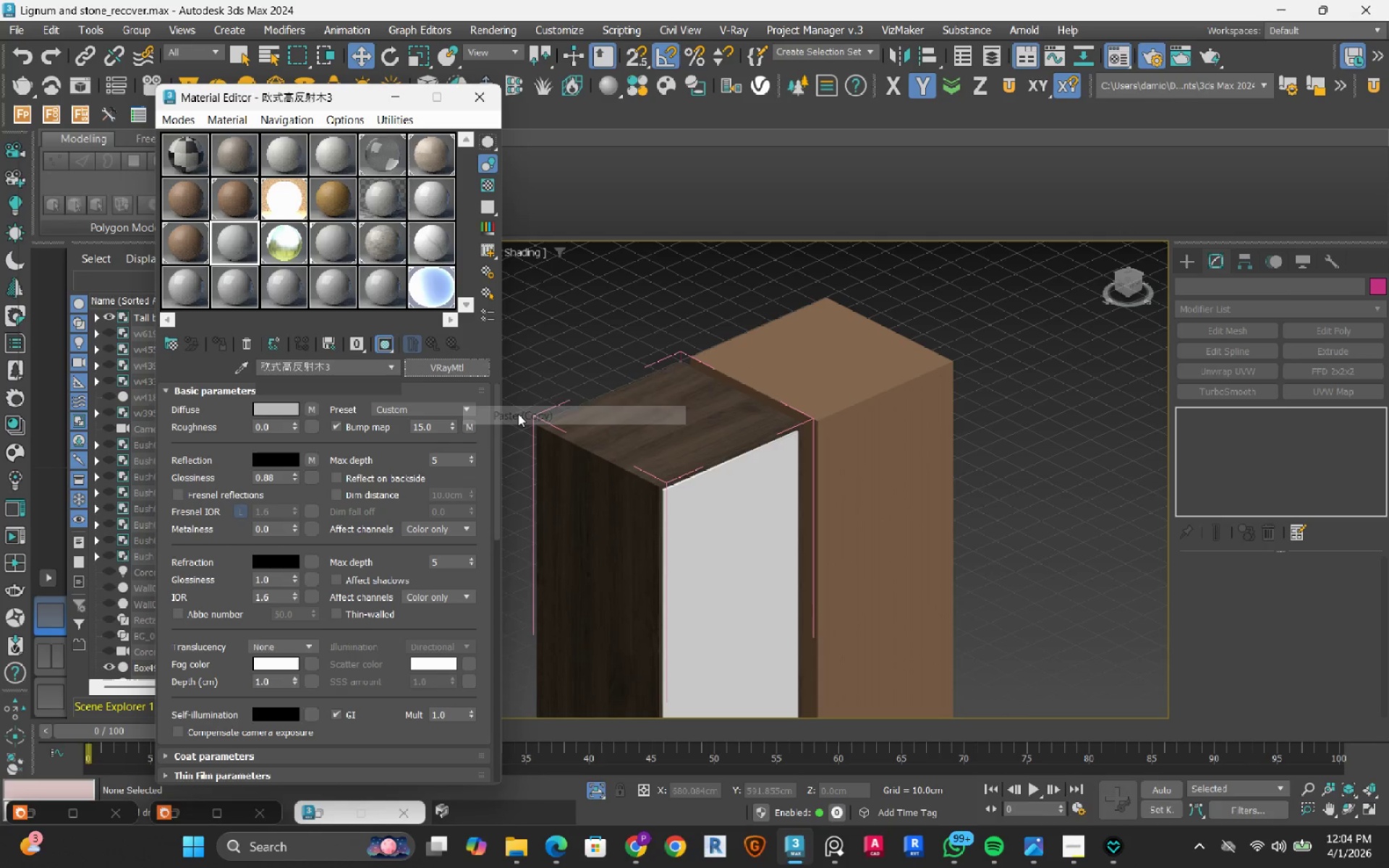 
scroll: coordinate [696, 396], scroll_direction: down, amount: 3.0
 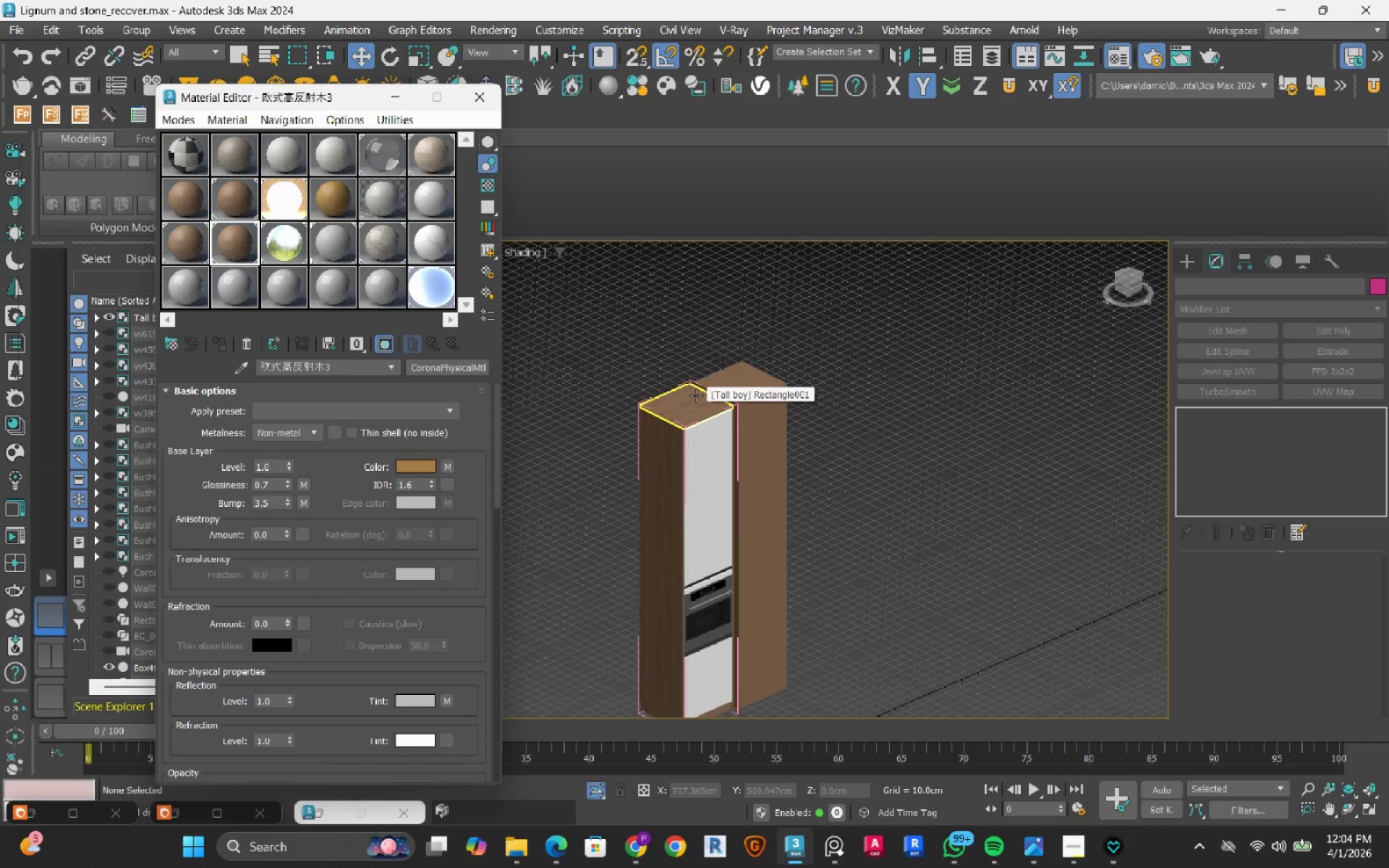 
scroll: coordinate [696, 396], scroll_direction: up, amount: 5.0
 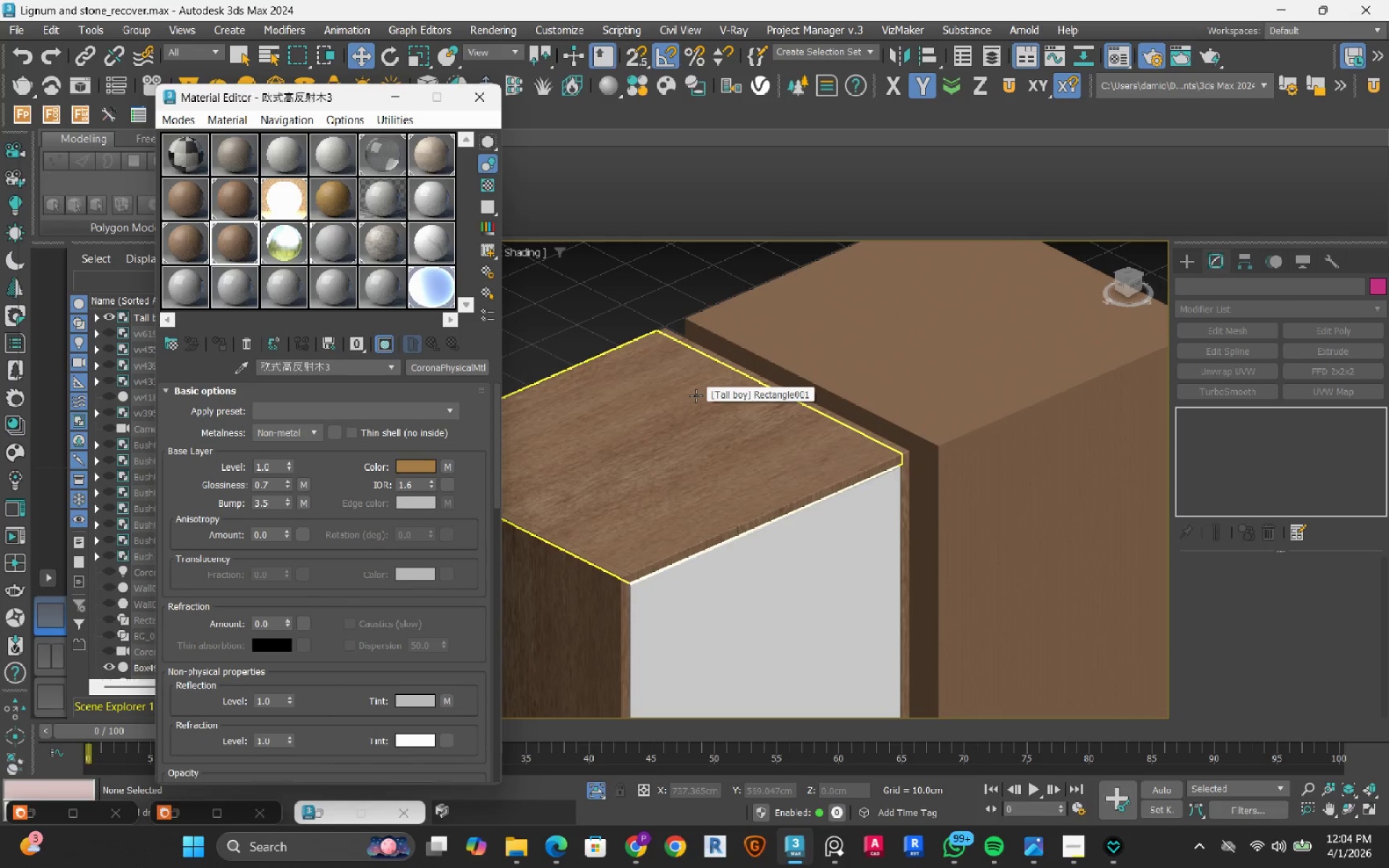 
left_click([696, 396])
 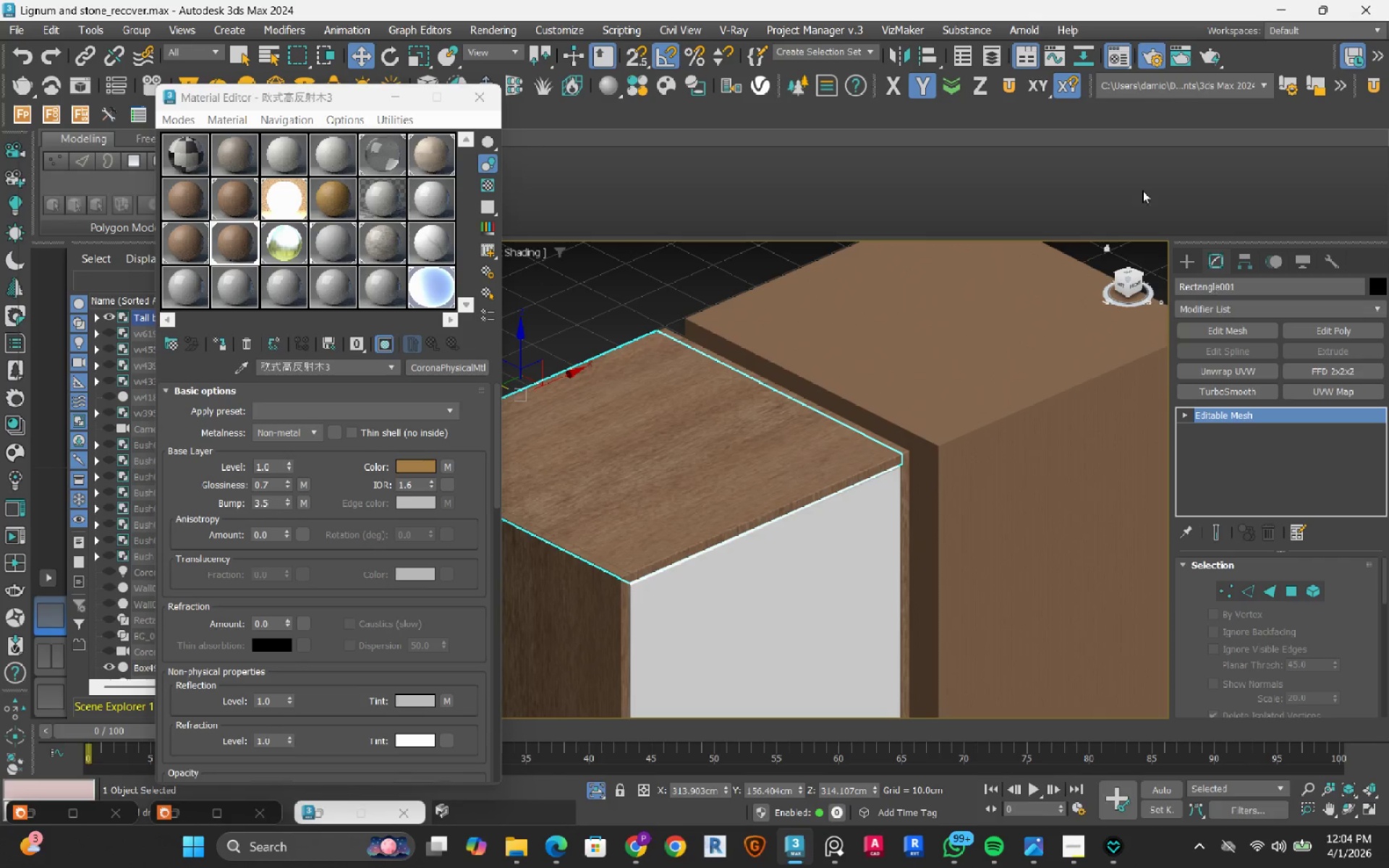 
left_click([1011, 85])
 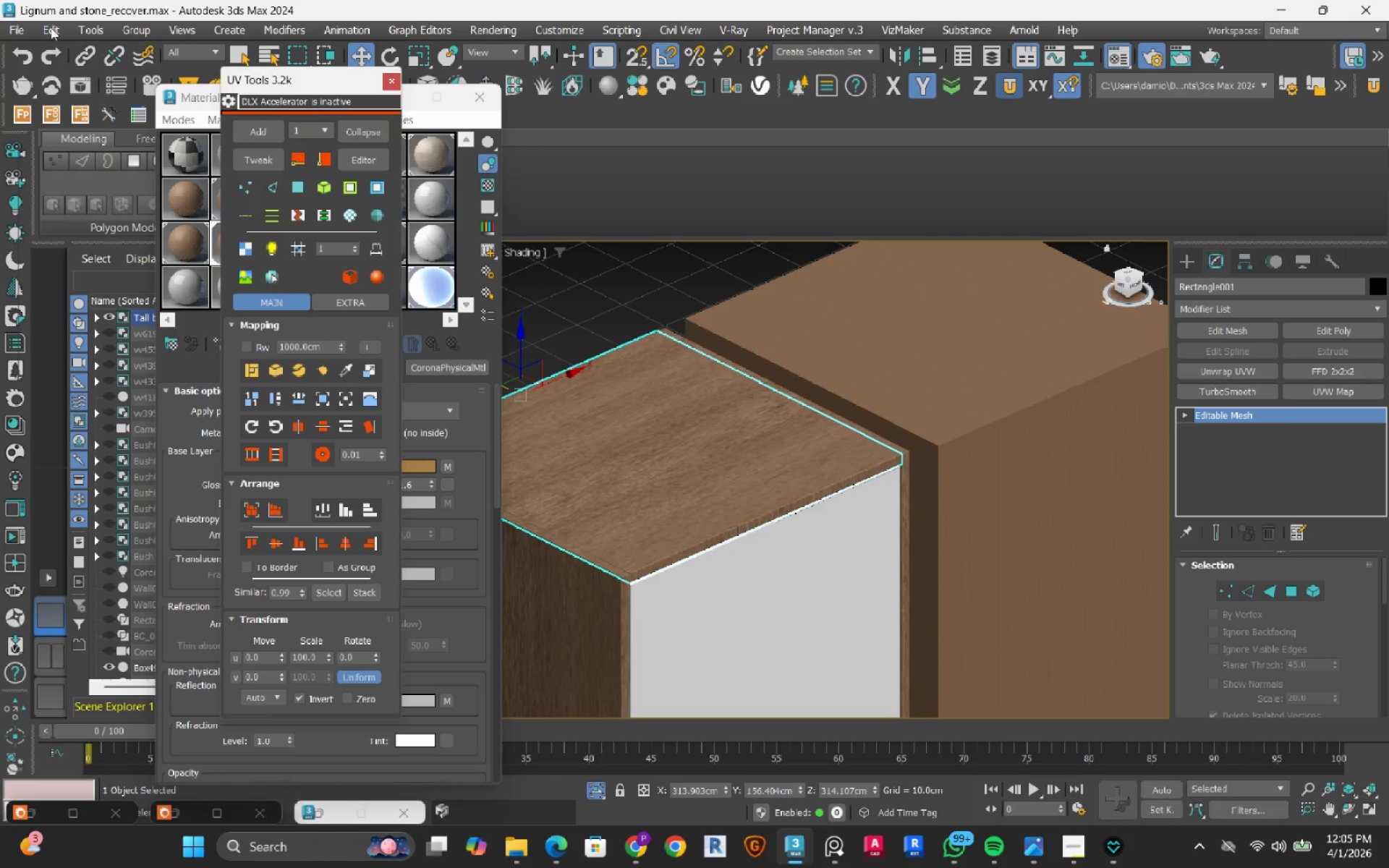 
left_click([9, 24])
 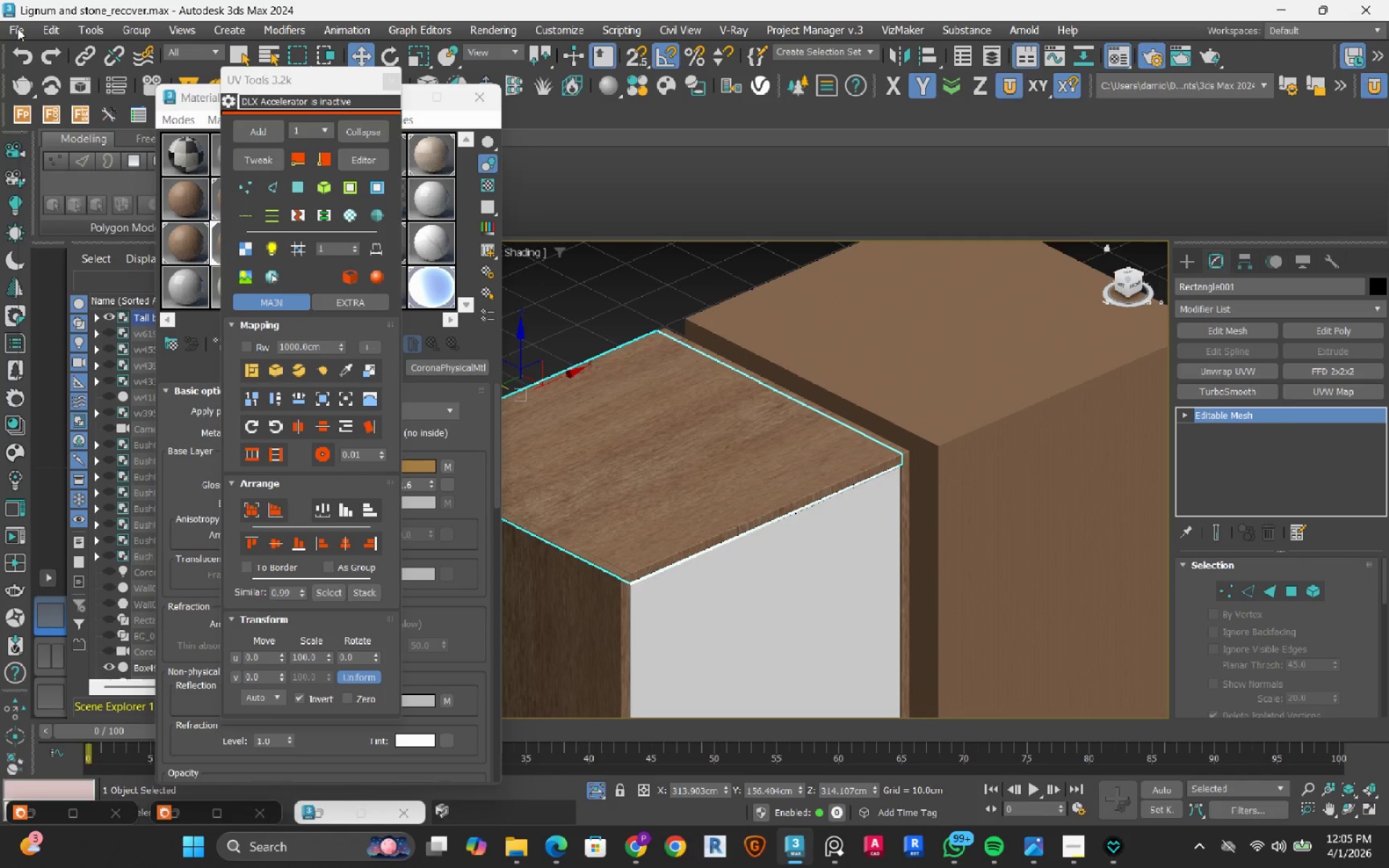 
left_click([17, 28])
 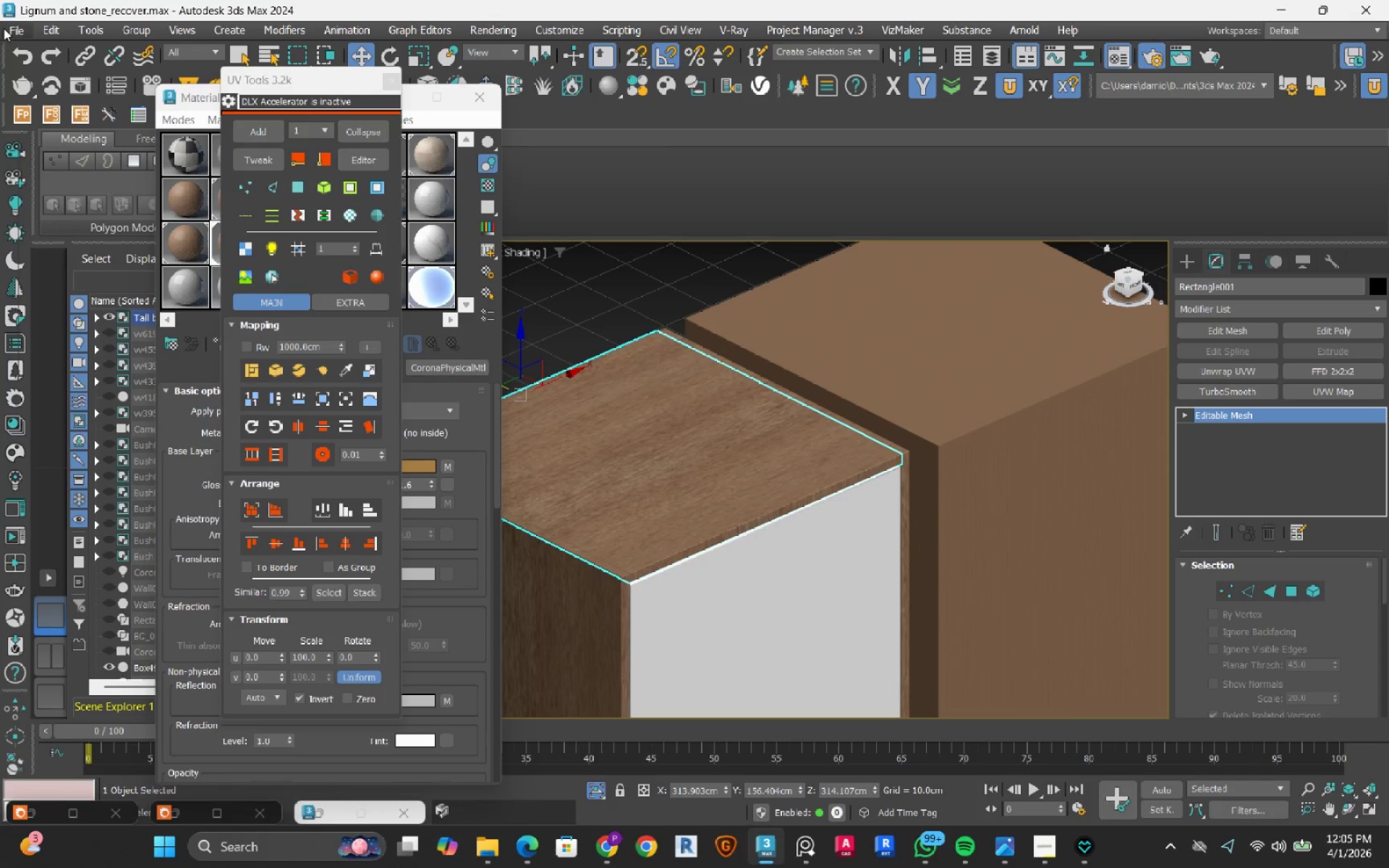 
left_click([85, 179])
 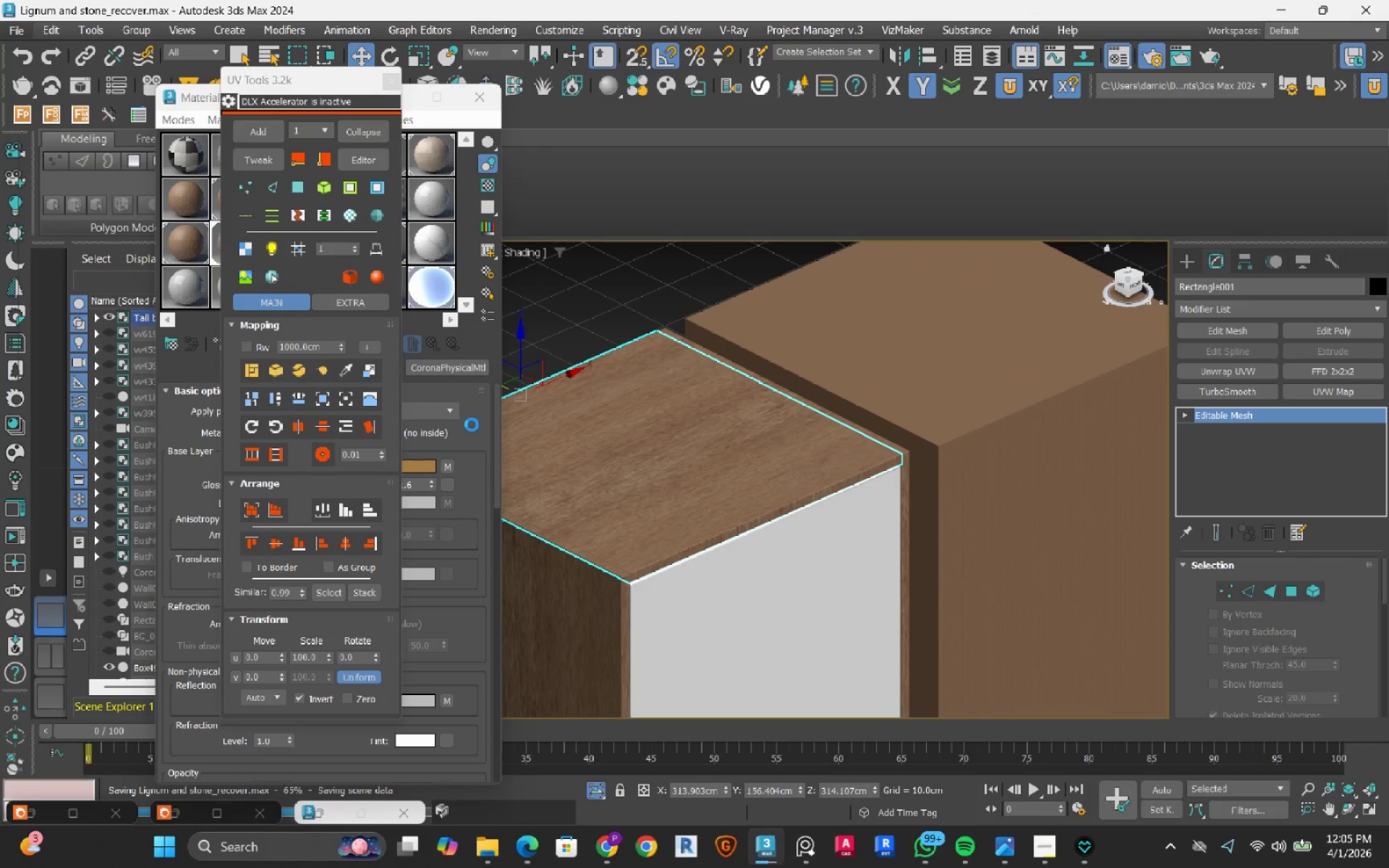 
mouse_move([377, 373])
 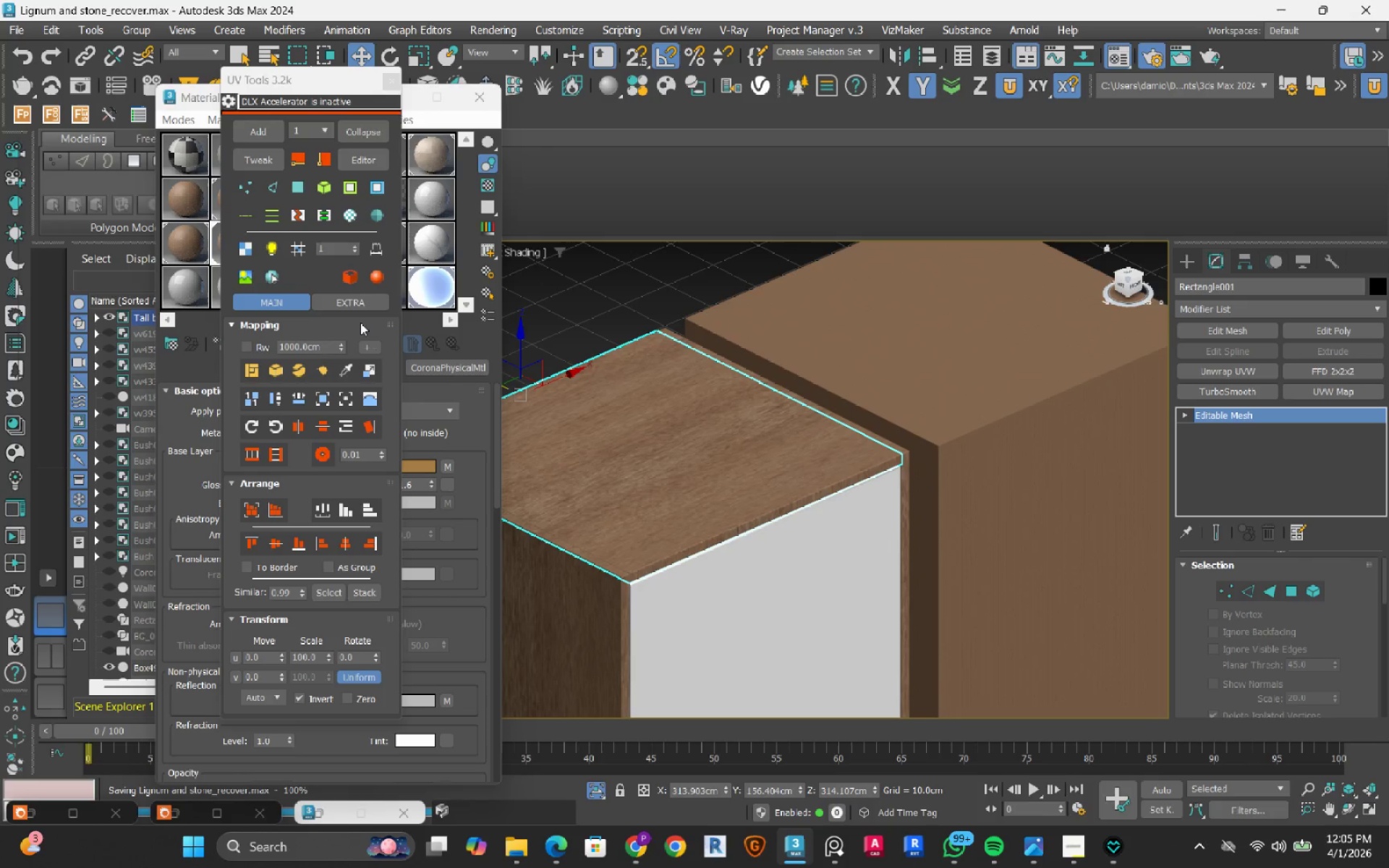 
mouse_move([349, 306])
 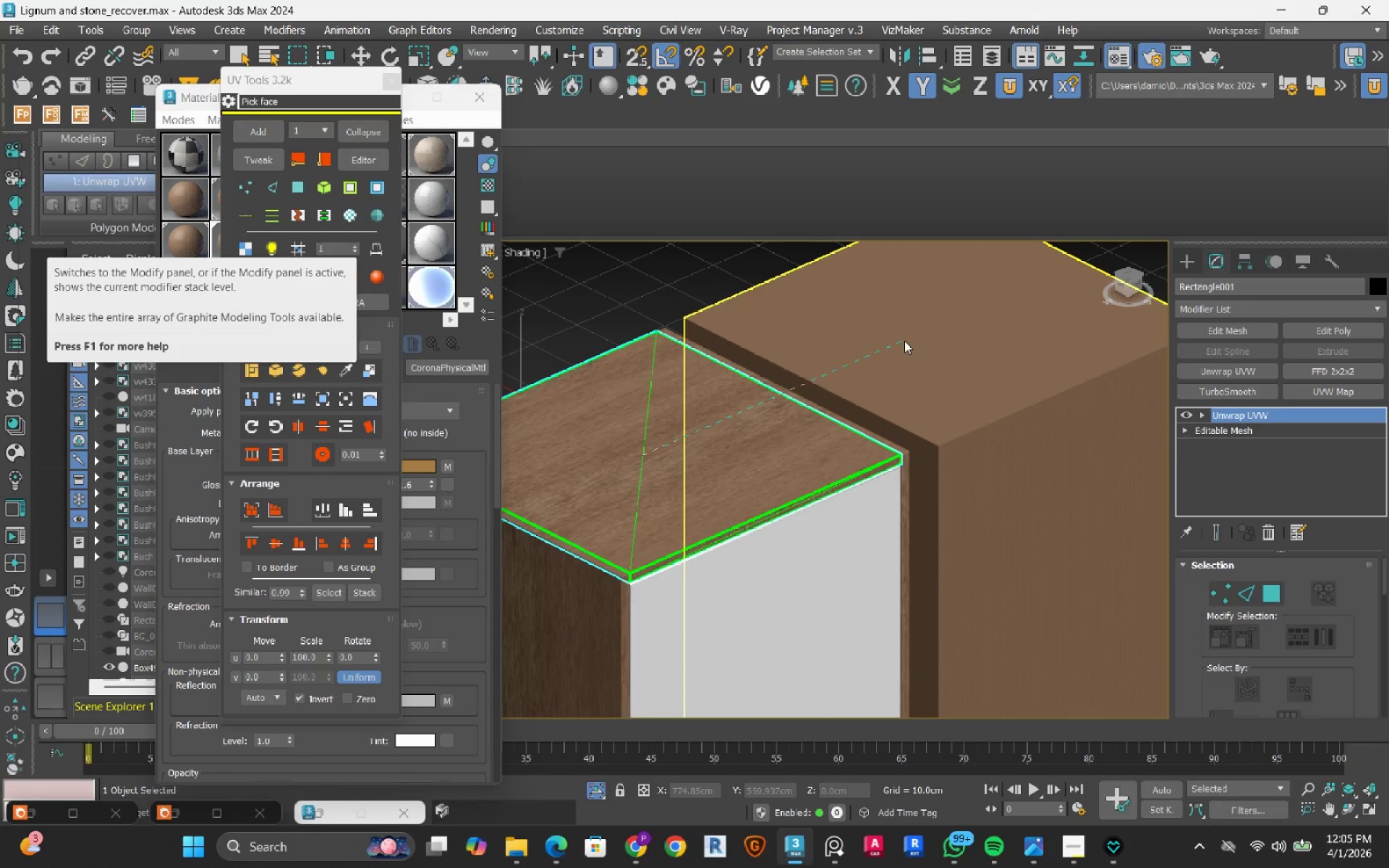 
left_click([1066, 331])
 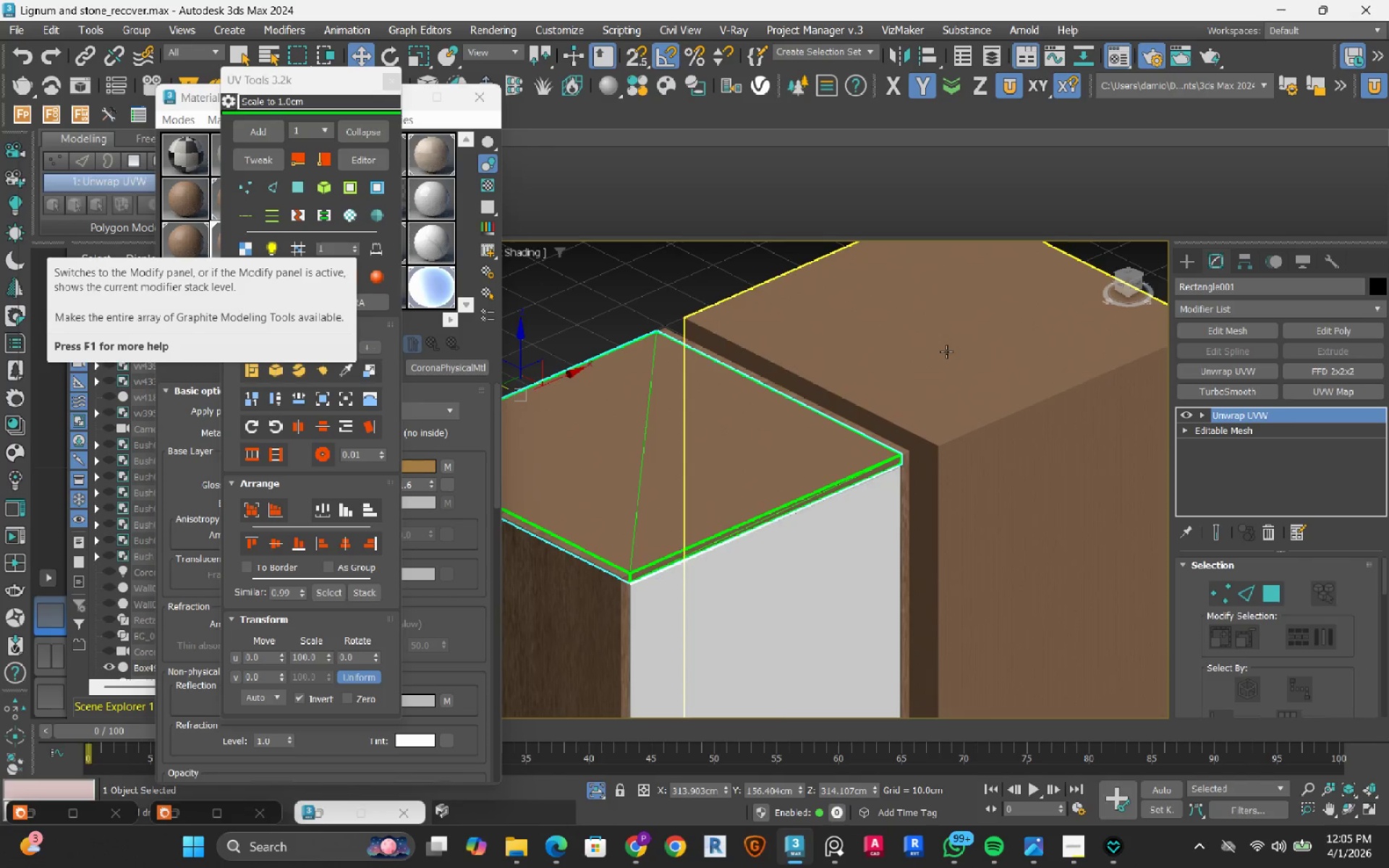 
scroll: coordinate [832, 448], scroll_direction: none, amount: 0.0
 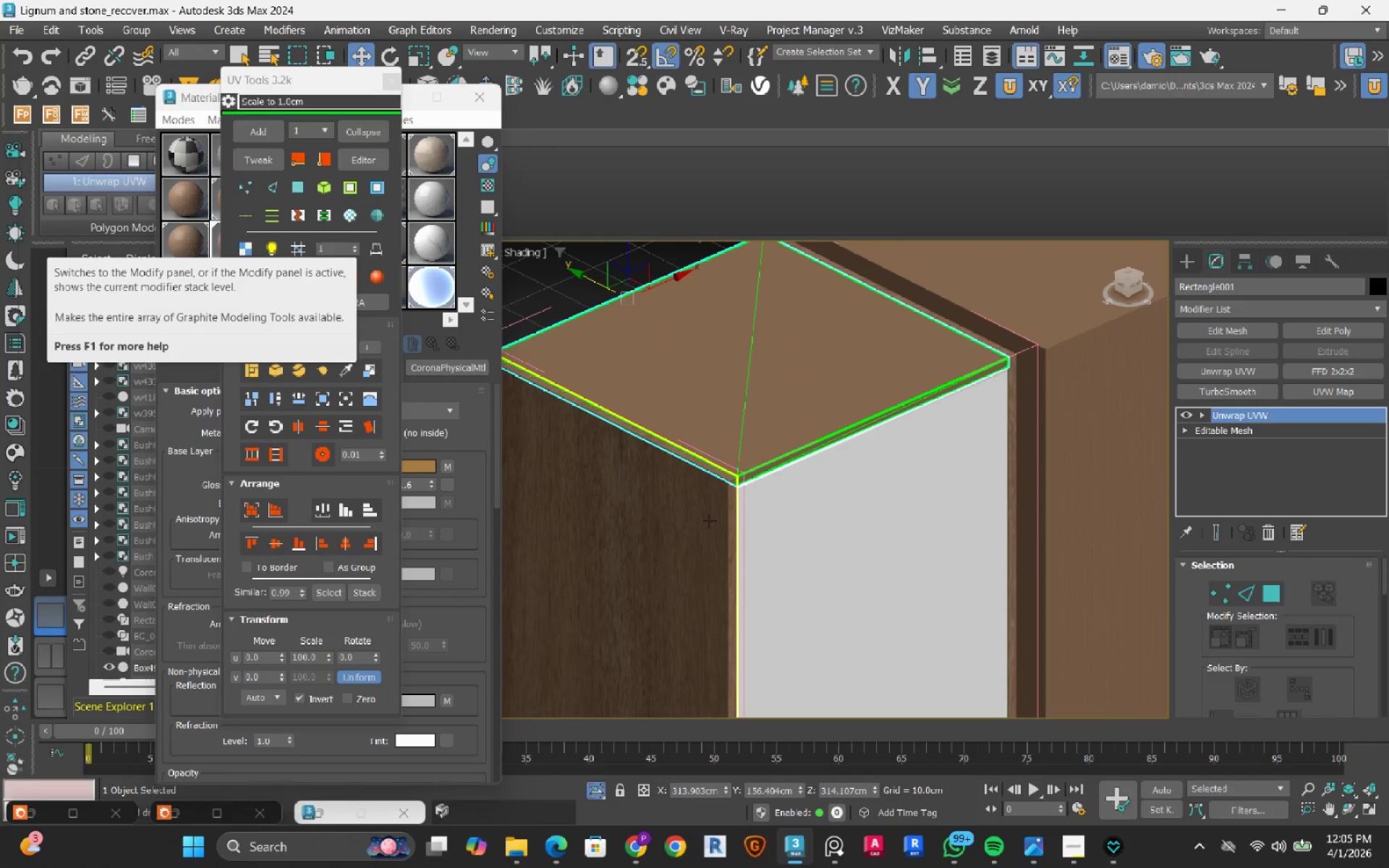 
left_click([709, 521])
 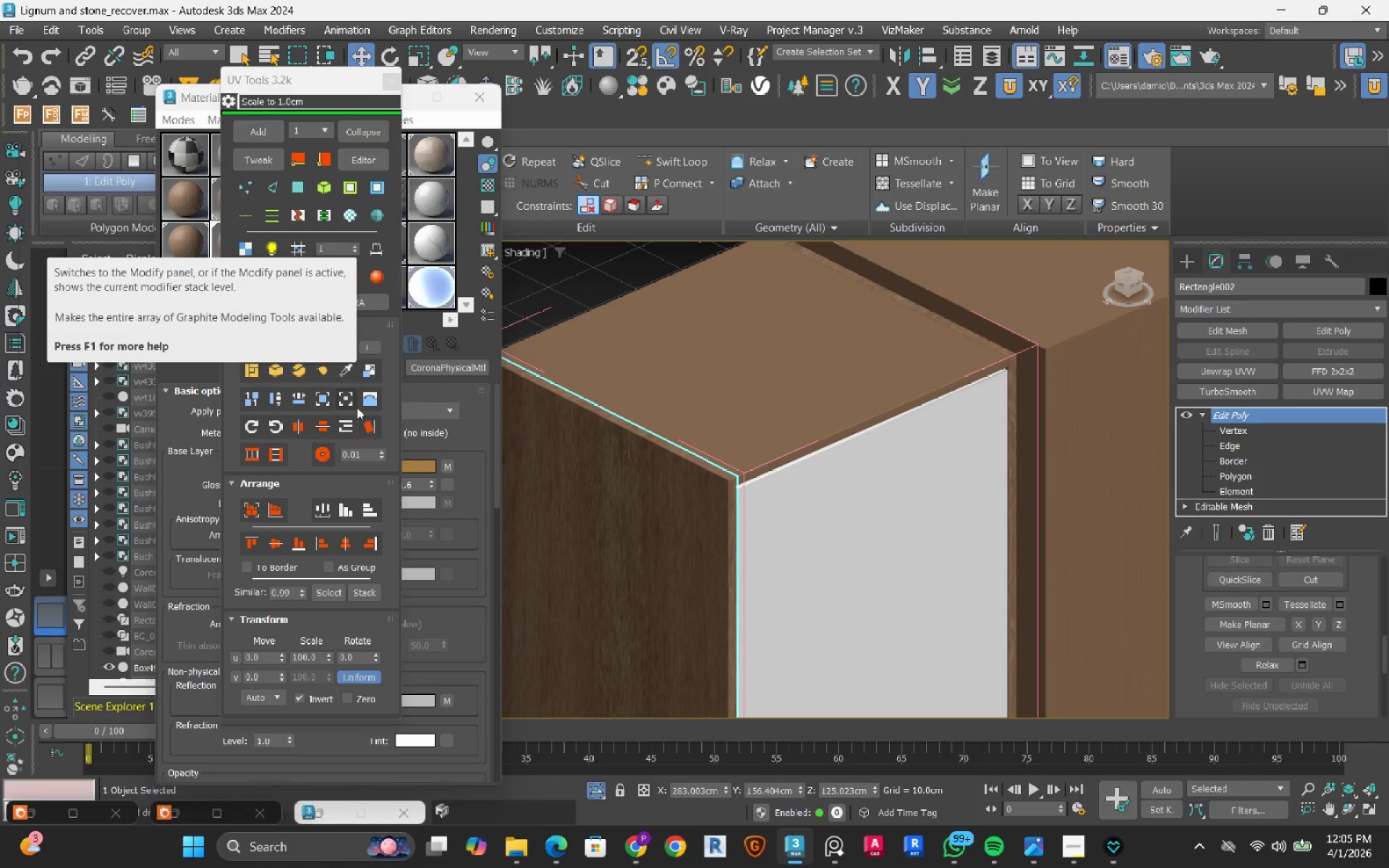 
left_click([344, 378])
 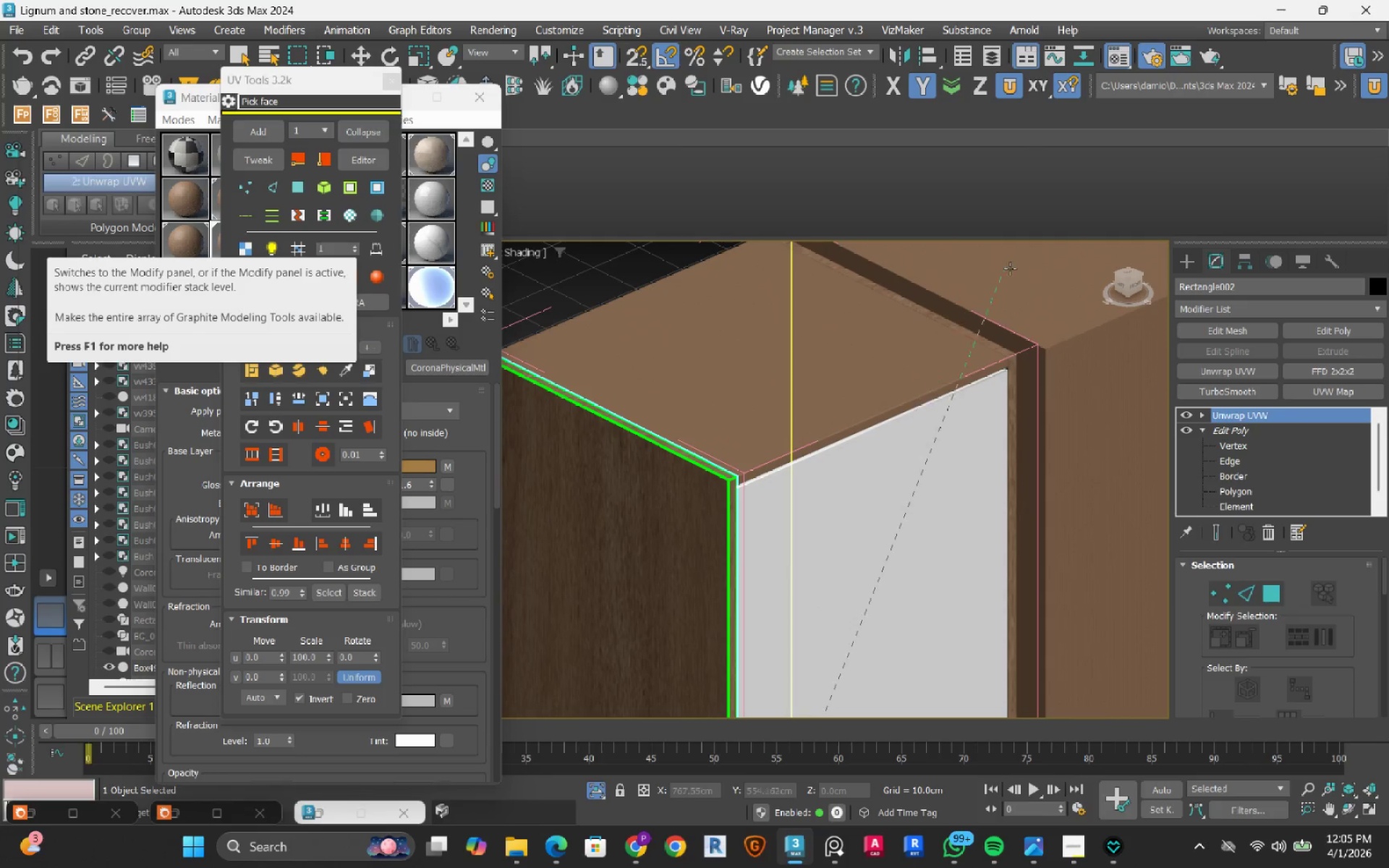 
left_click([1011, 268])
 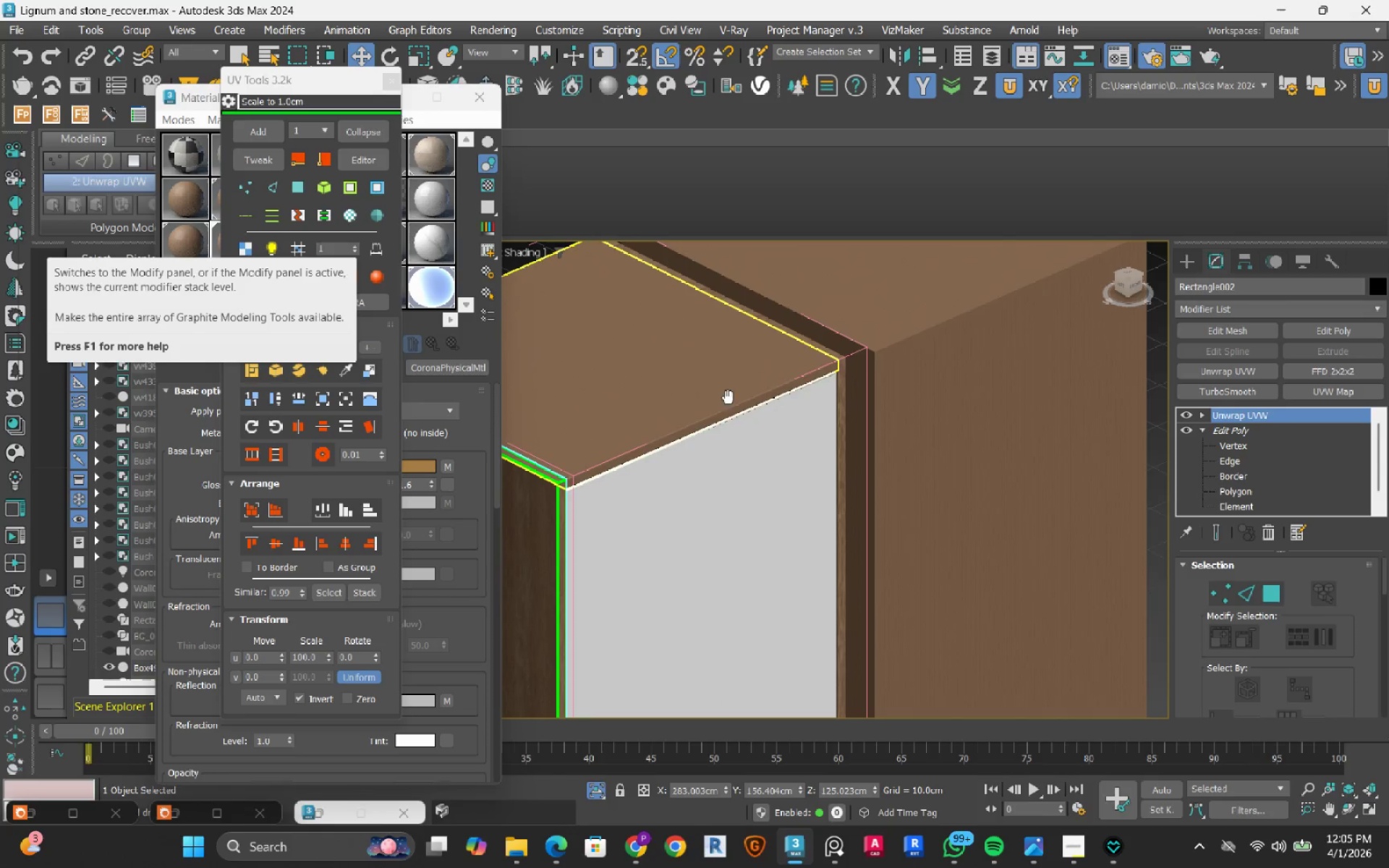 
scroll: coordinate [831, 382], scroll_direction: up, amount: 2.0
 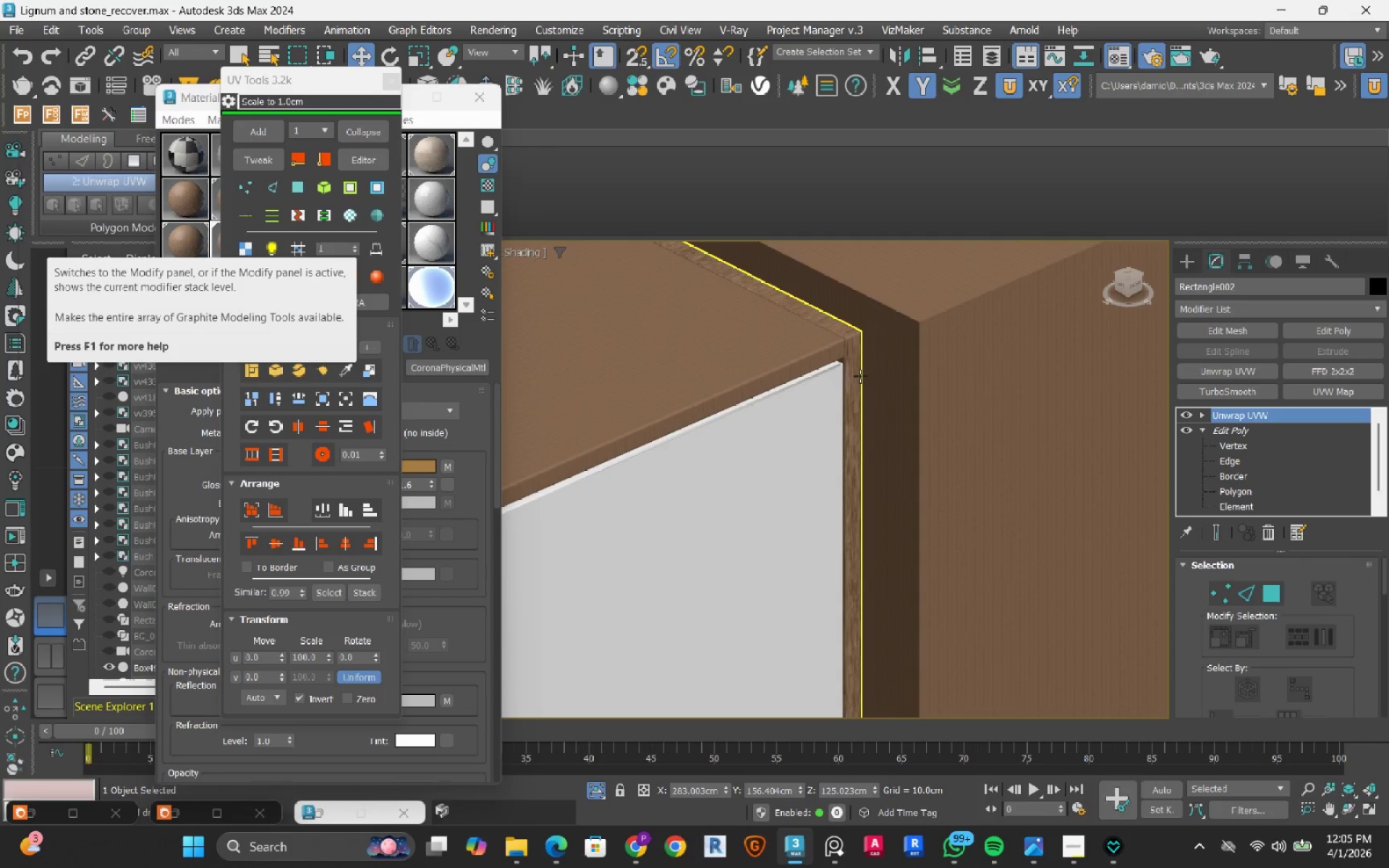 
left_click([860, 376])
 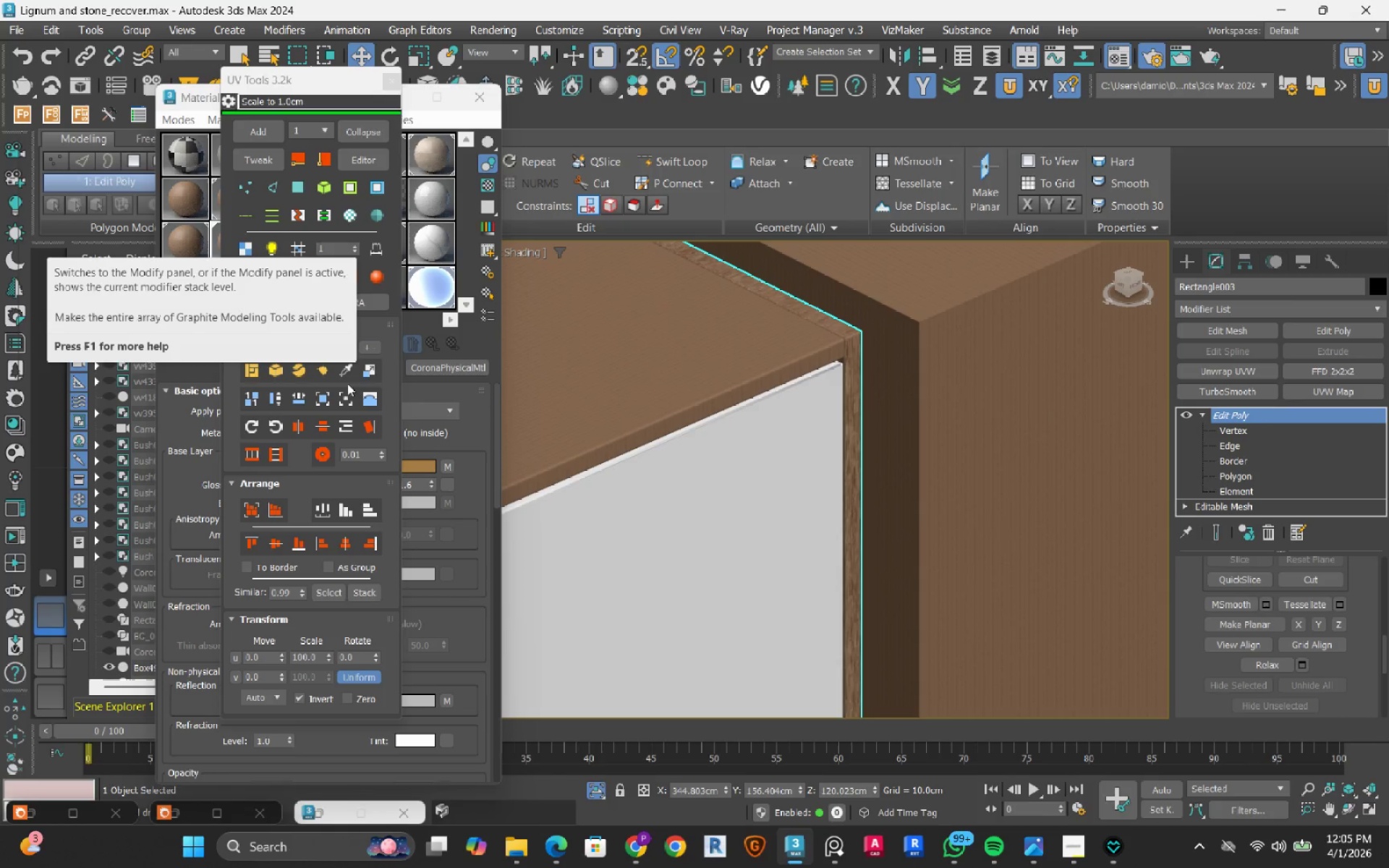 
left_click([341, 370])
 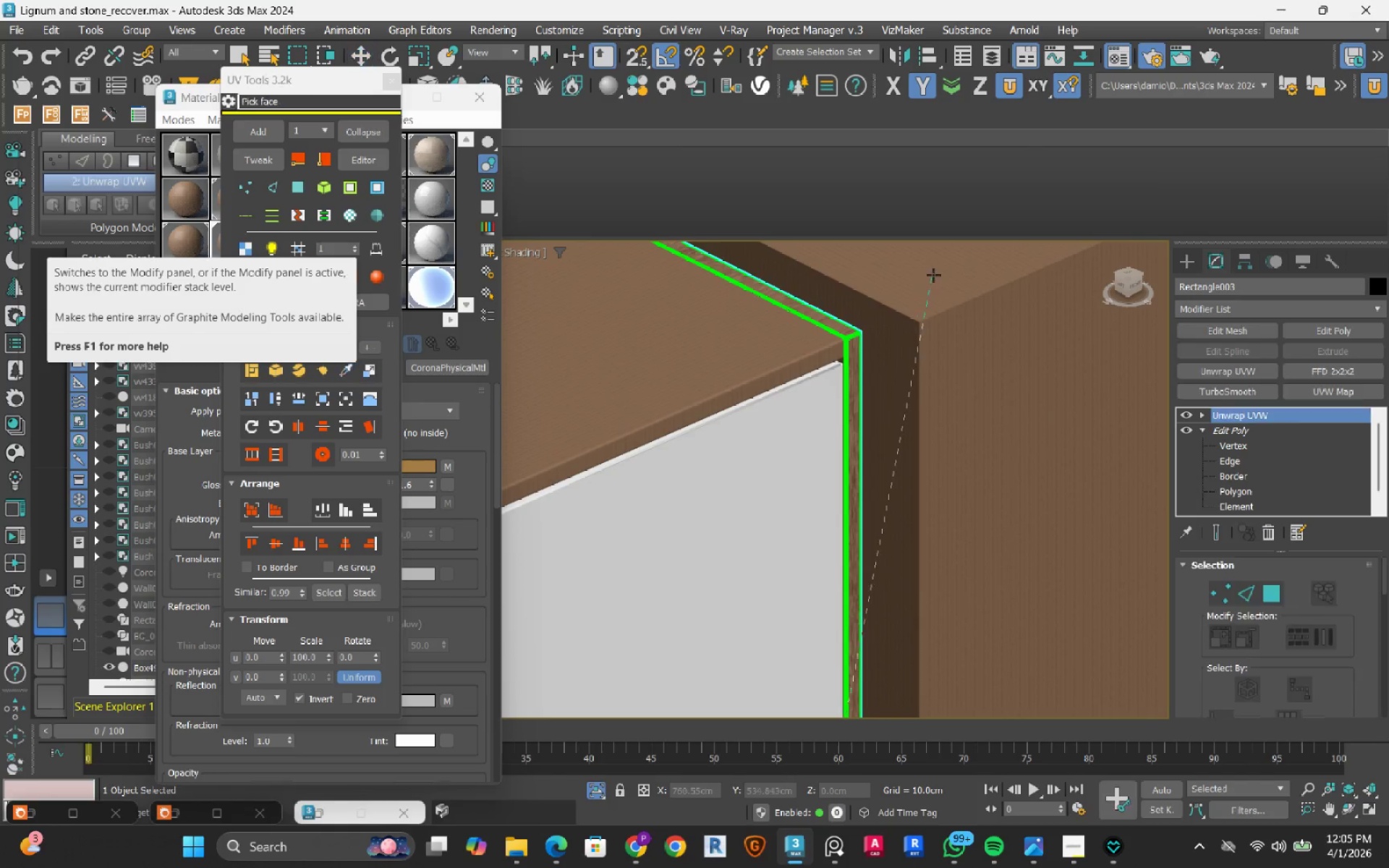 
left_click([933, 275])
 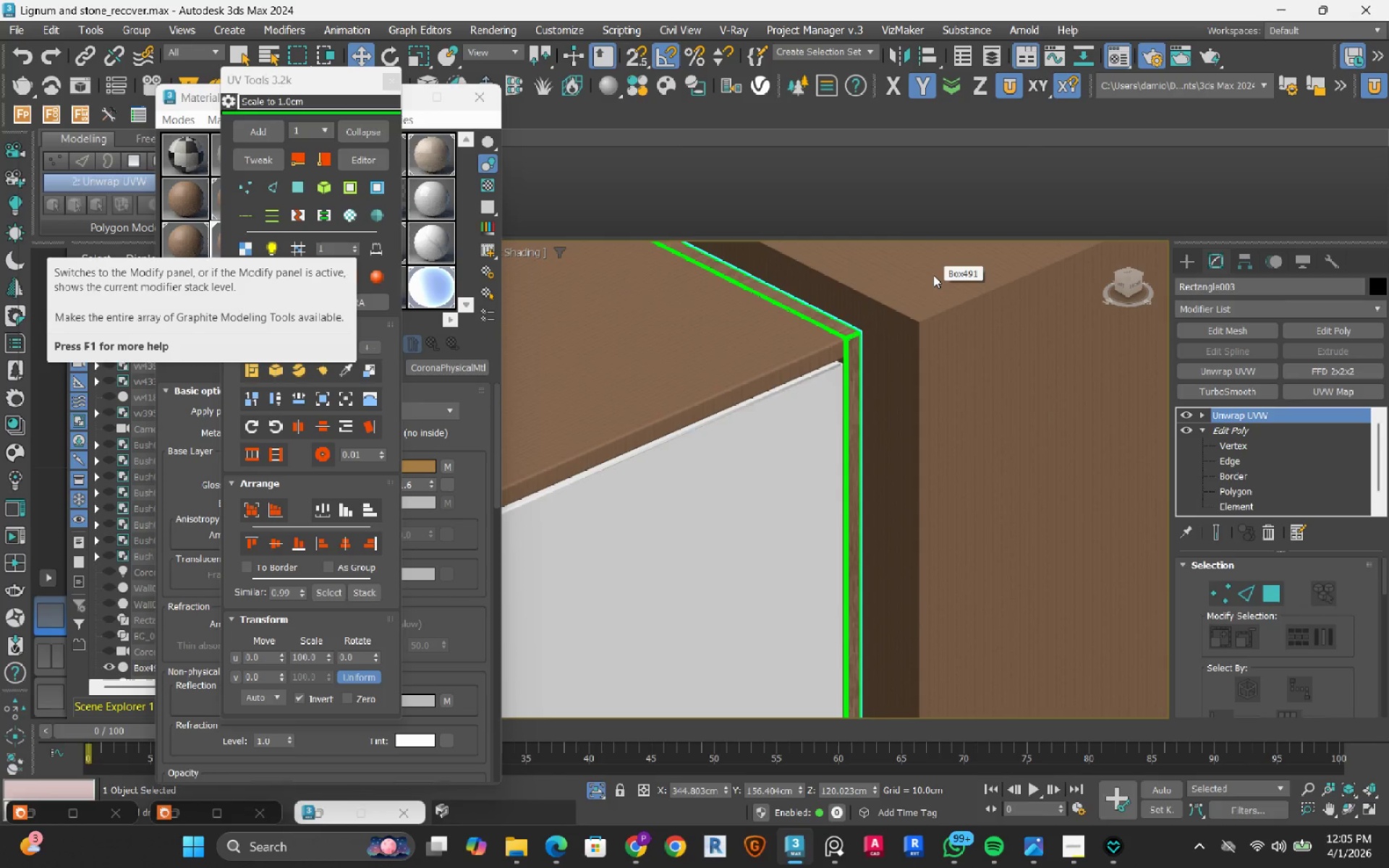 
scroll: coordinate [872, 397], scroll_direction: down, amount: 5.0
 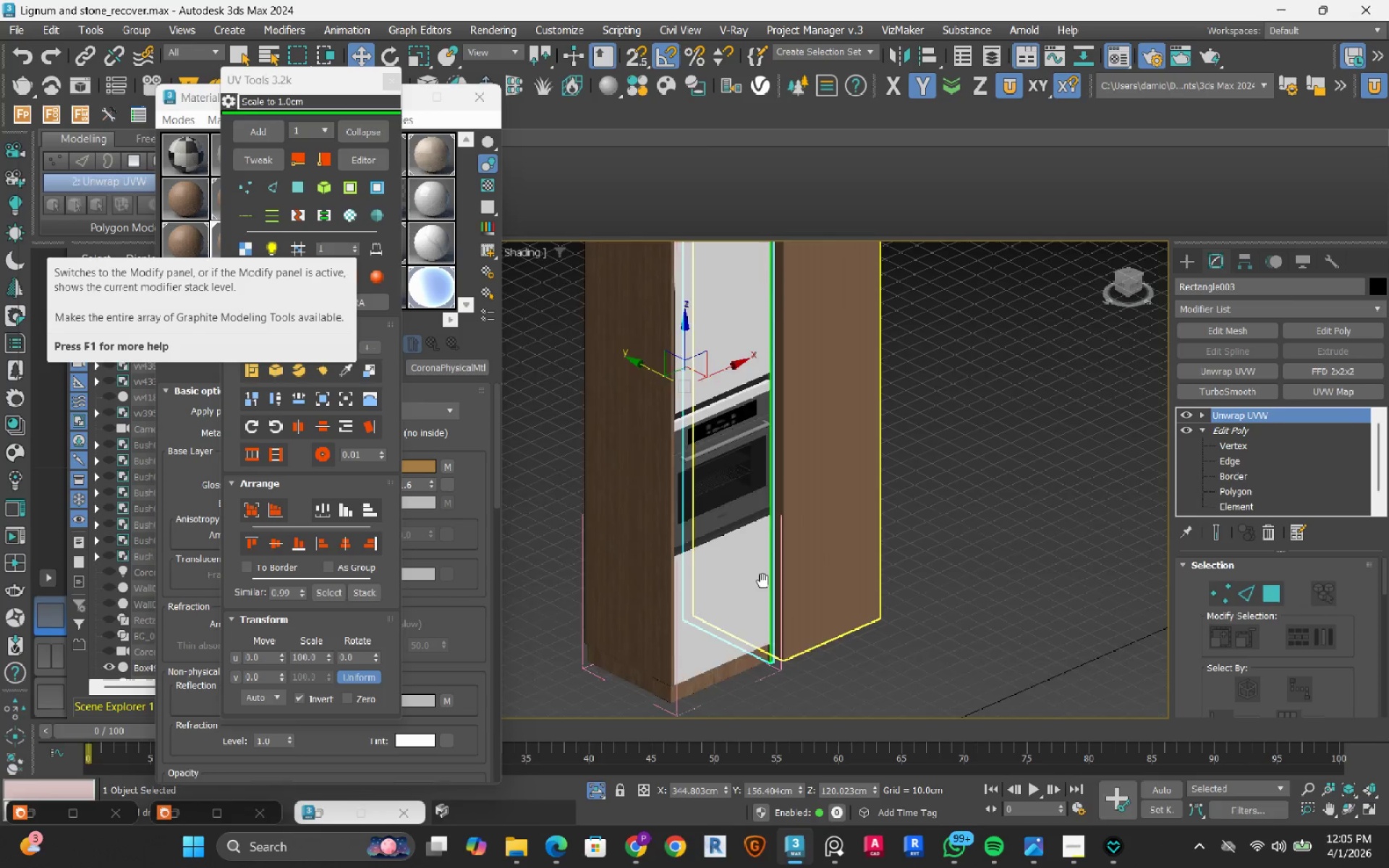 
scroll: coordinate [705, 569], scroll_direction: up, amount: 3.0
 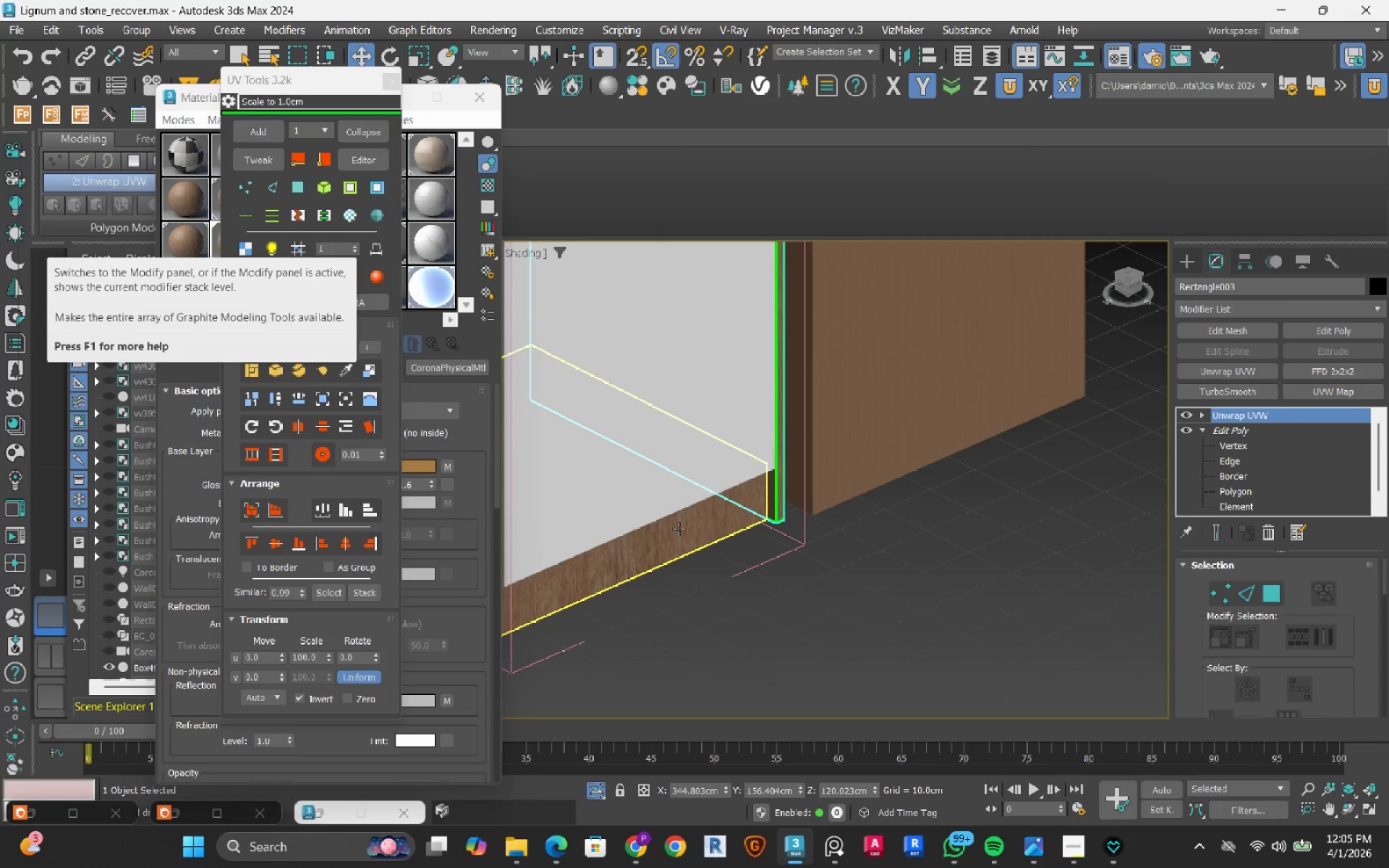 
left_click([679, 529])
 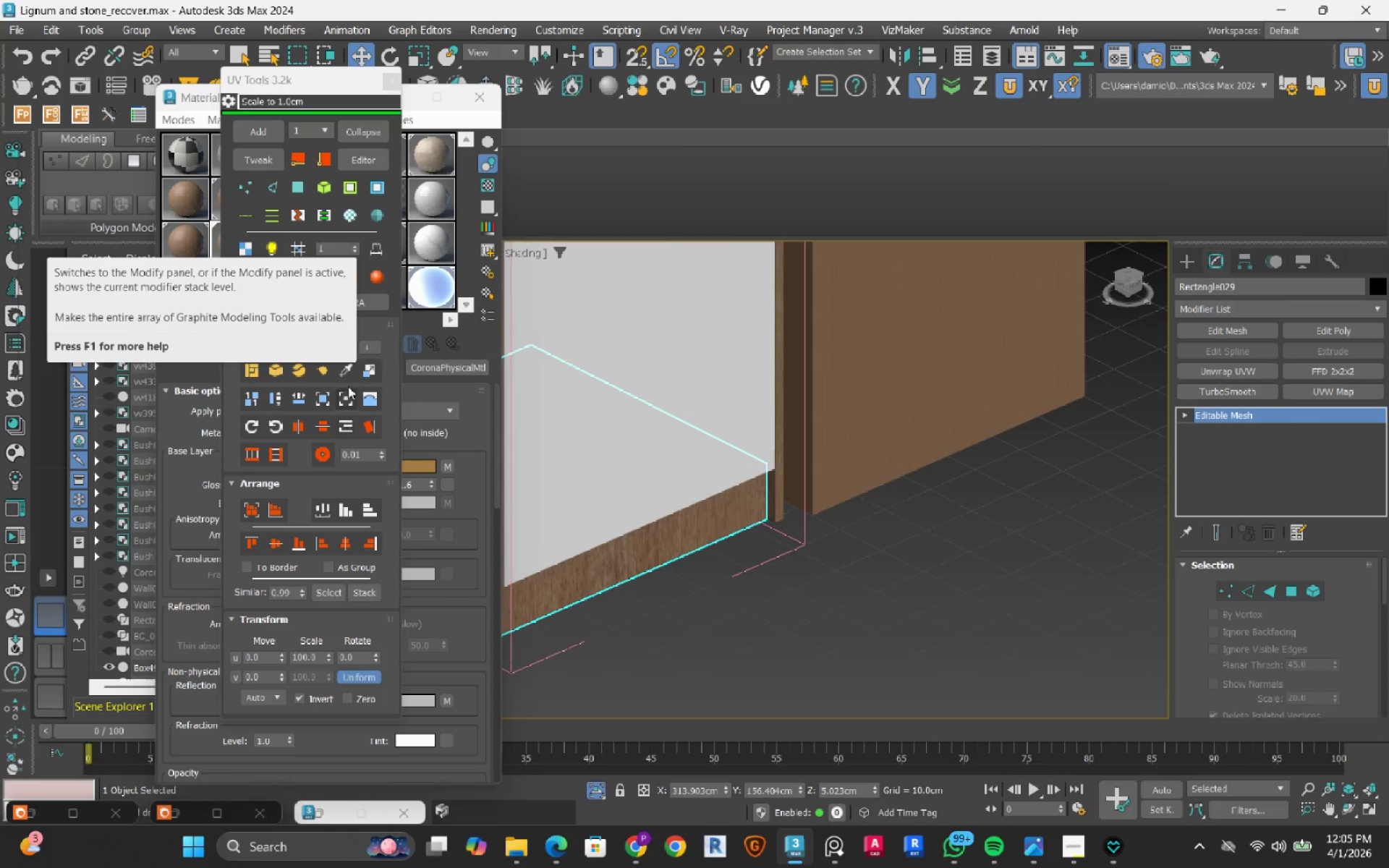 
left_click([348, 377])
 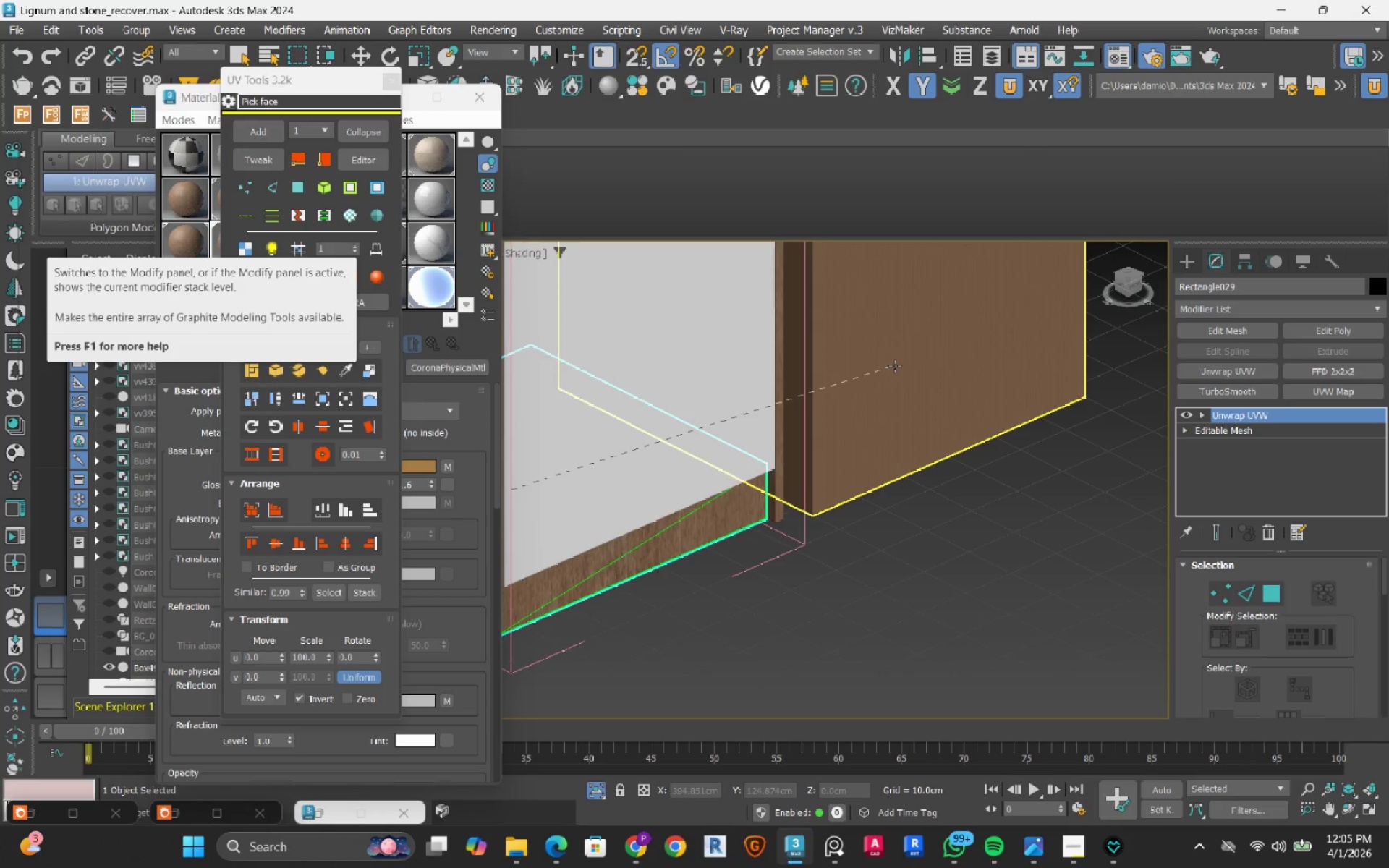 
left_click([895, 366])
 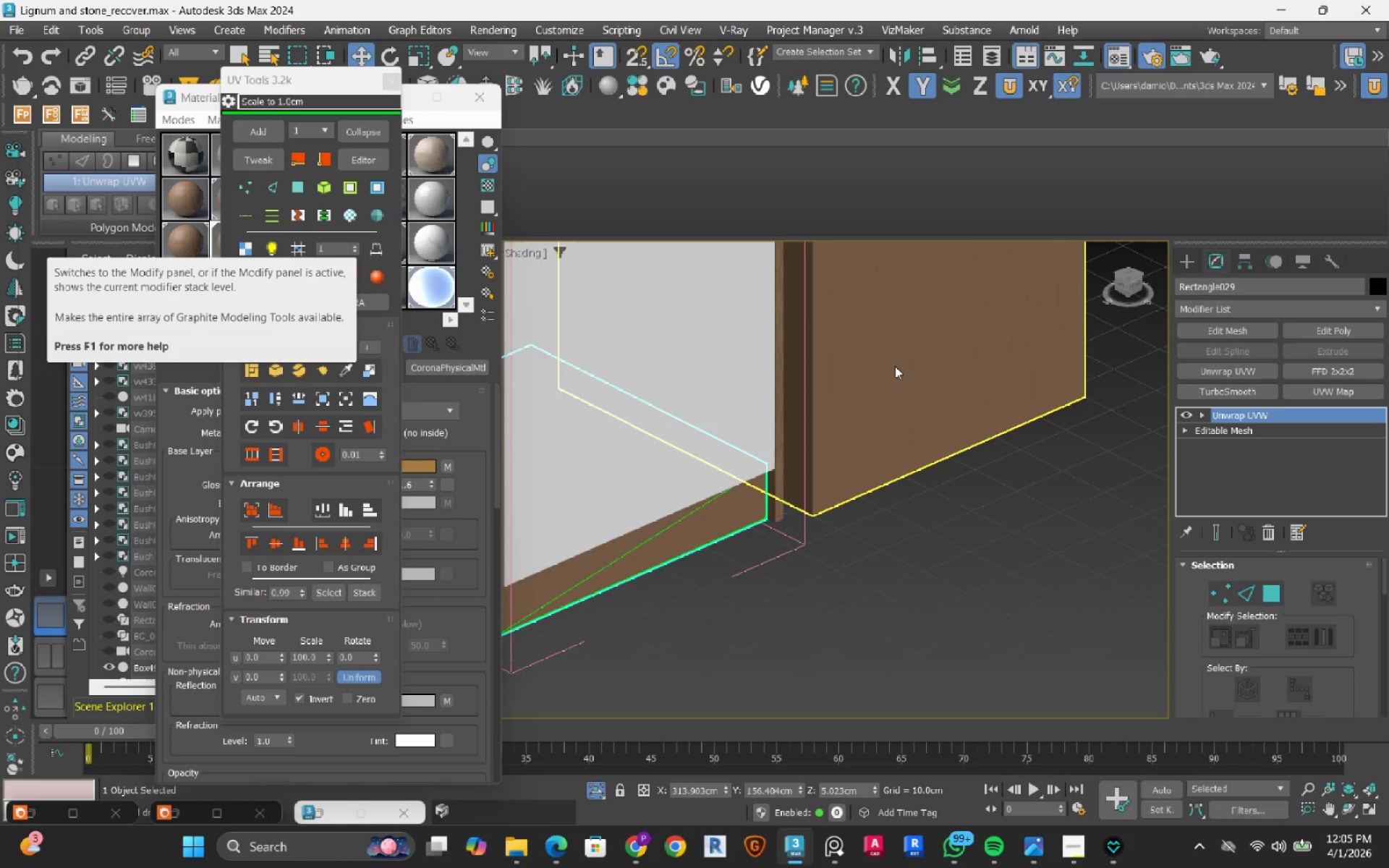 
scroll: coordinate [708, 624], scroll_direction: down, amount: 4.0
 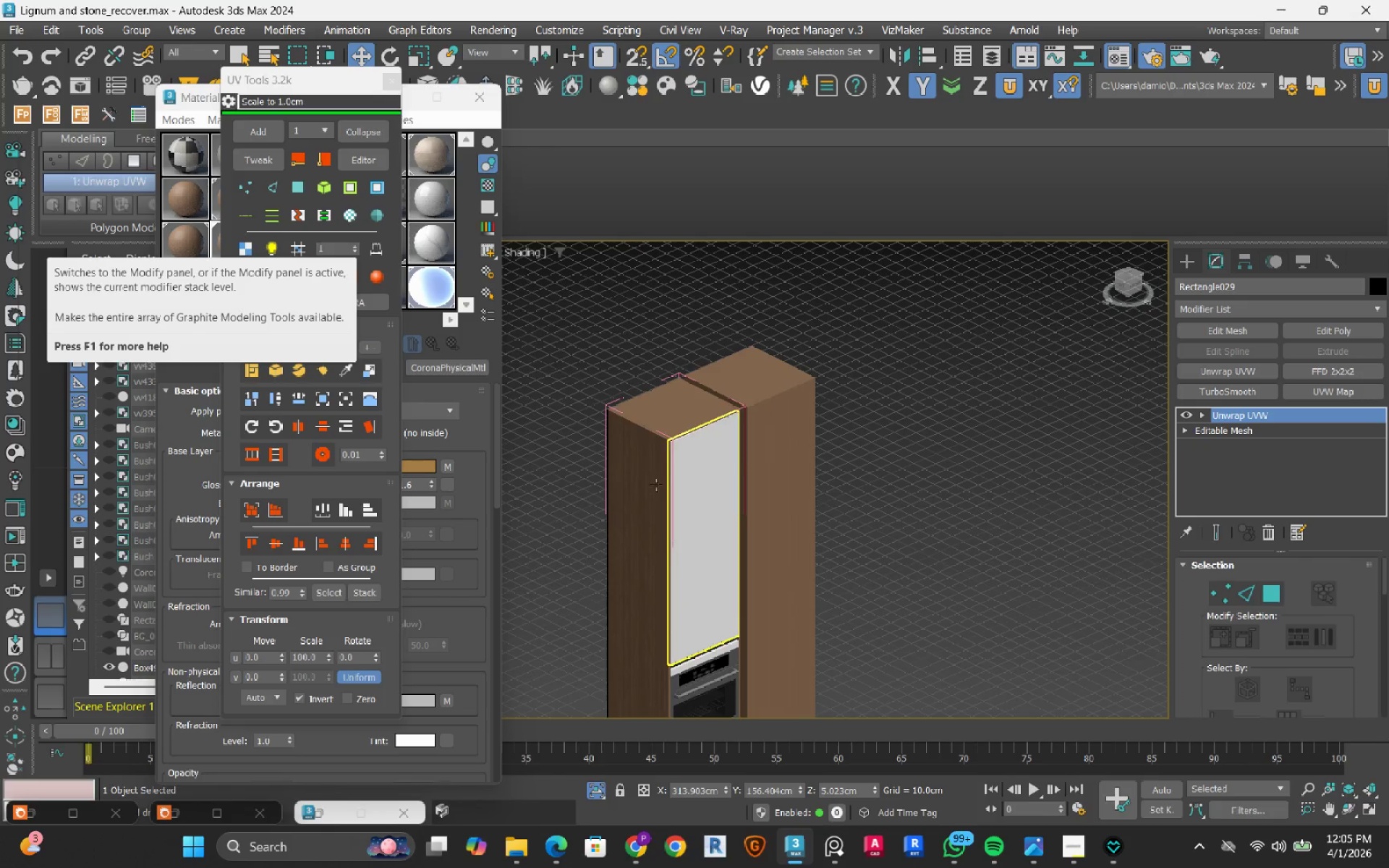 
scroll: coordinate [639, 446], scroll_direction: up, amount: 4.0
 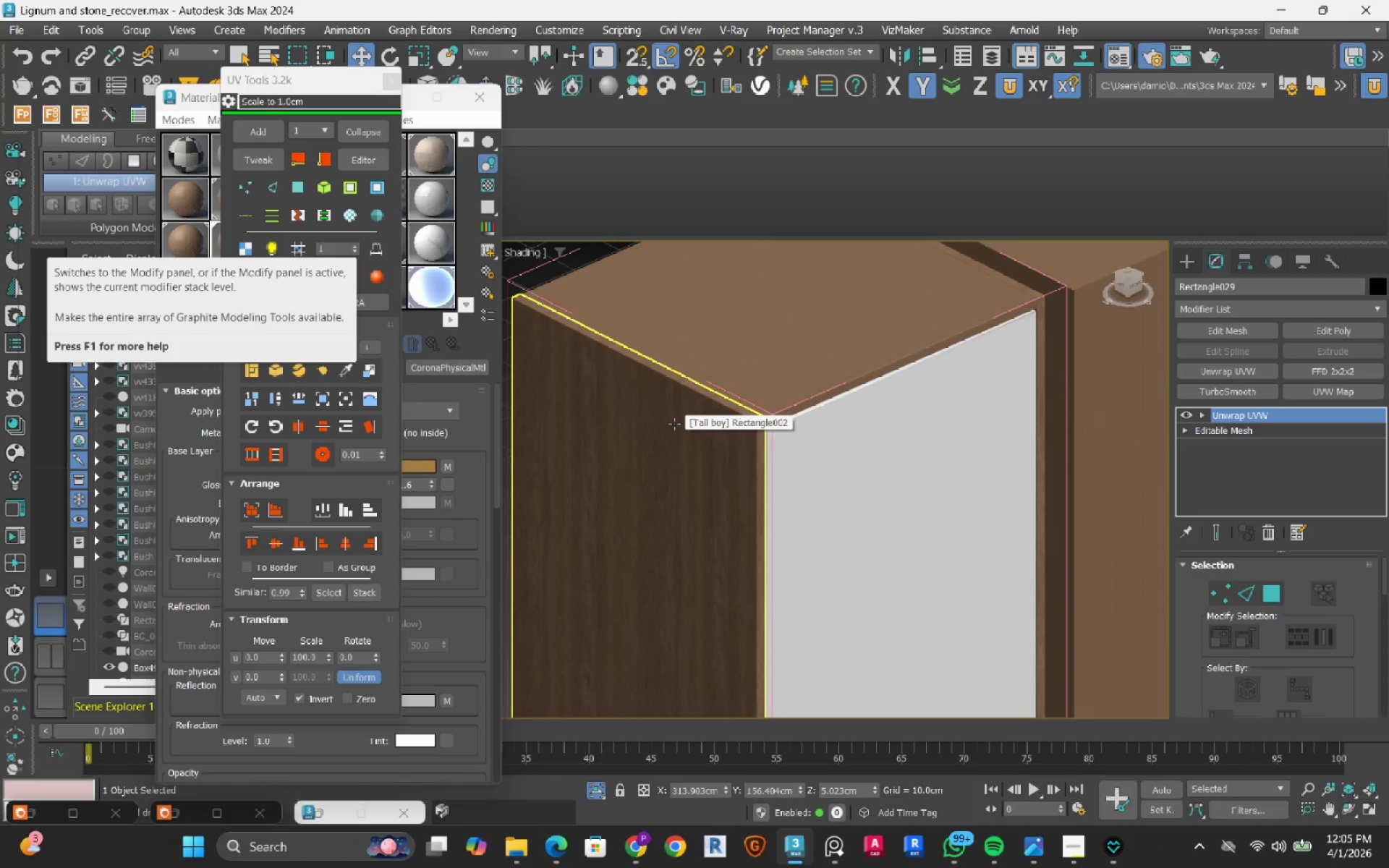 
left_click([674, 424])
 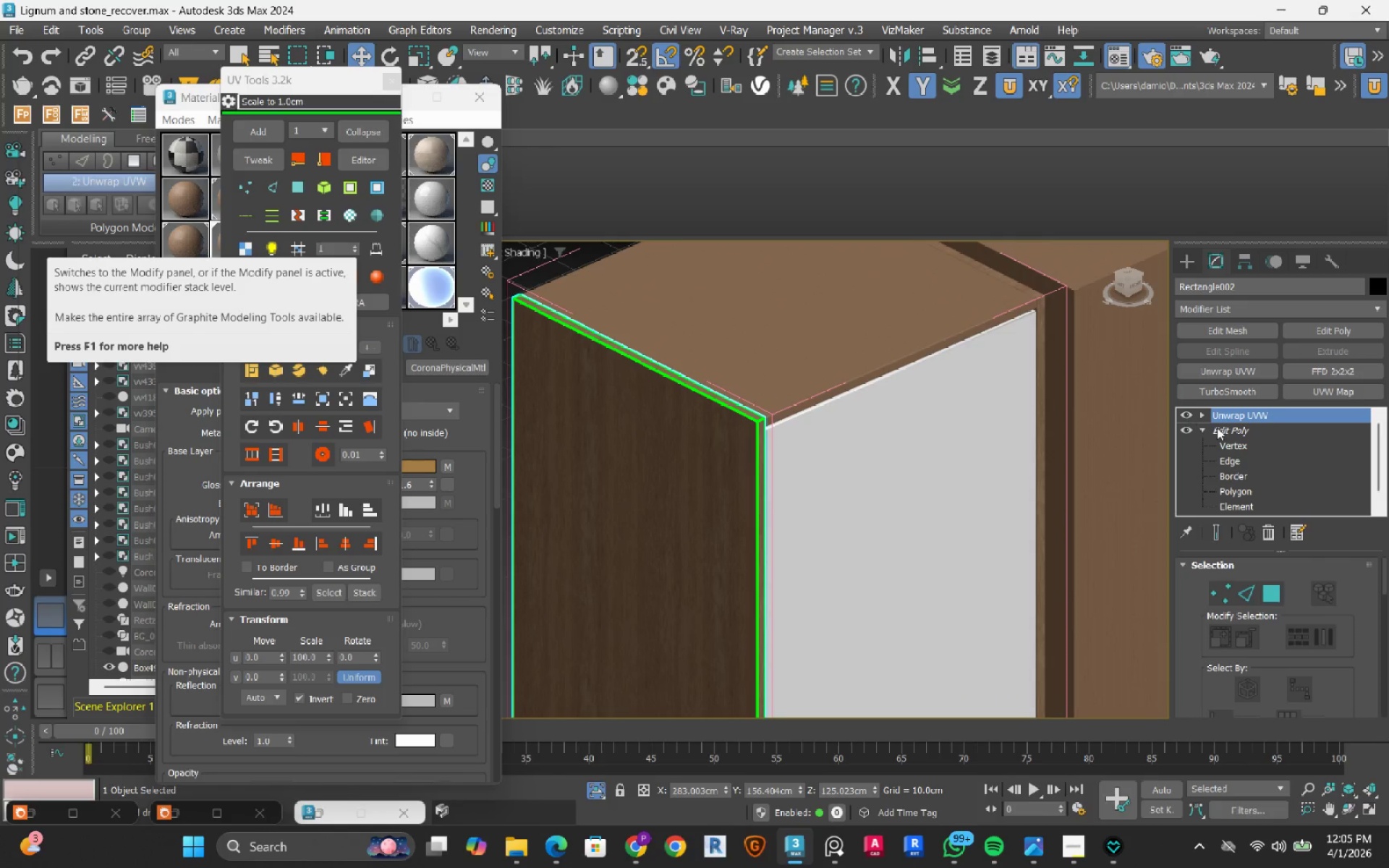 
left_click([1267, 530])
 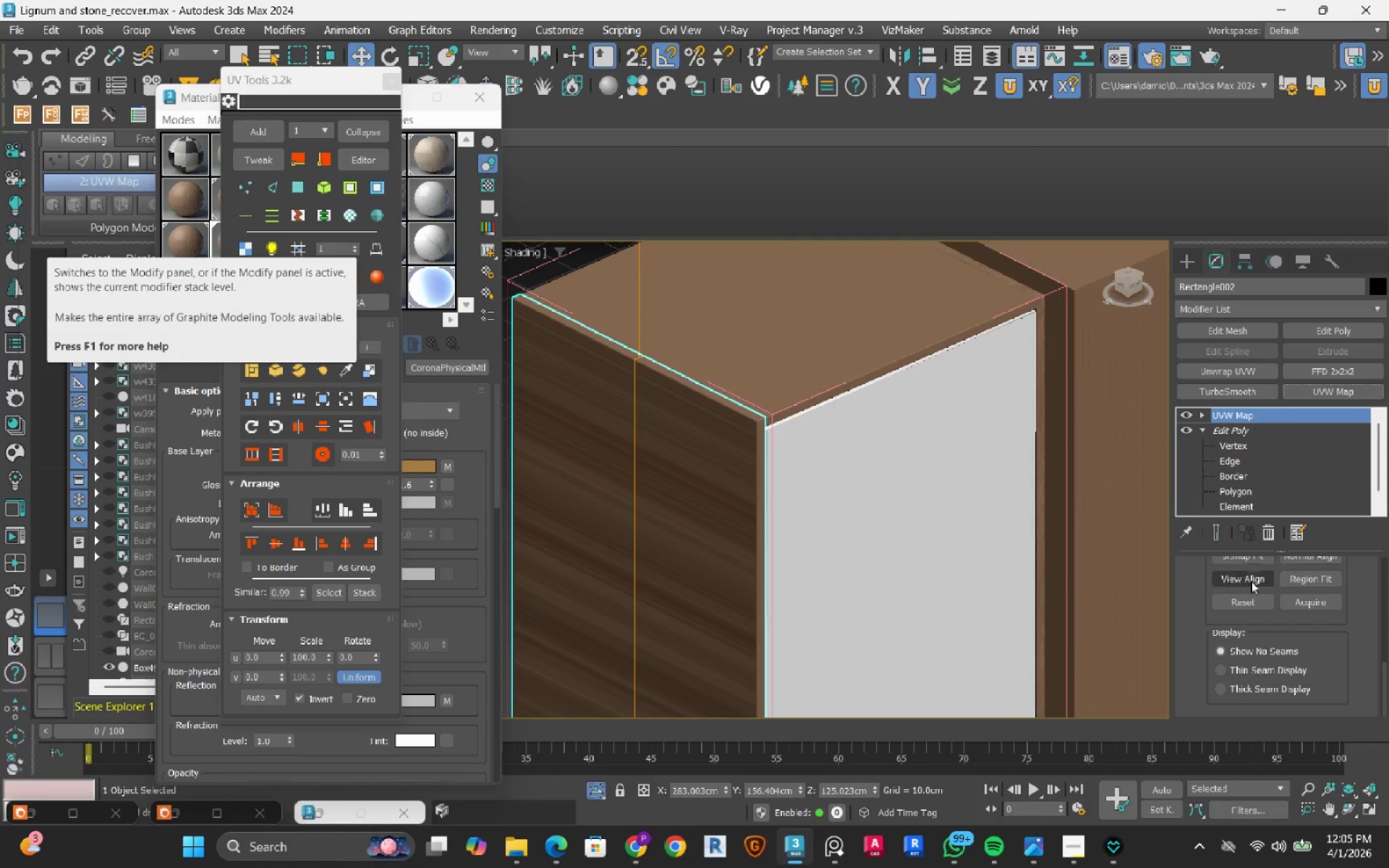 
scroll: coordinate [1189, 620], scroll_direction: up, amount: 18.0
 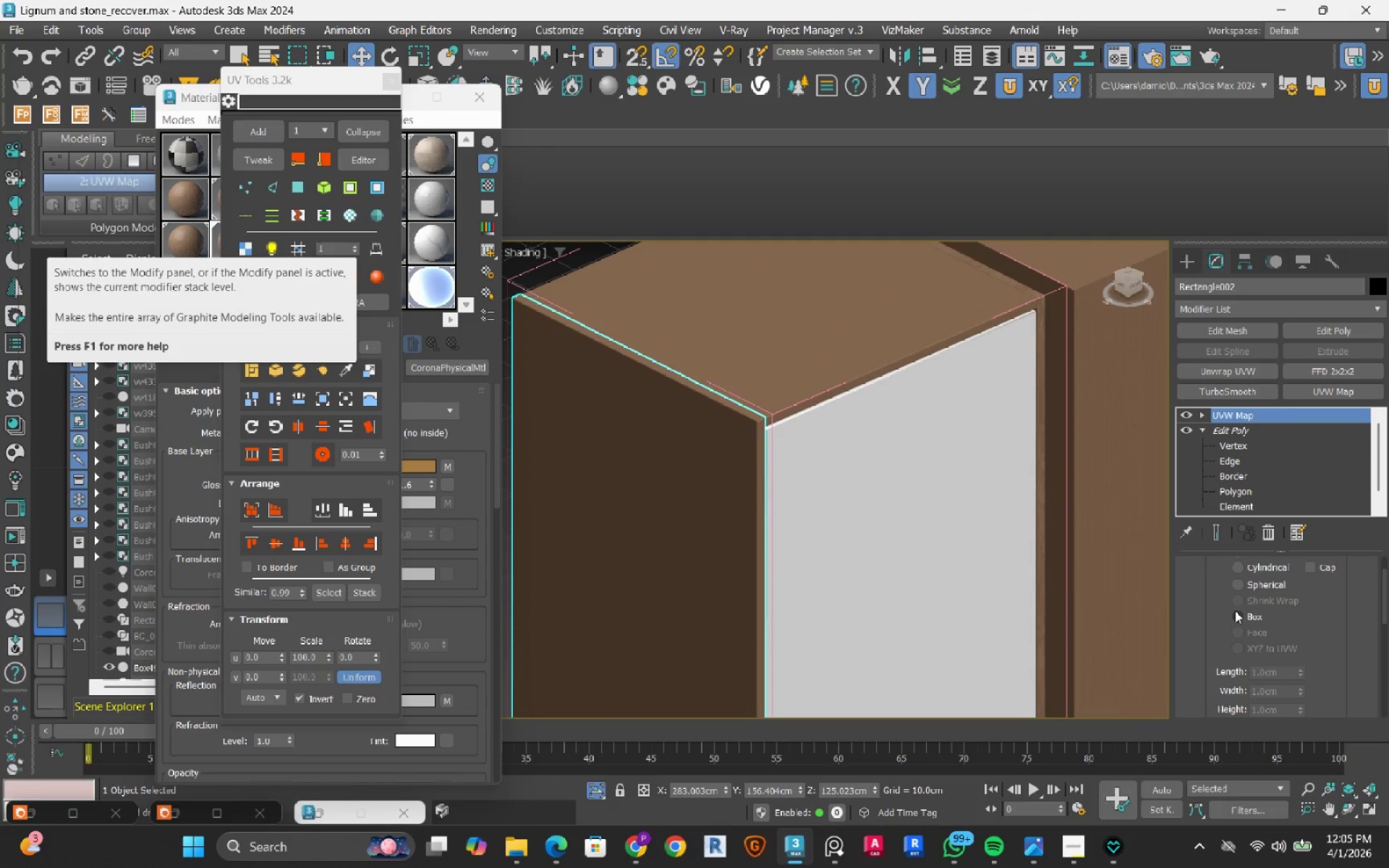 
left_click([1235, 613])
 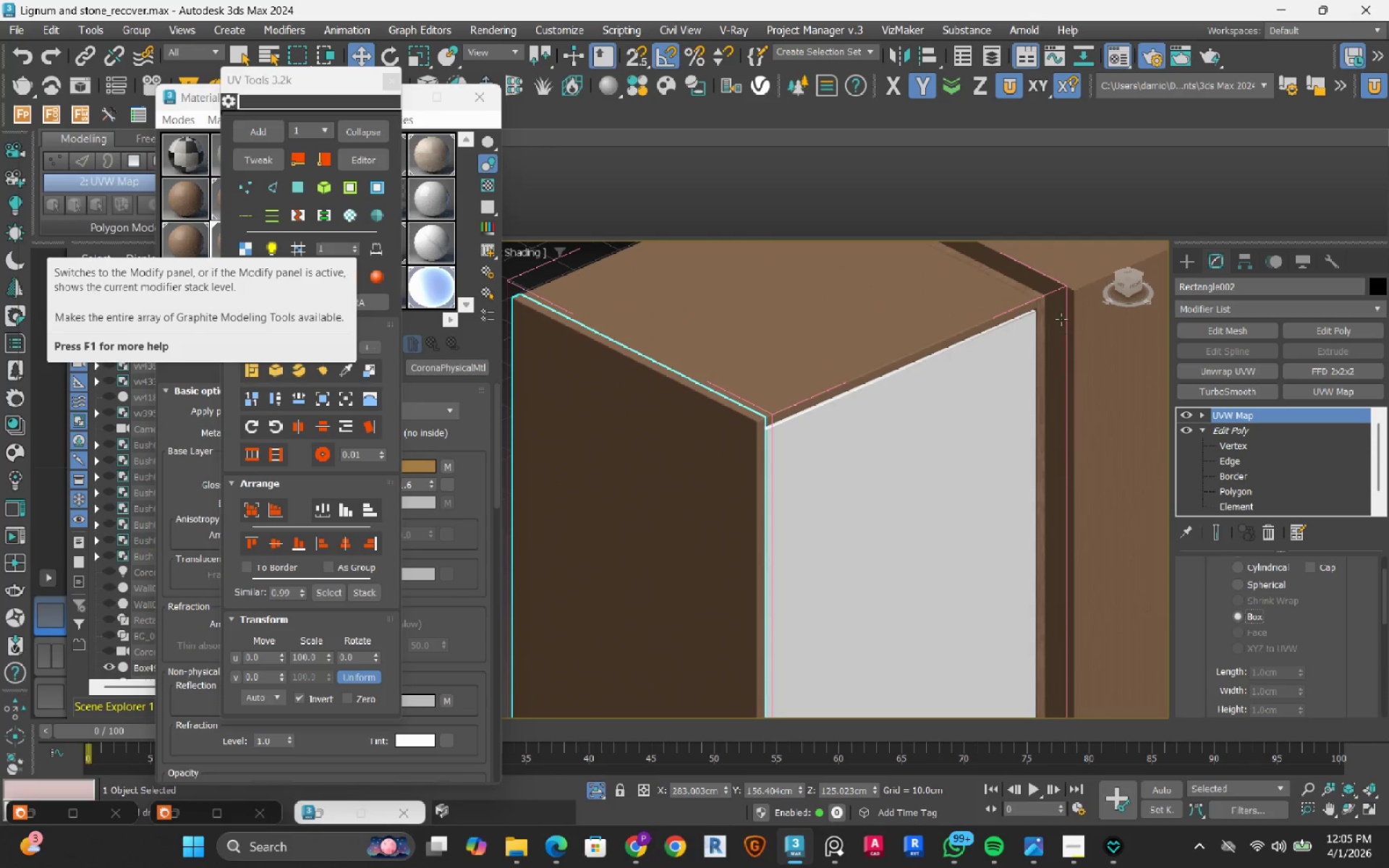 
scroll: coordinate [1052, 318], scroll_direction: up, amount: 3.0
 